 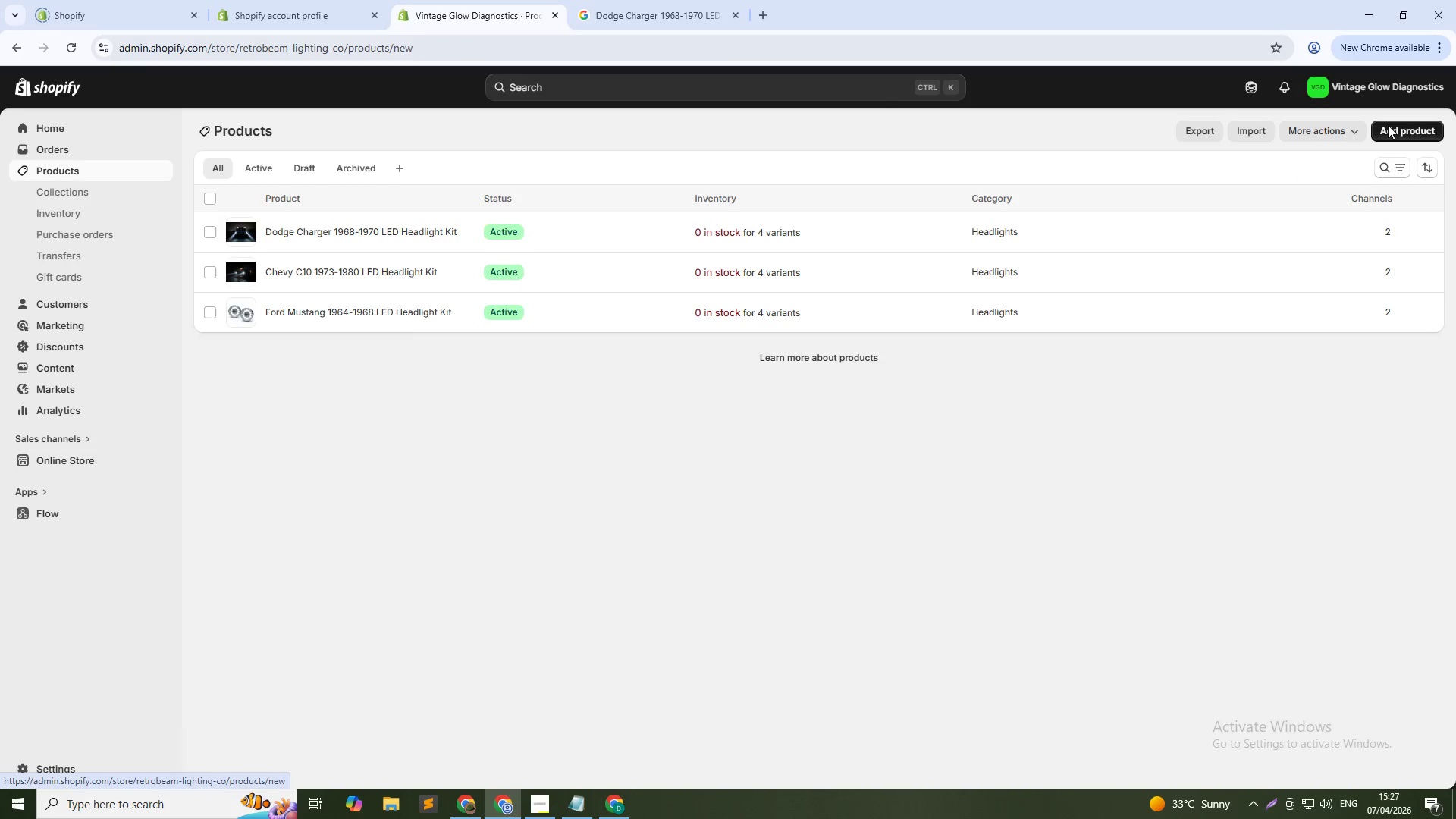 
left_click([877, 194])
 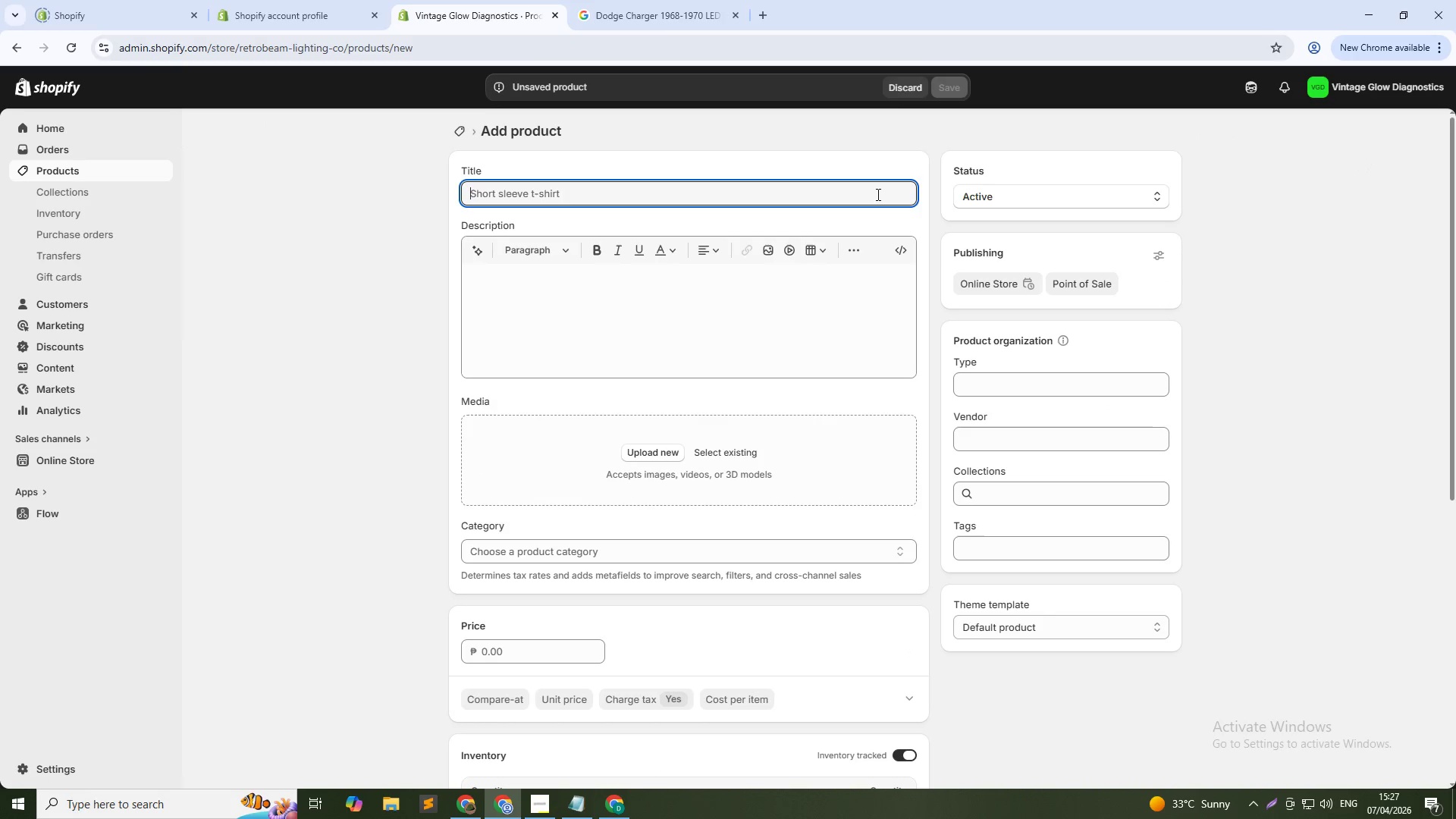 
wait(6.47)
 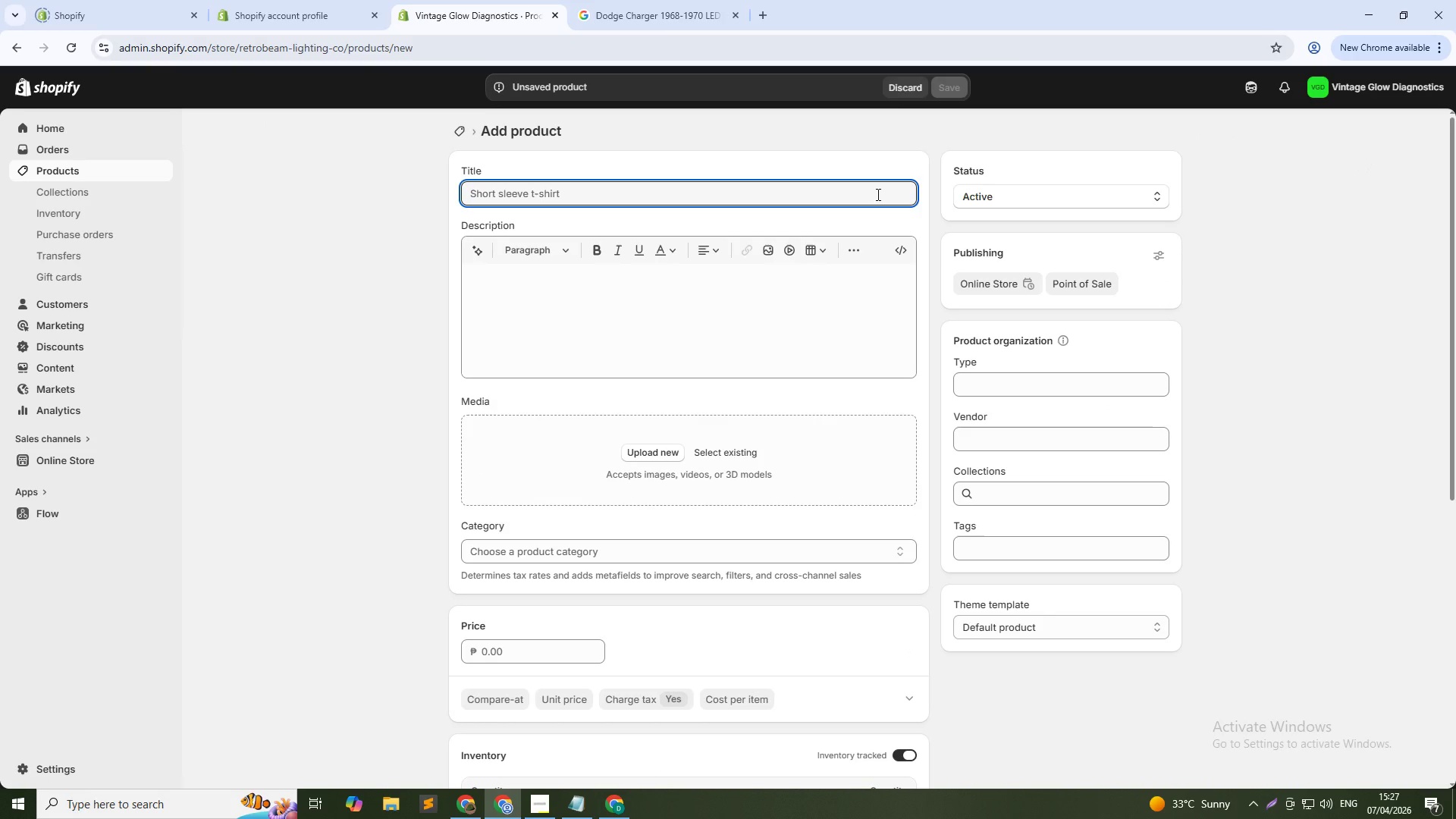 
type(Ford F-100 1967-1972 LED Headlight Kit)
 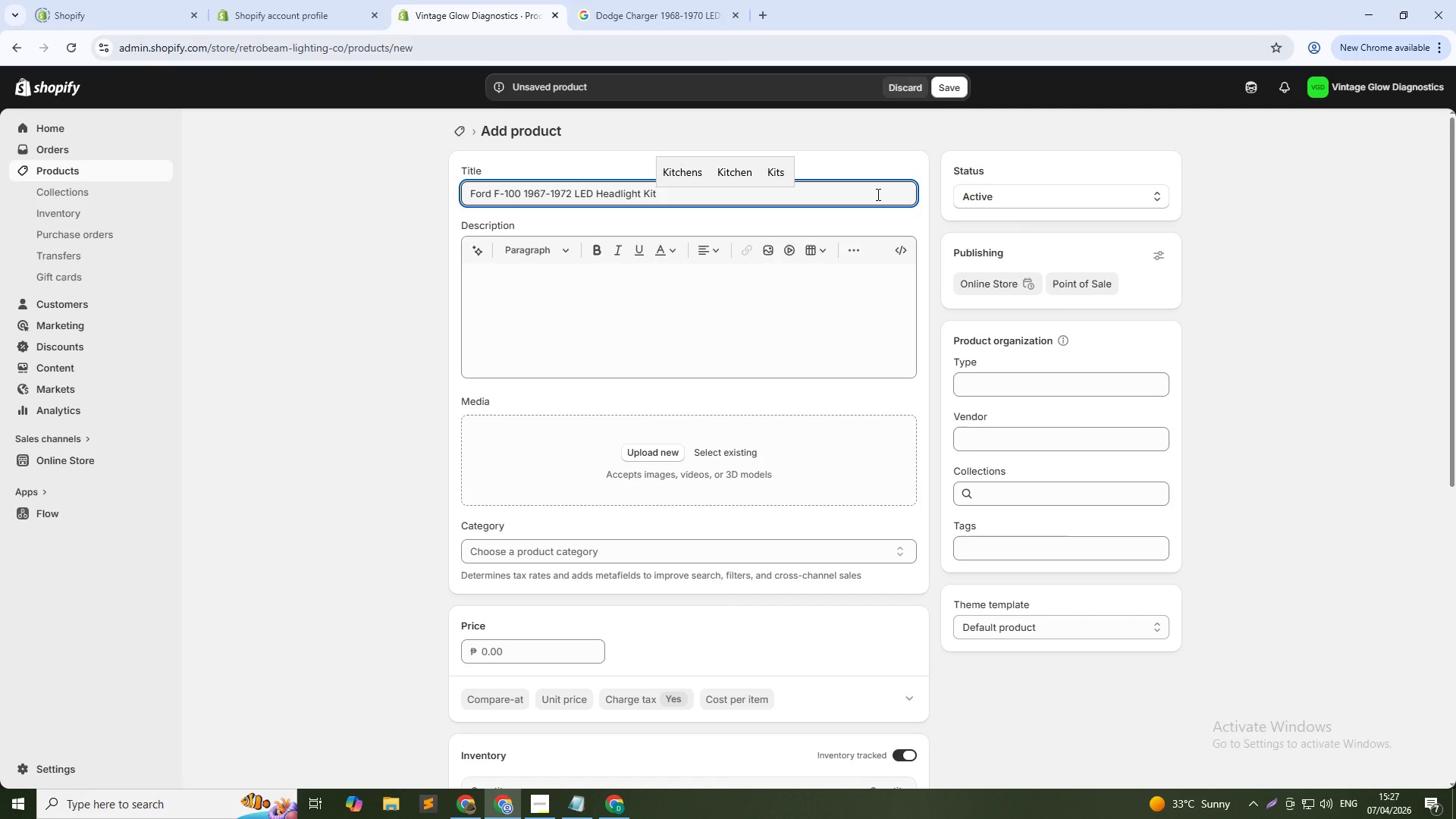 
wait(5.42)
 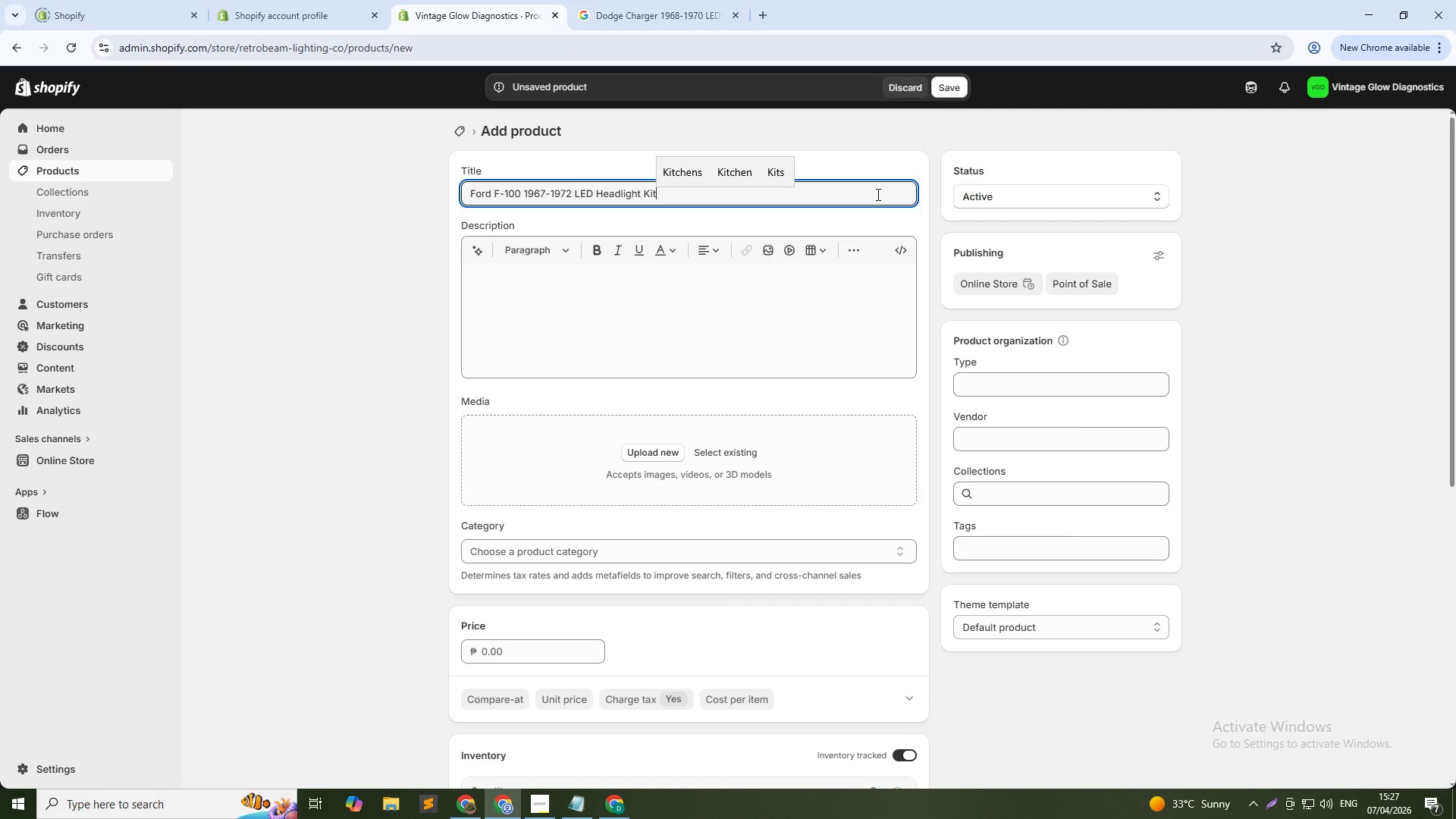 
left_click([1011, 378])
 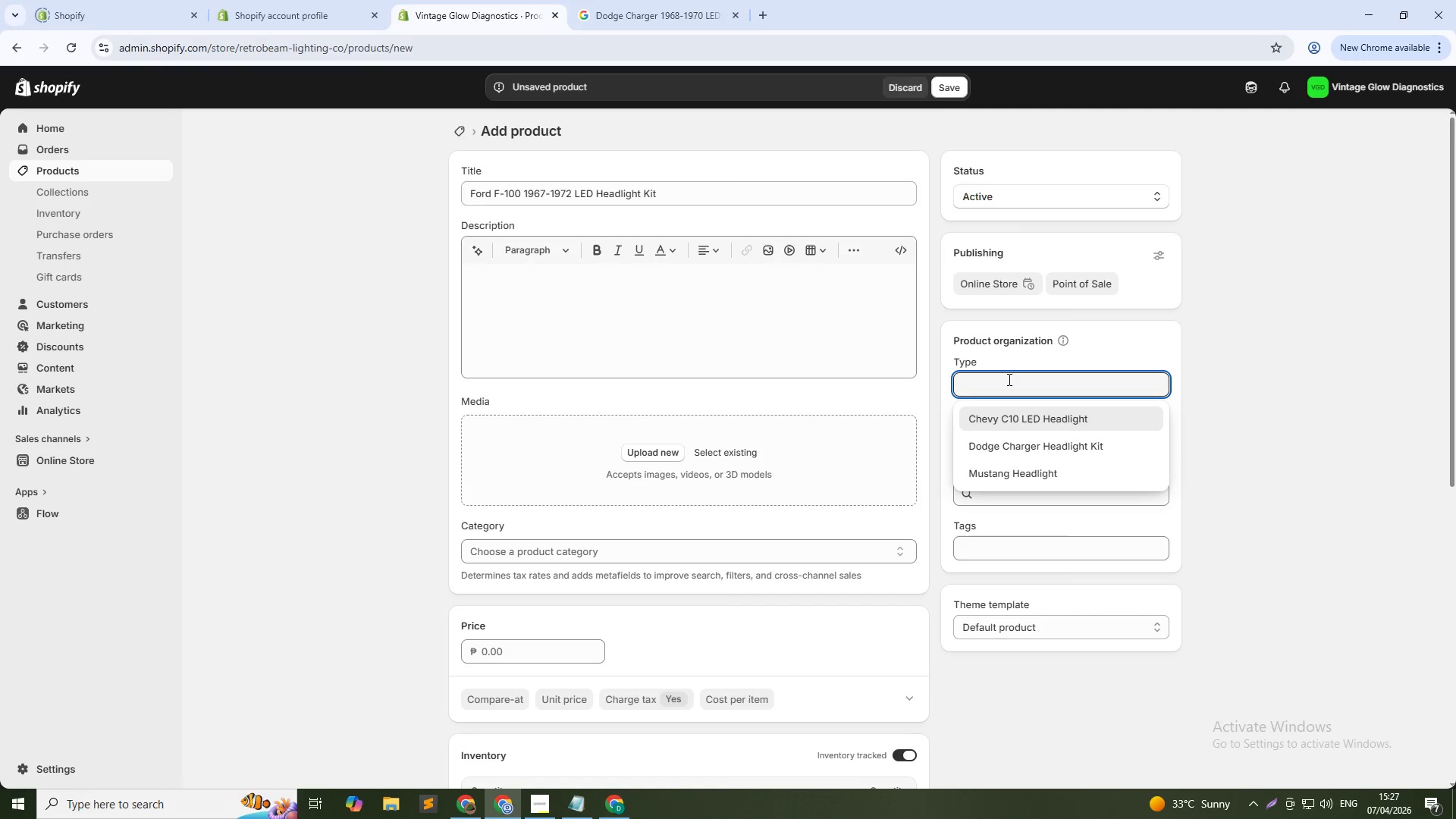 
key(Shift+F)
 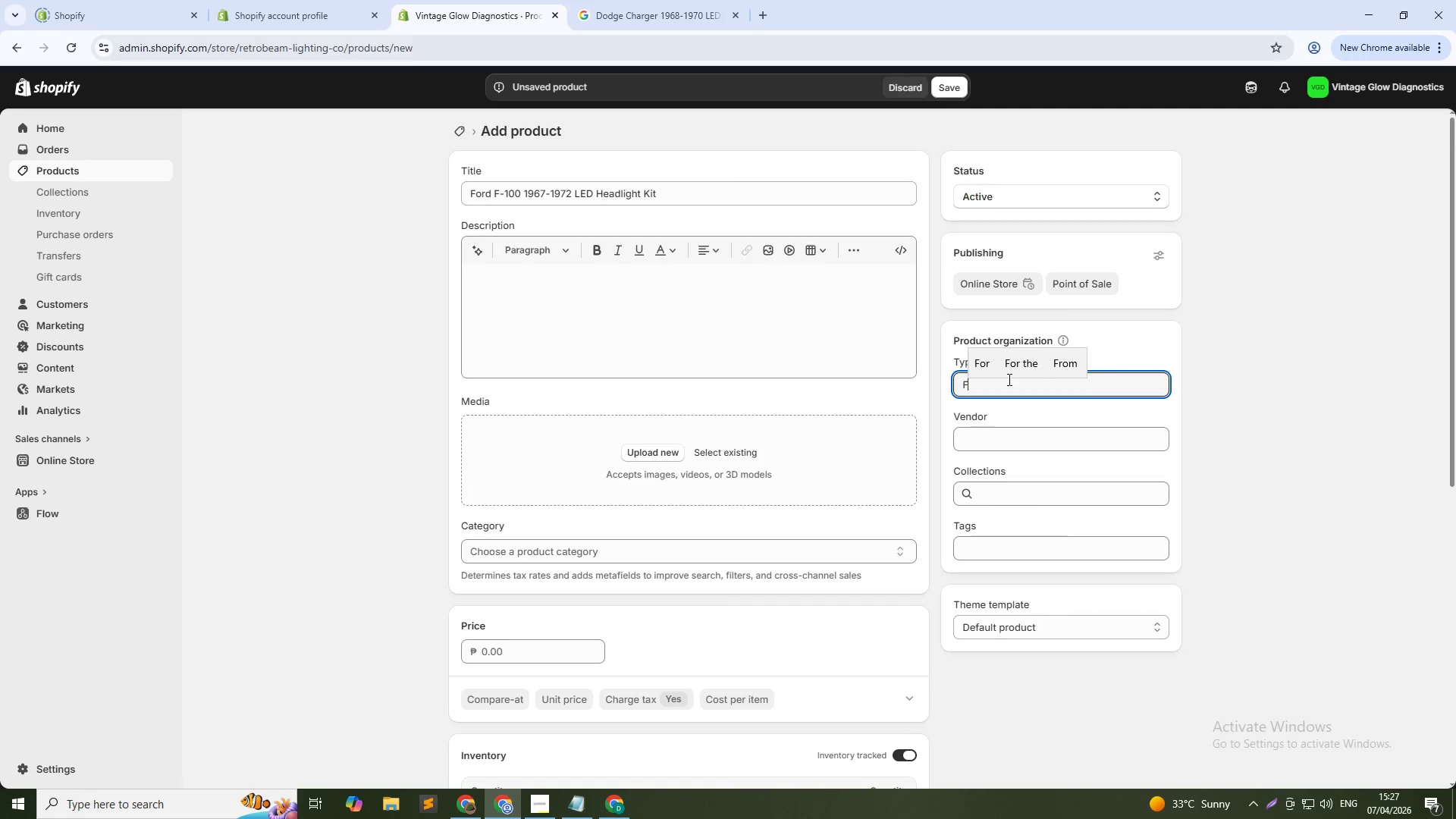 
type(ord F-100 LED Headlight Kit)
 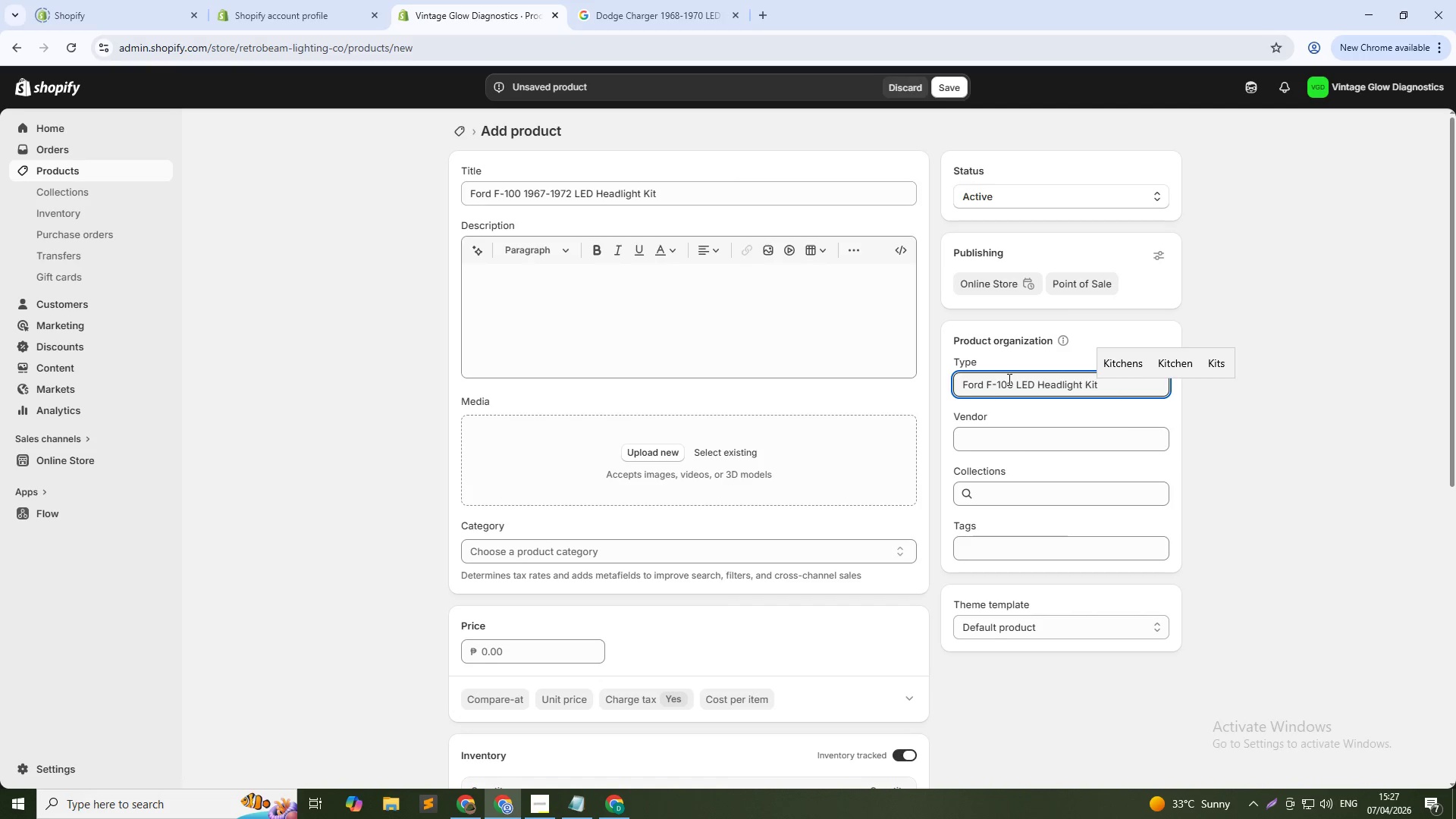 
wait(5.51)
 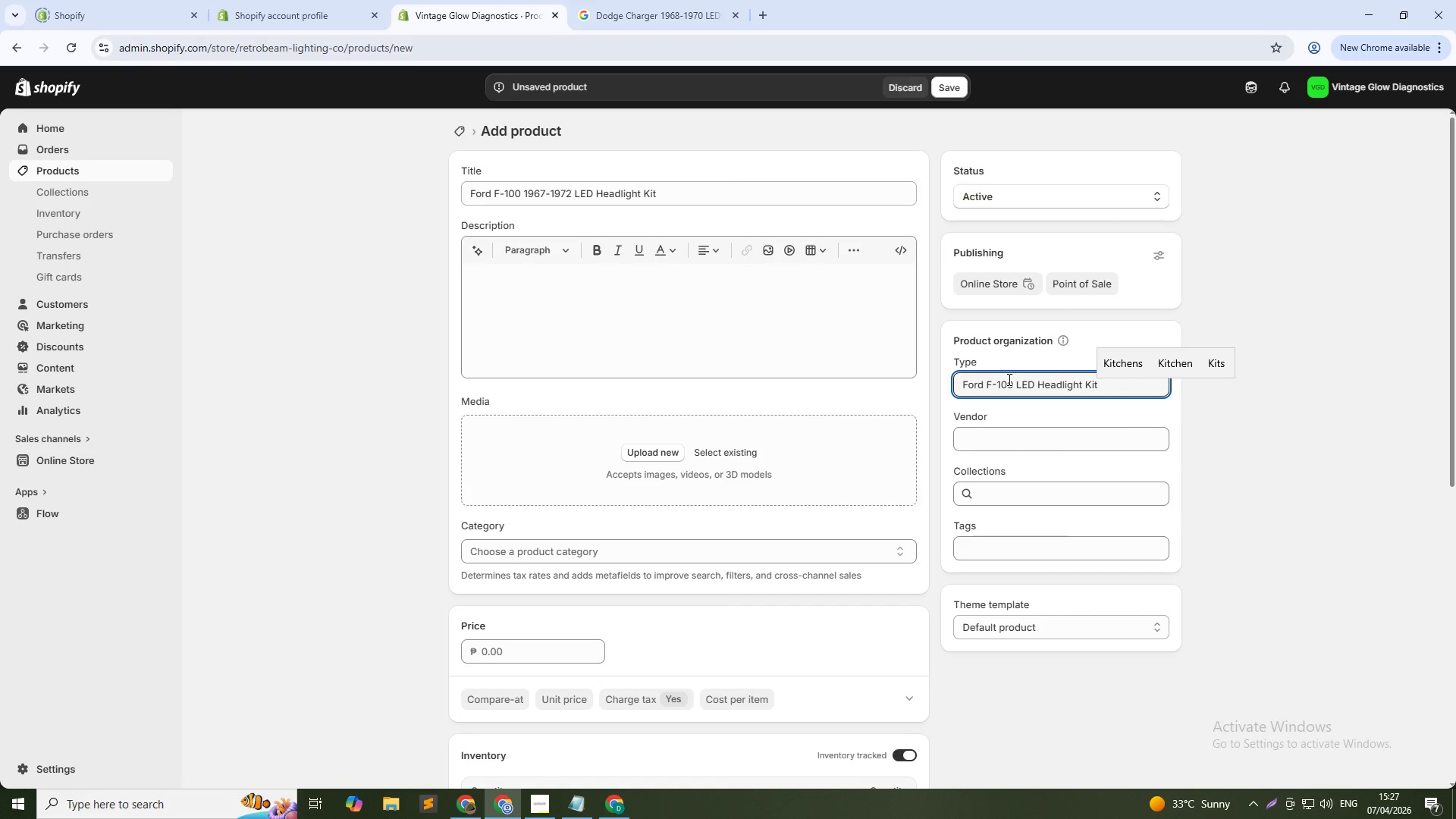 
left_click([1028, 444])
 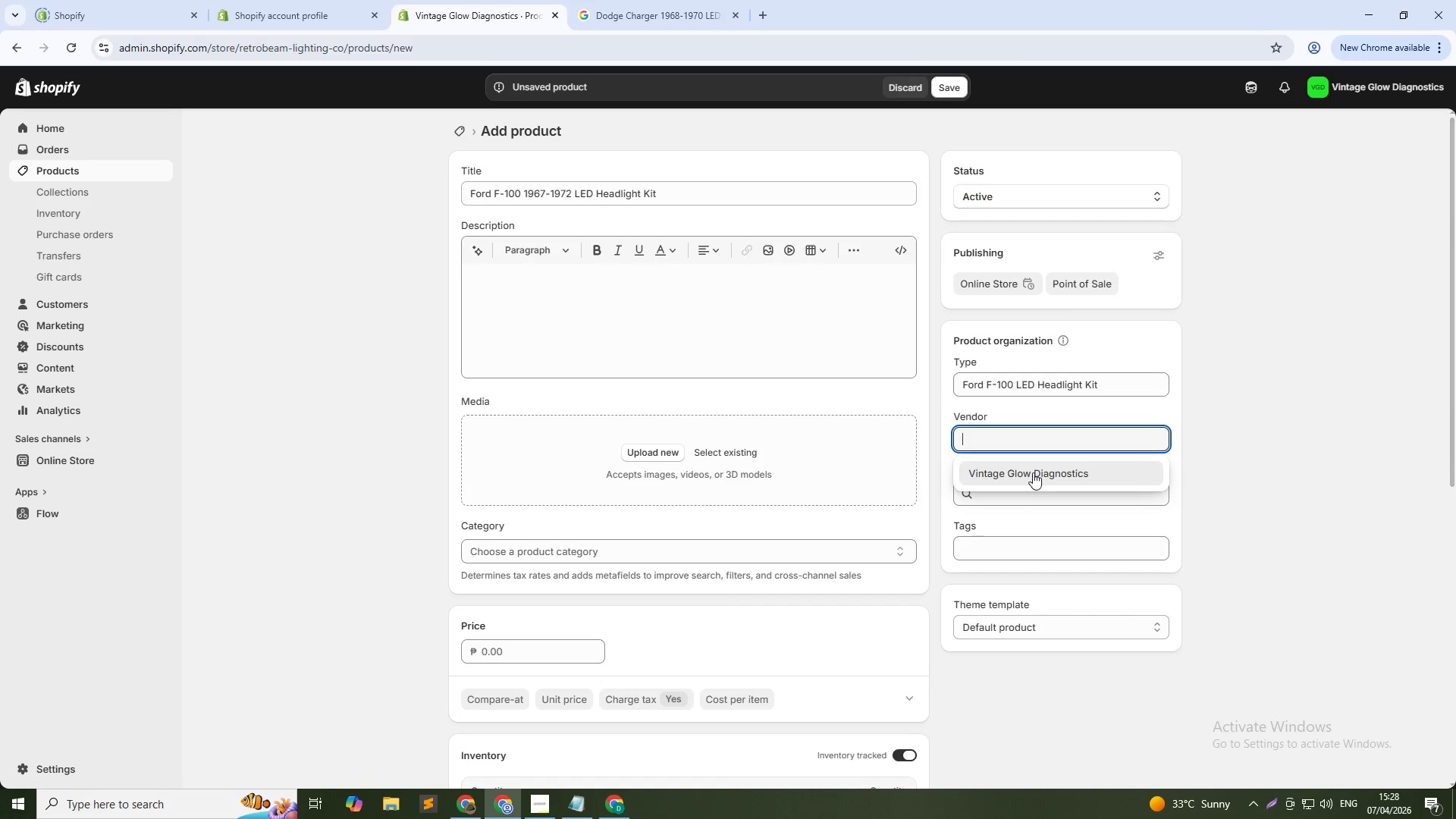 
left_click([1033, 472])
 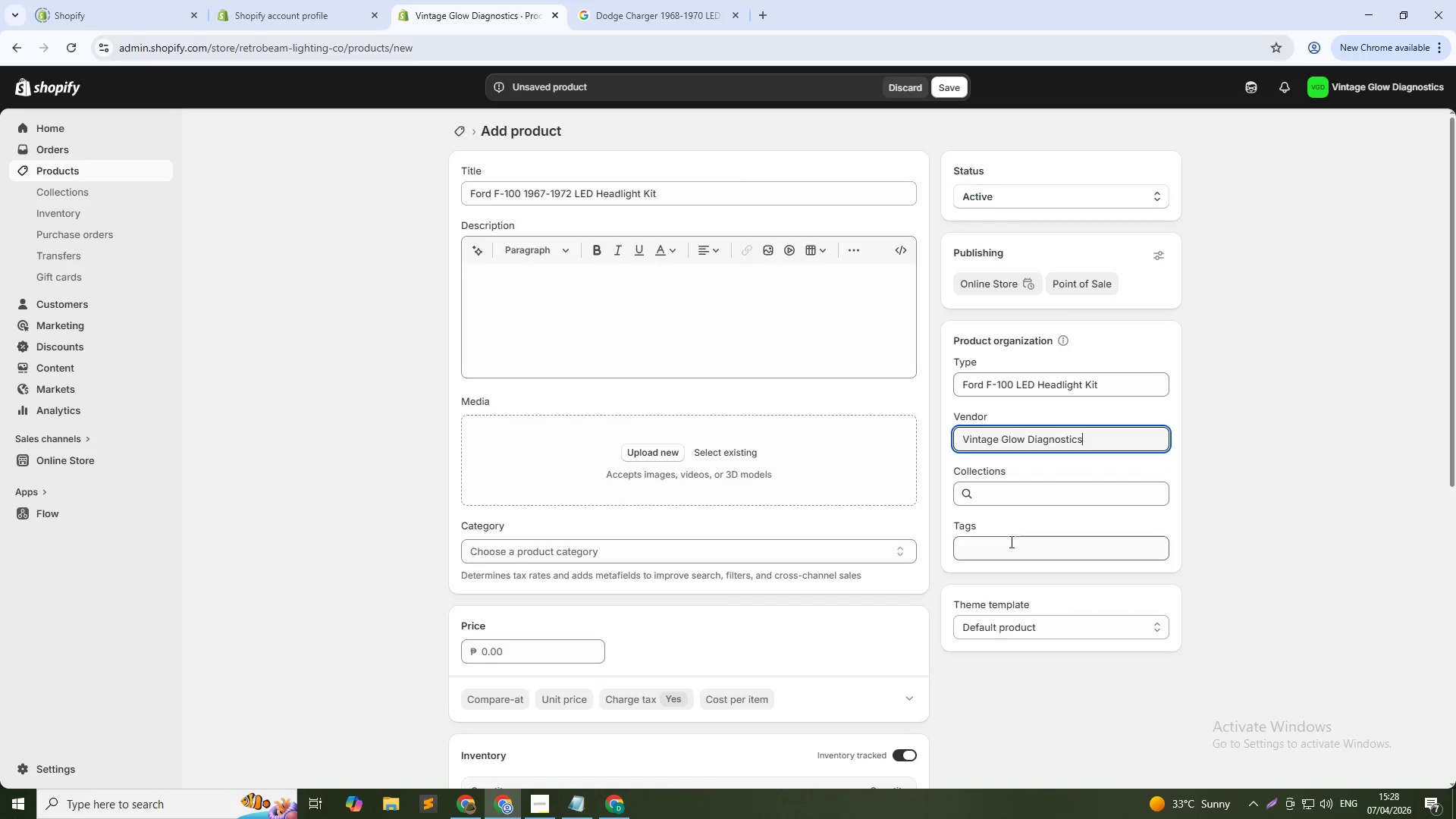 
left_click([1009, 545])
 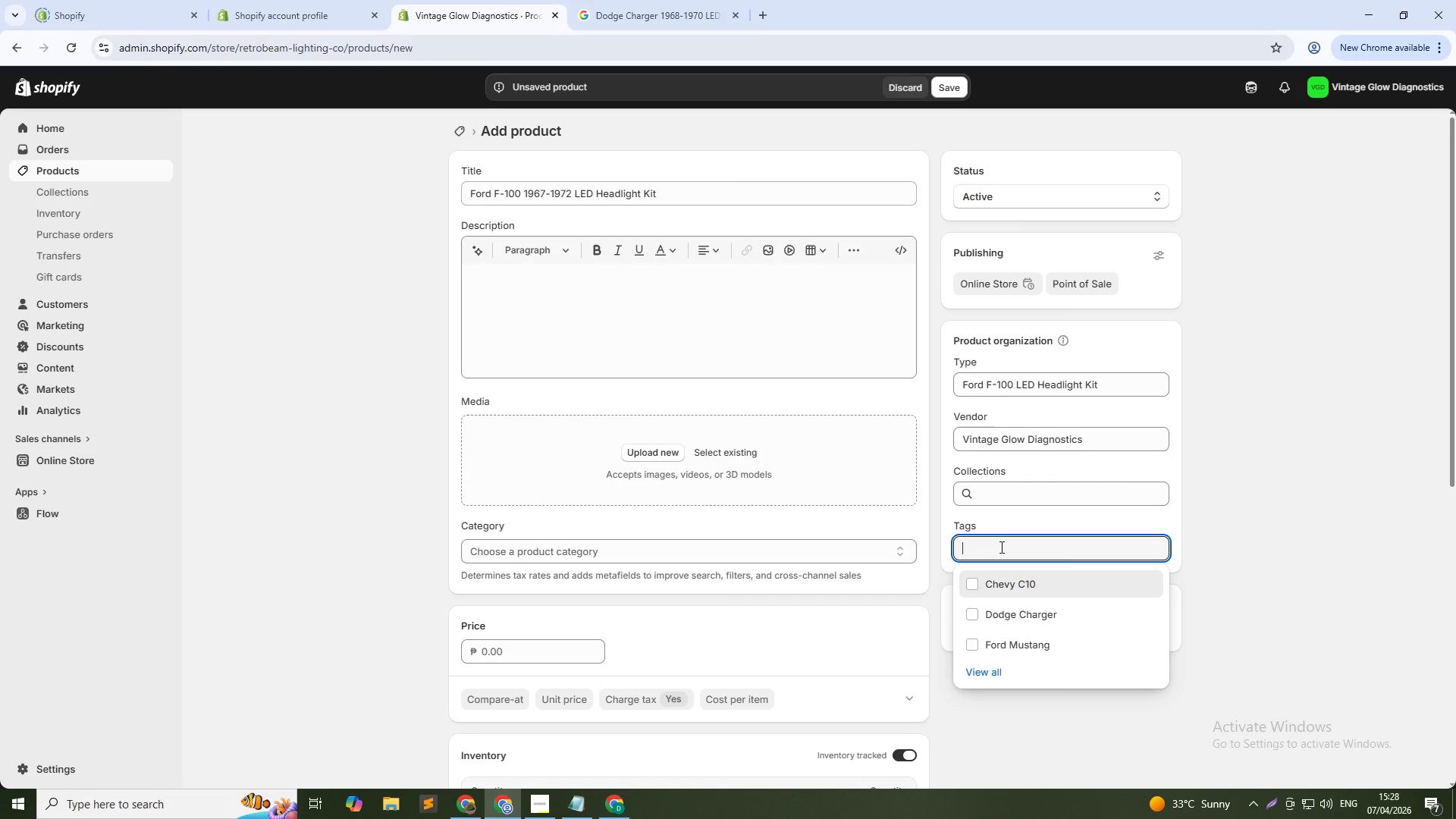 
type(Ford F-100 LED Headlight Kt)
key(Backspace)
type(it)
 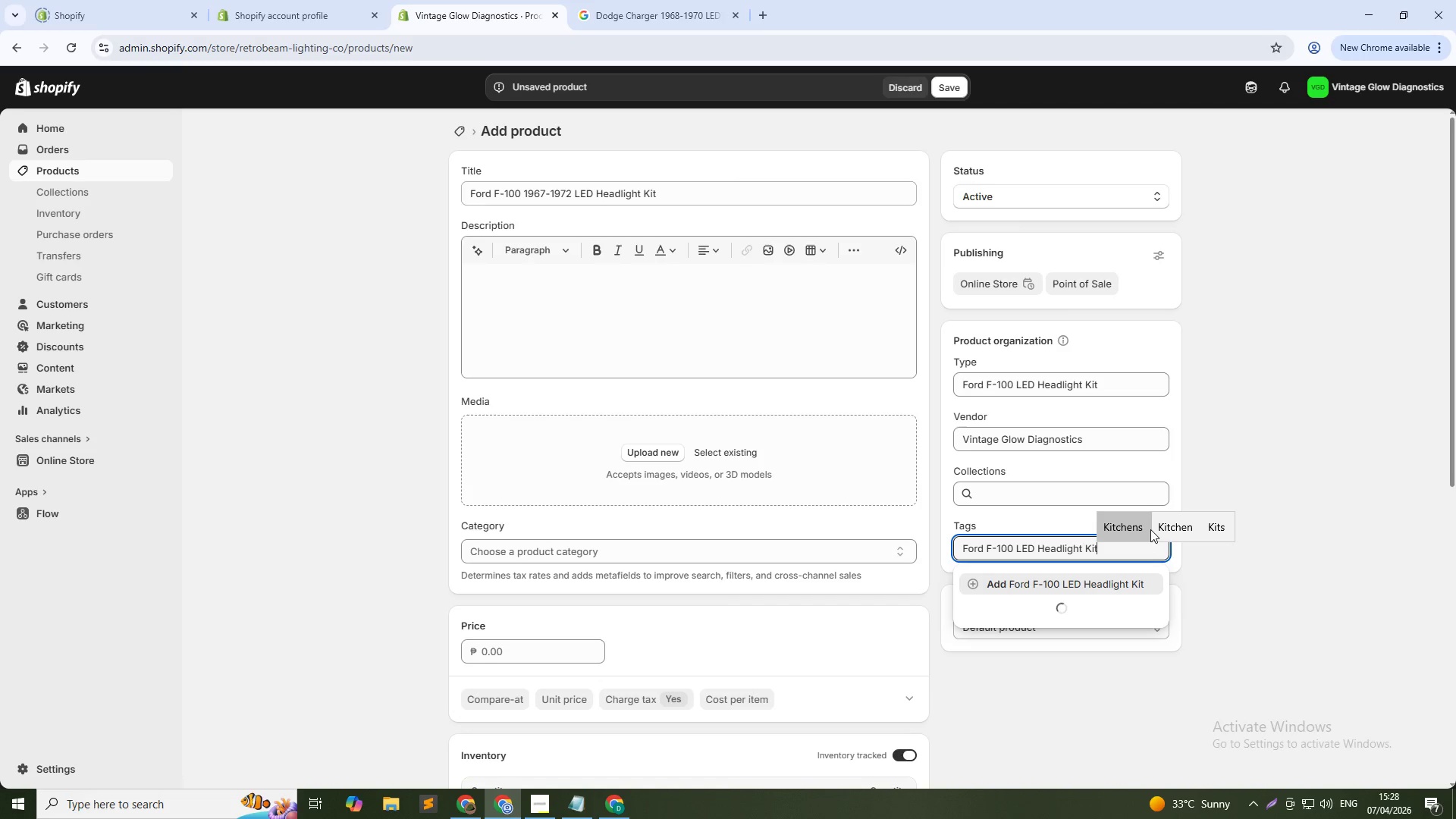 
left_click([1106, 580])
 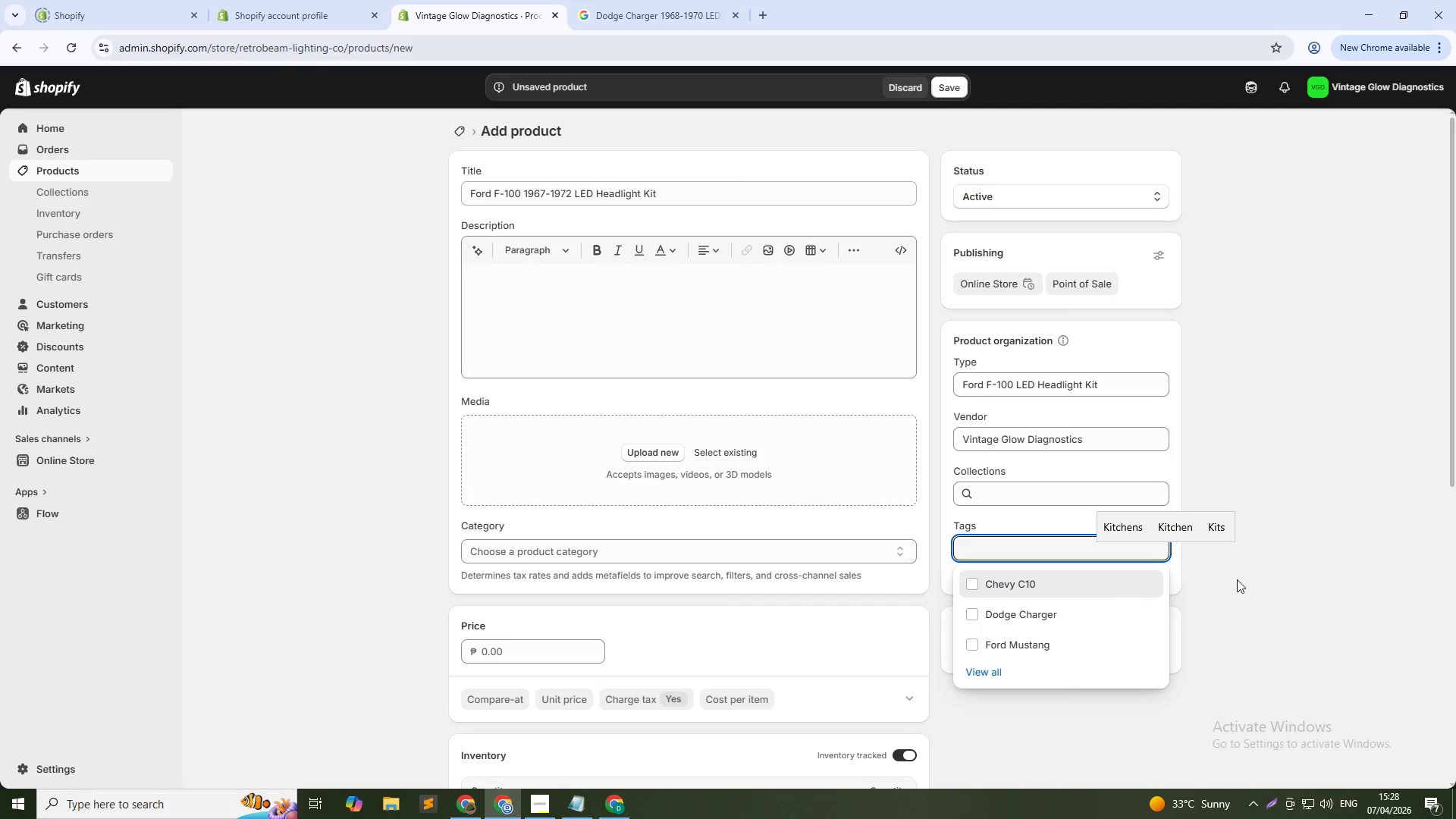 
left_click([1261, 585])
 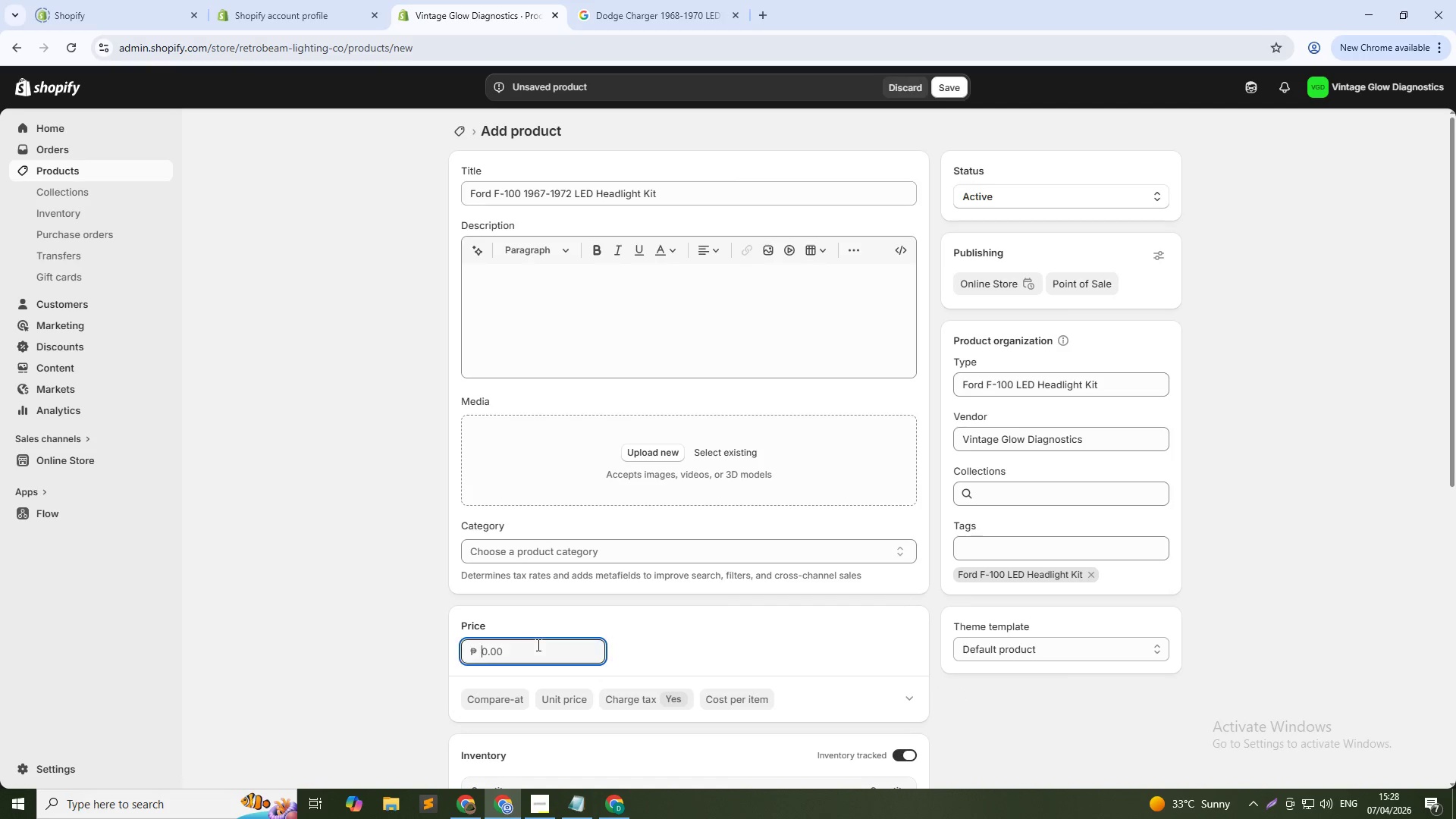 
double_click([537, 645])
 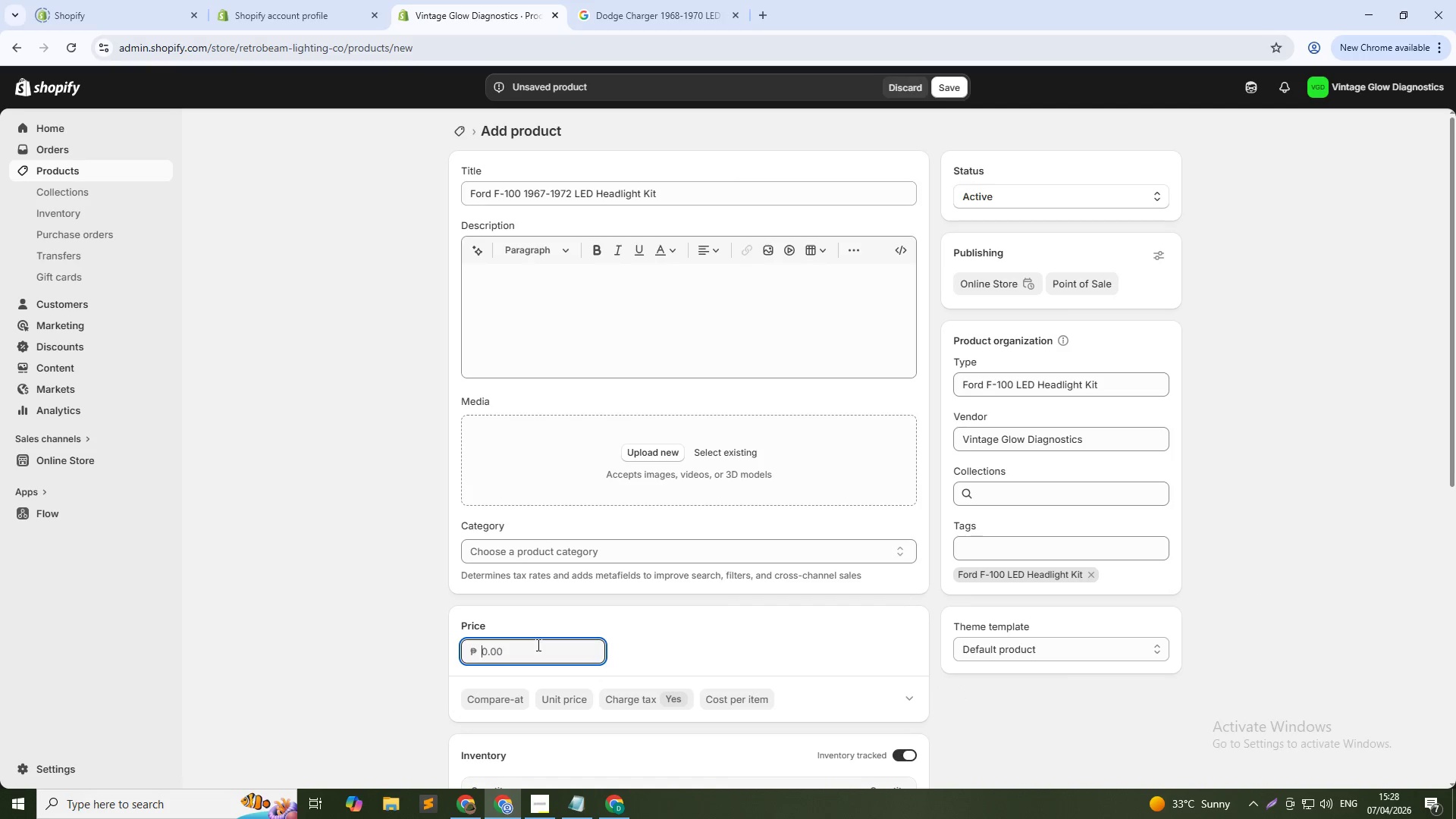 
triple_click([537, 645])
 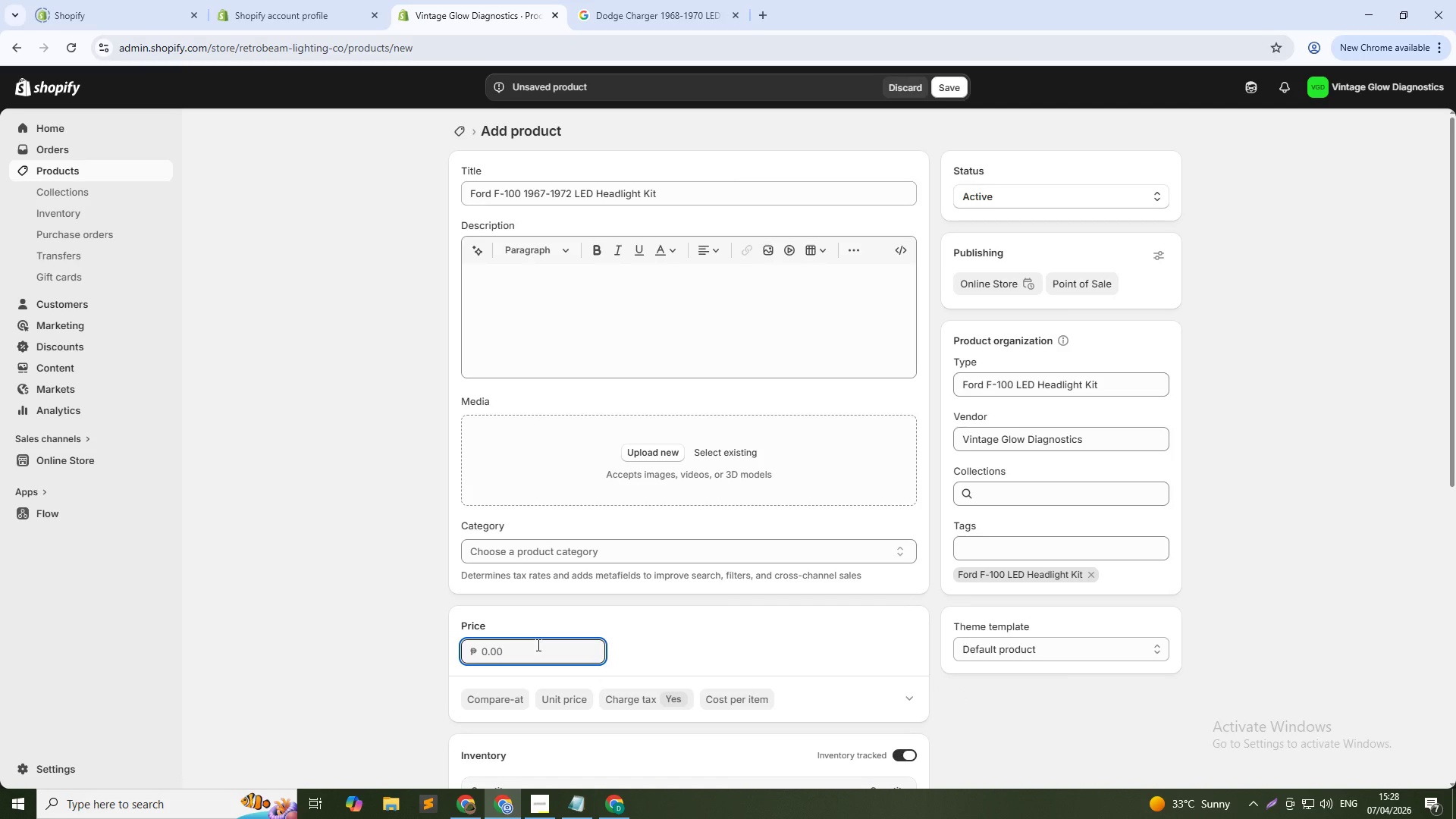 
key(Numpad1)
 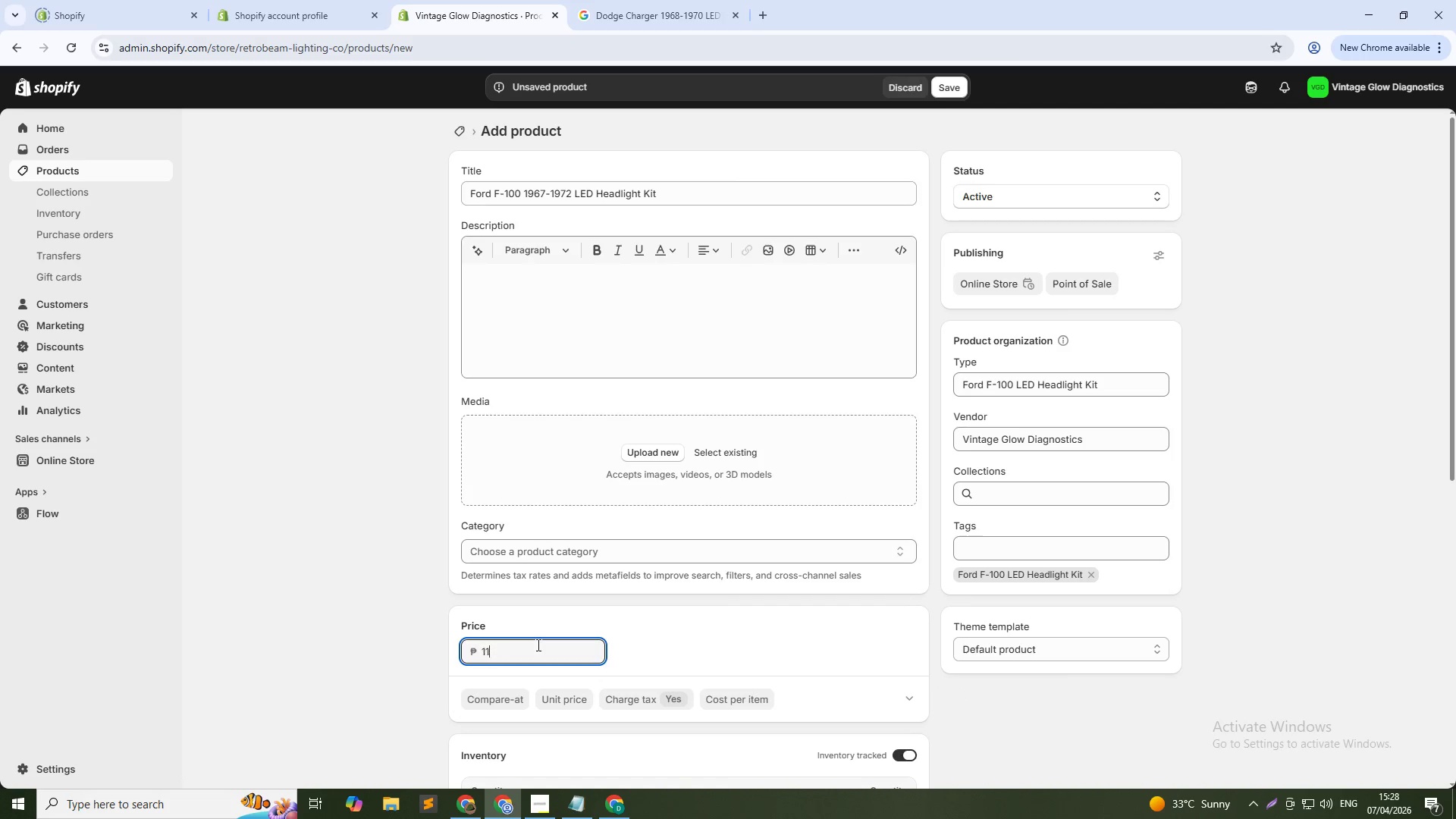 
key(Numpad1)
 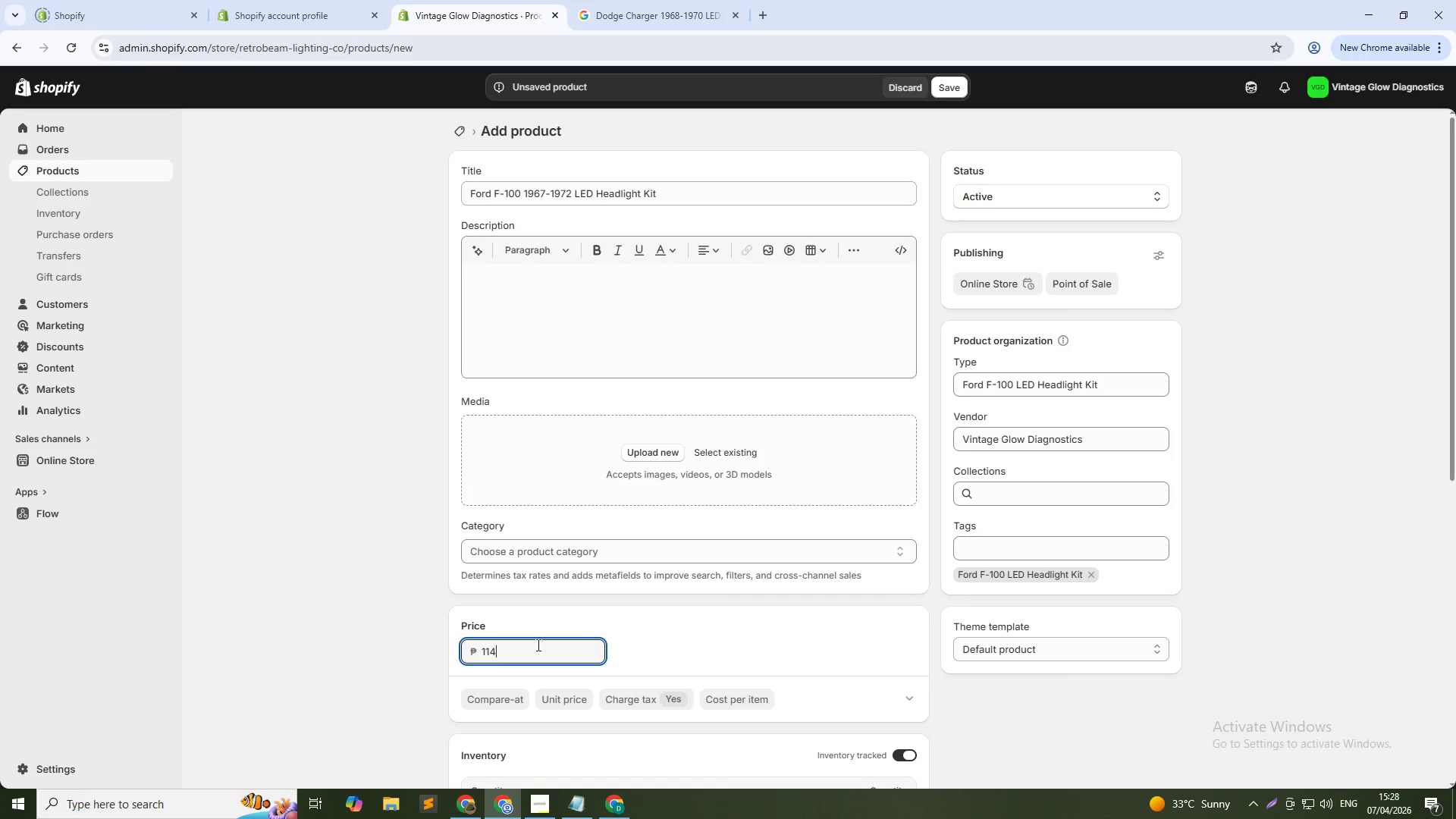 
key(Numpad4)
 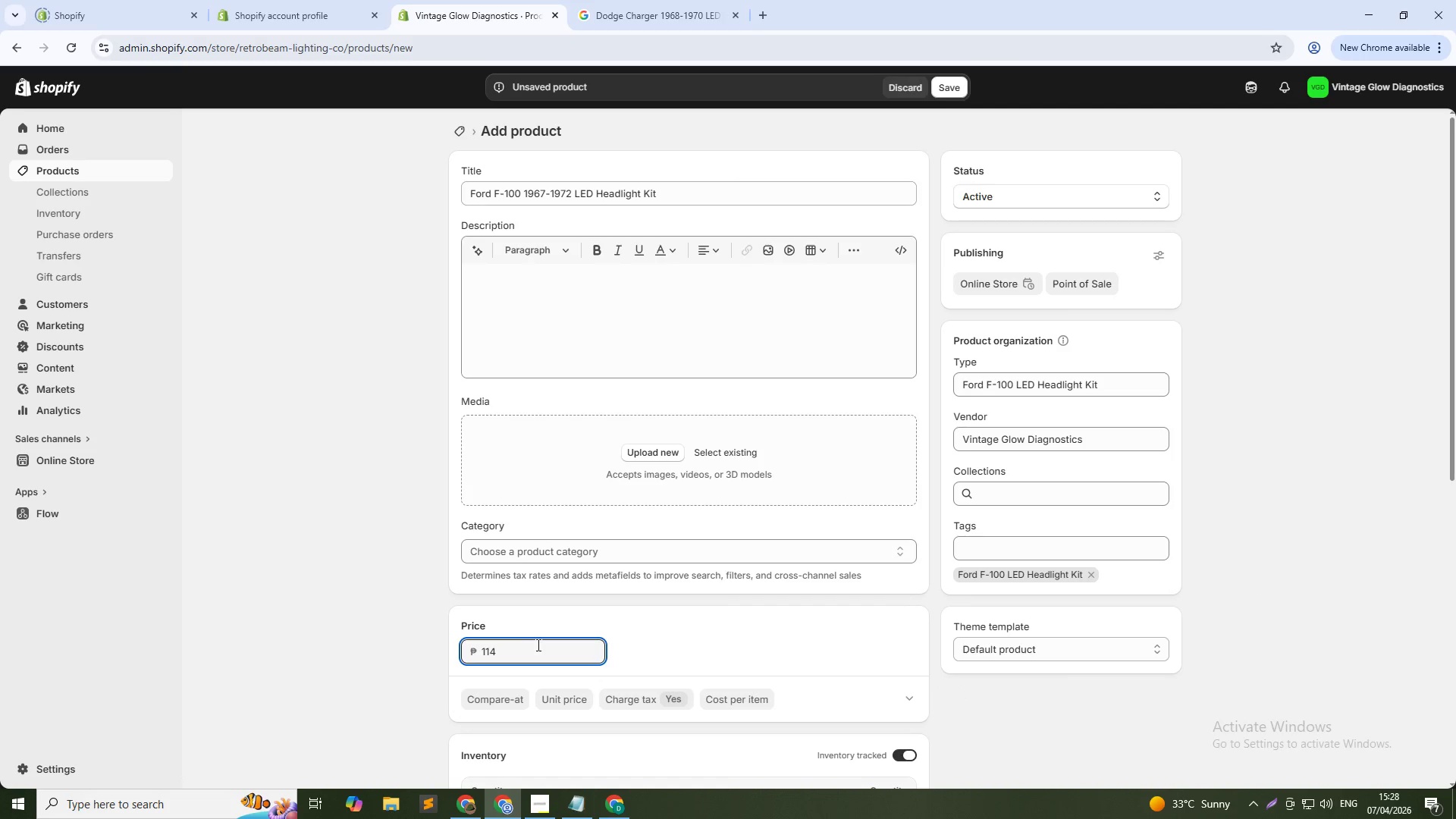 
key(NumpadDecimal)
 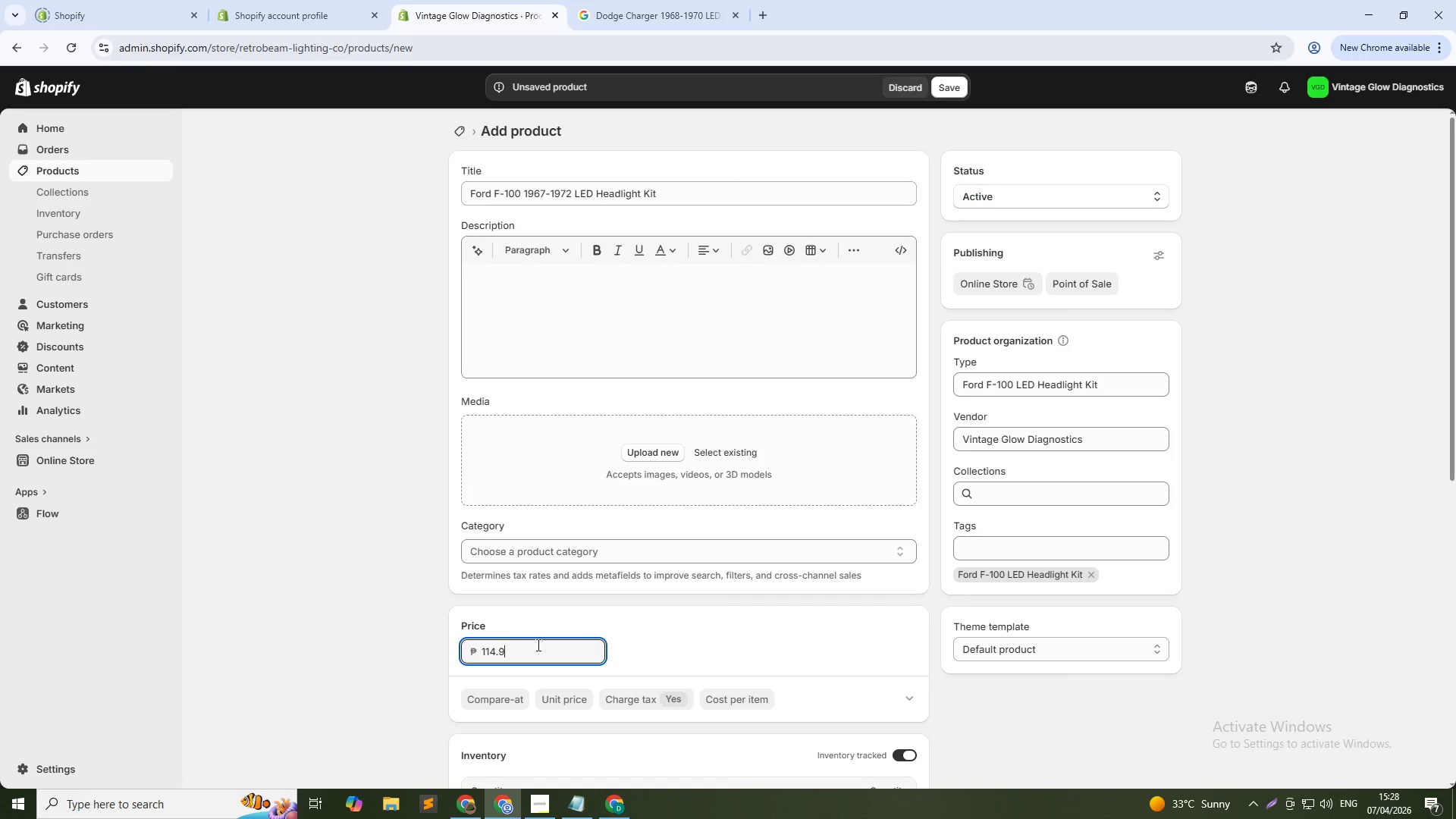 
key(Numpad9)
 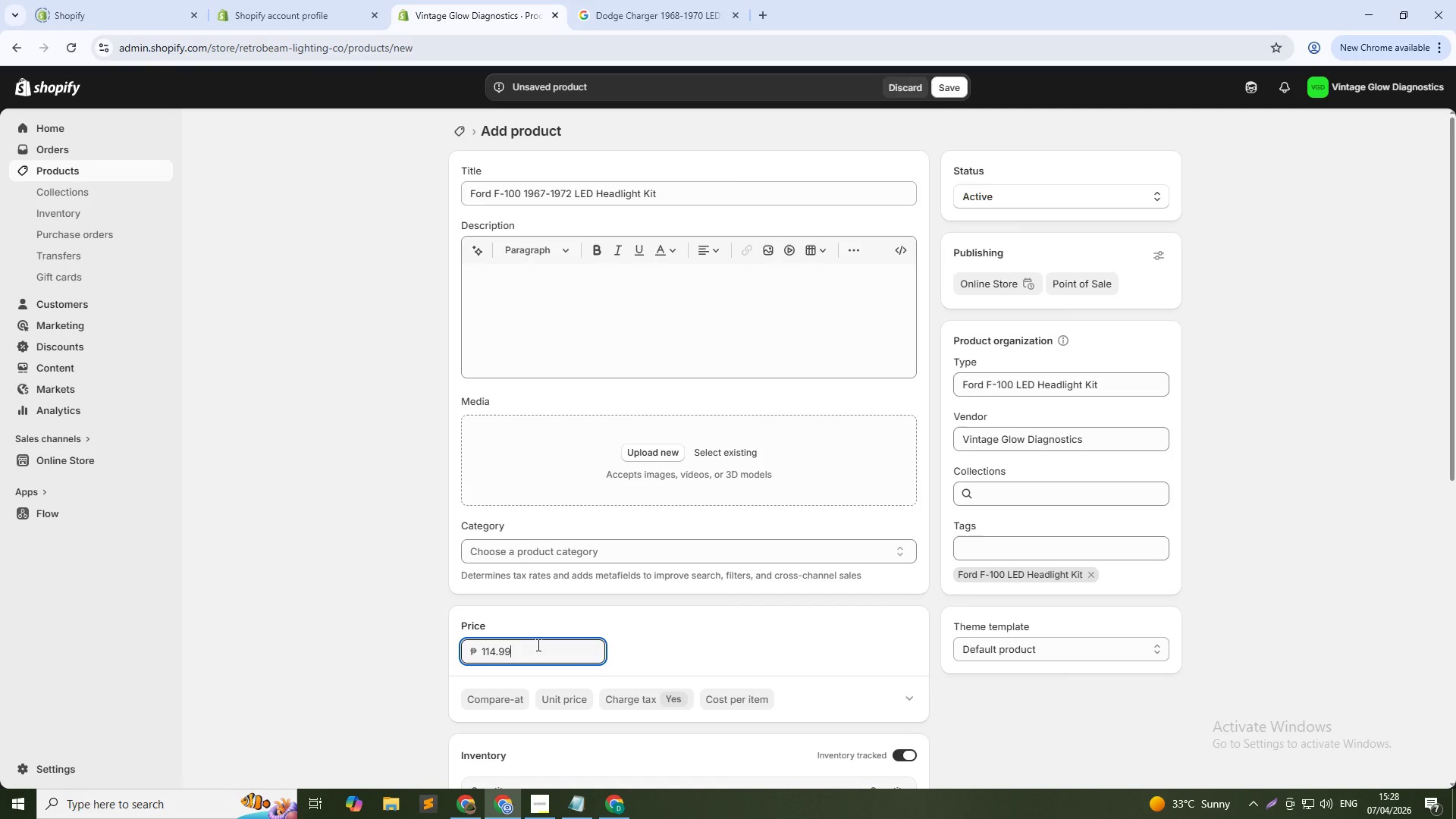 
key(Numpad9)
 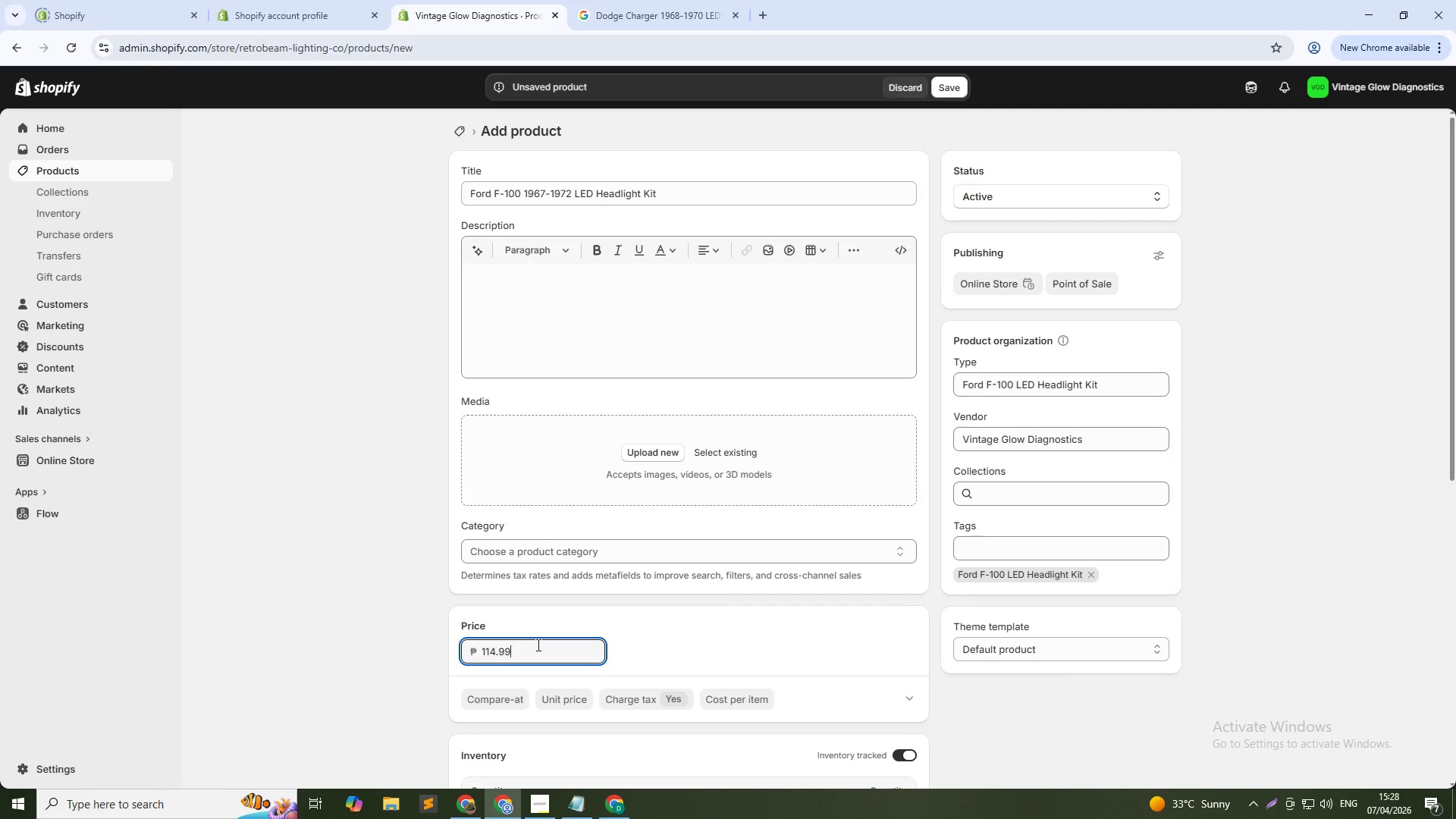 
key(NumpadEnter)
 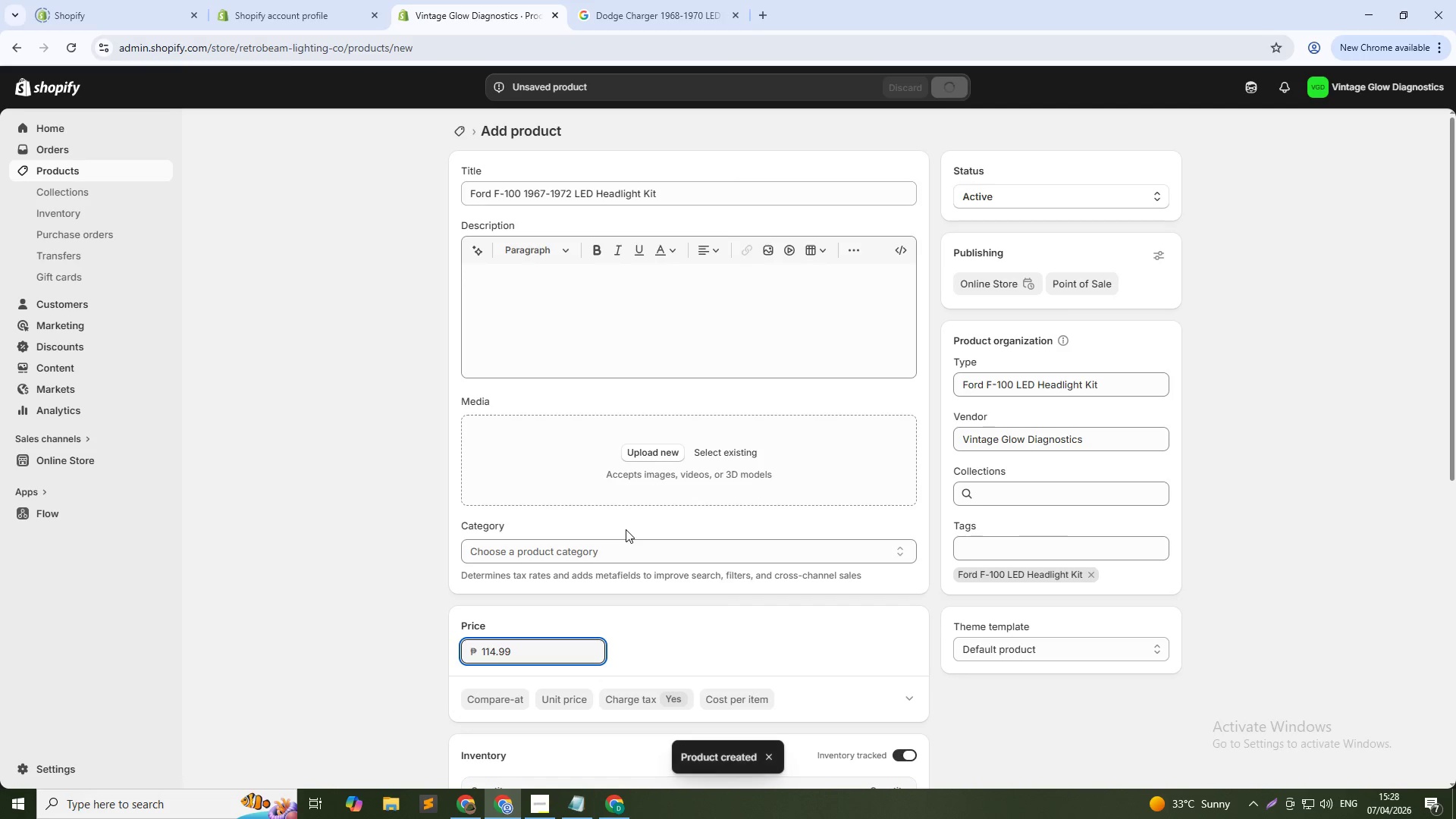 
wait(5.02)
 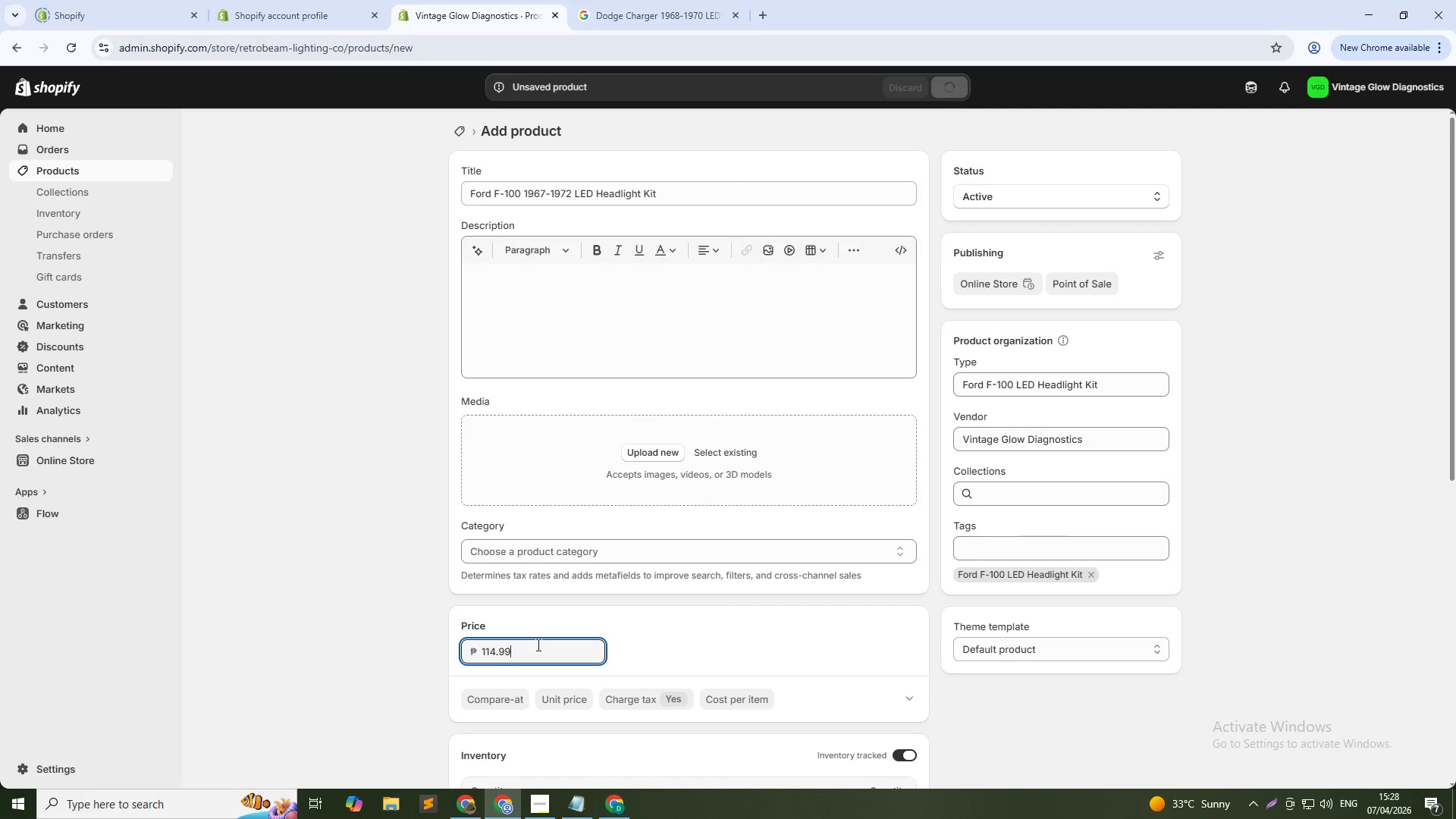 
scroll: coordinate [689, 542], scroll_direction: down, amount: 10.0
 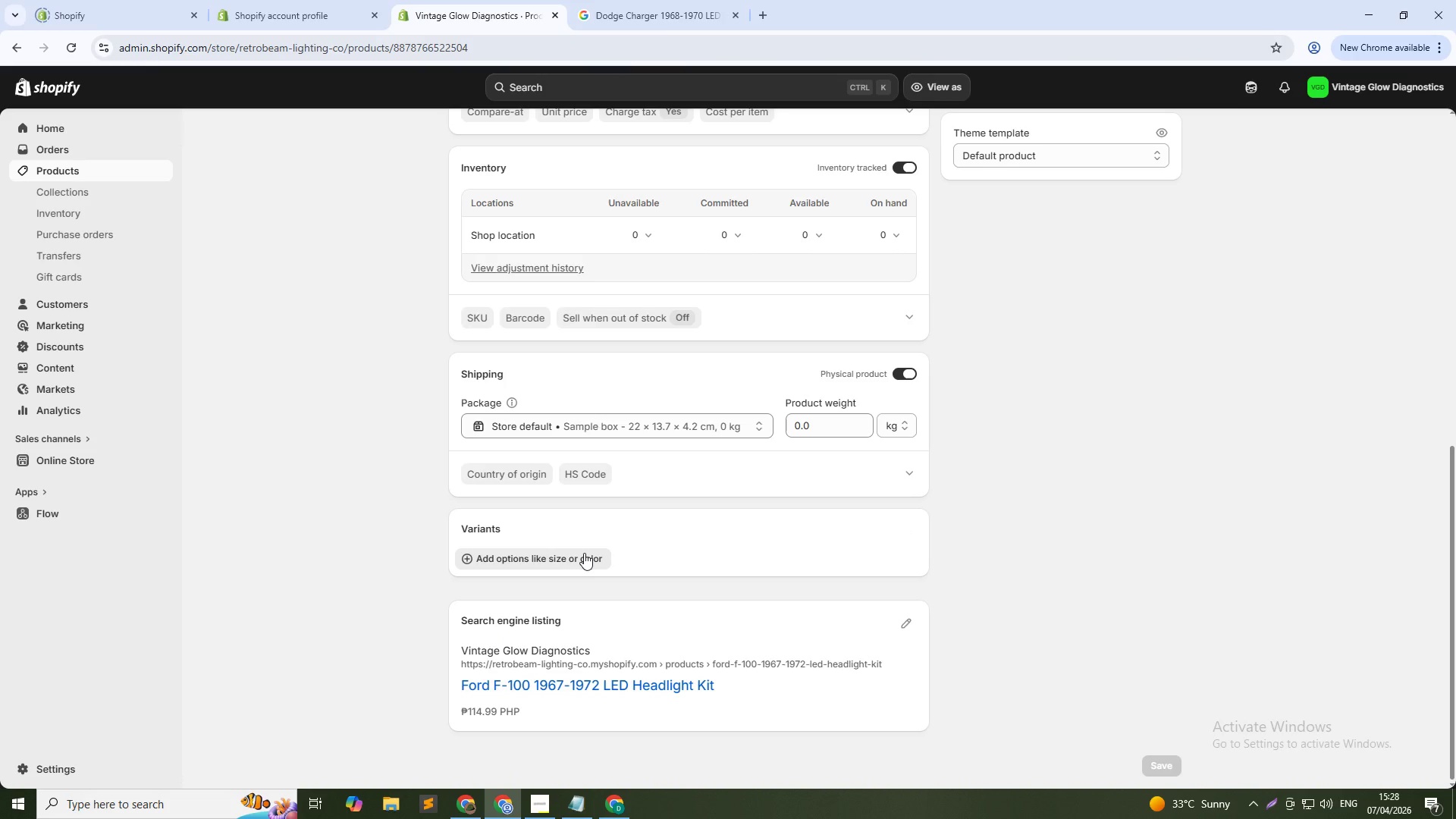 
left_click([584, 553])
 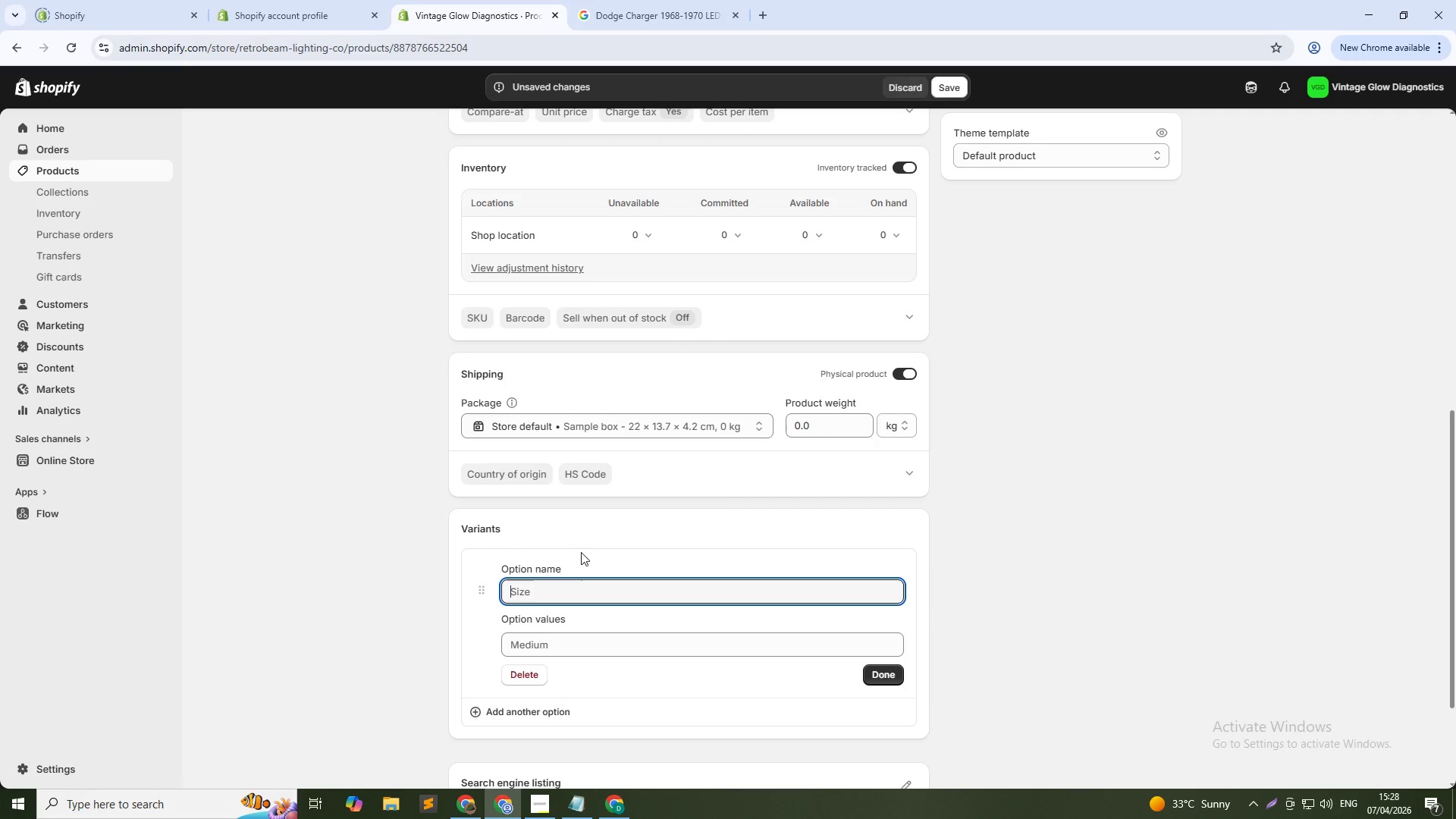 
left_click([575, 589])
 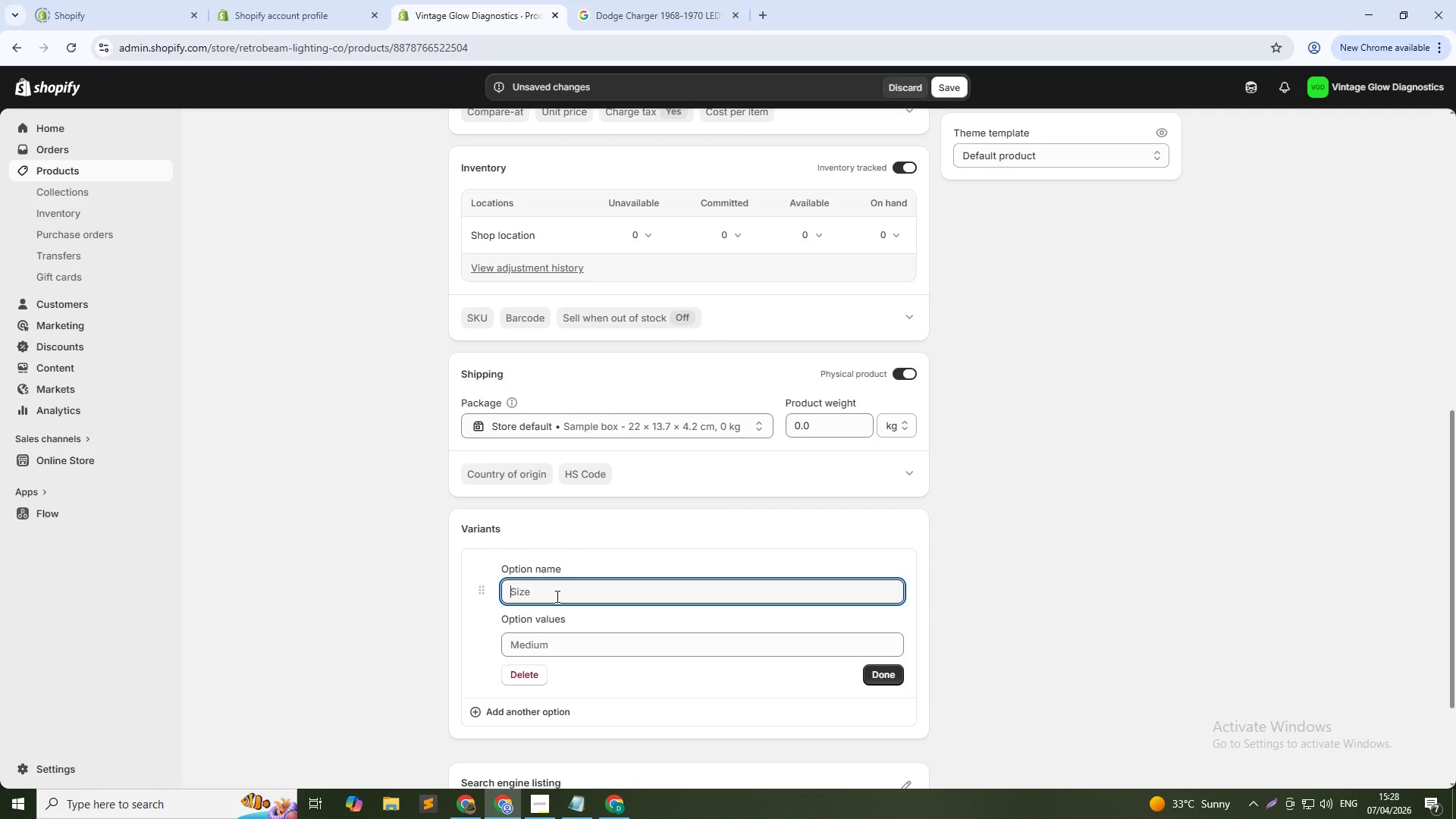 
type(Cl)
key(Backspace)
type(olor Temperature)
 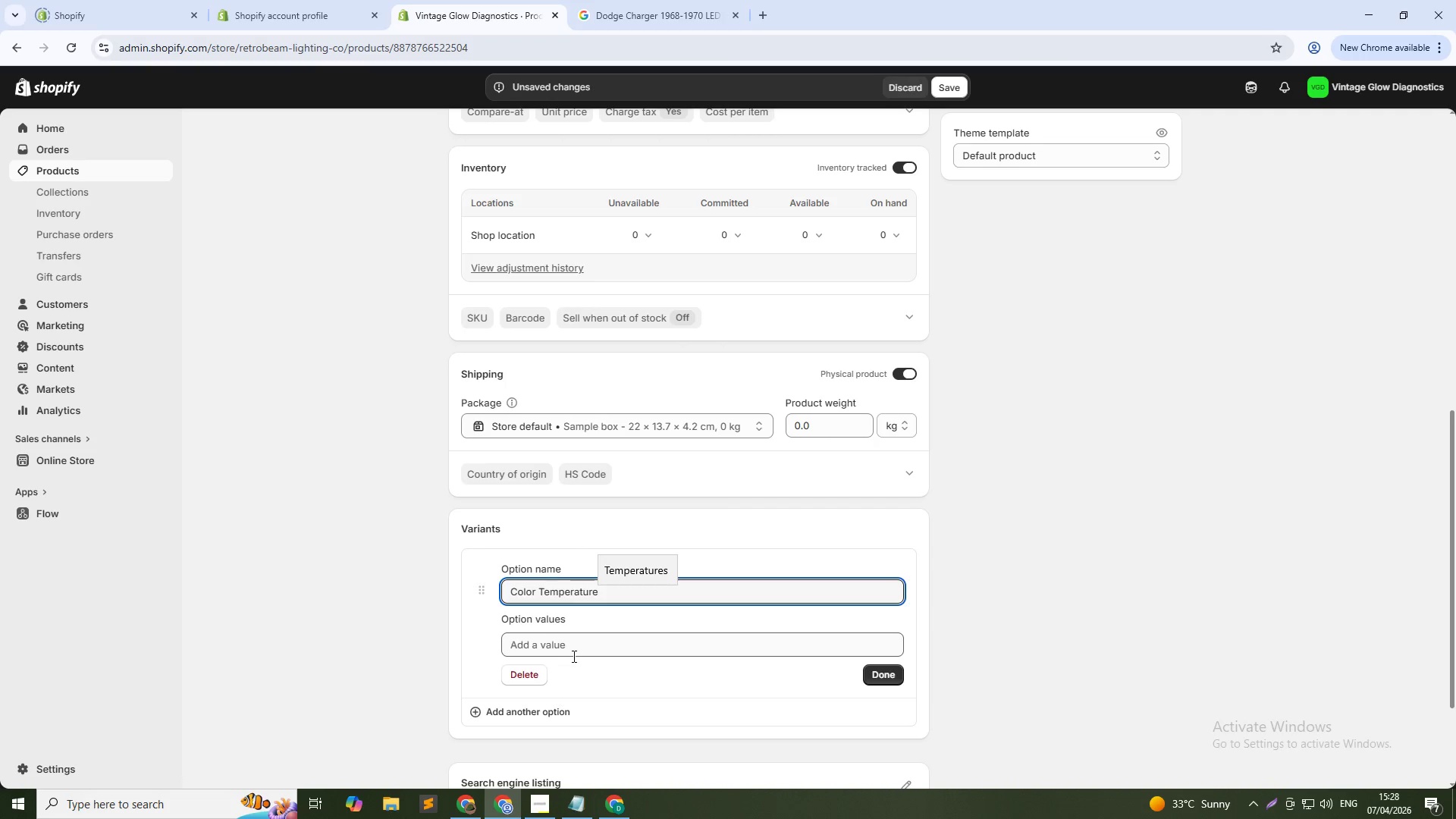 
left_click([573, 656])
 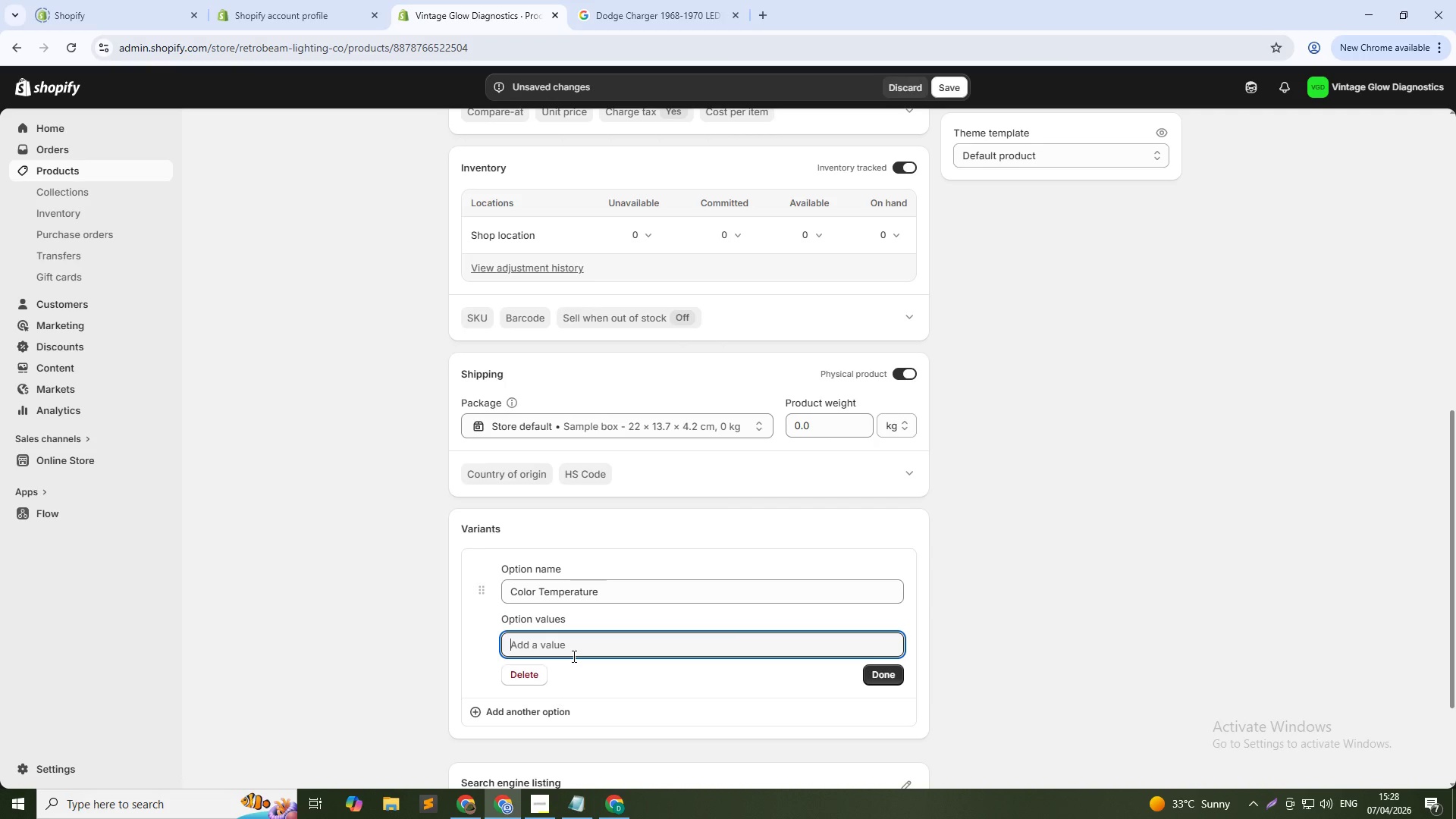 
type(3000k Wam)
key(Backspace)
type(rm White)
 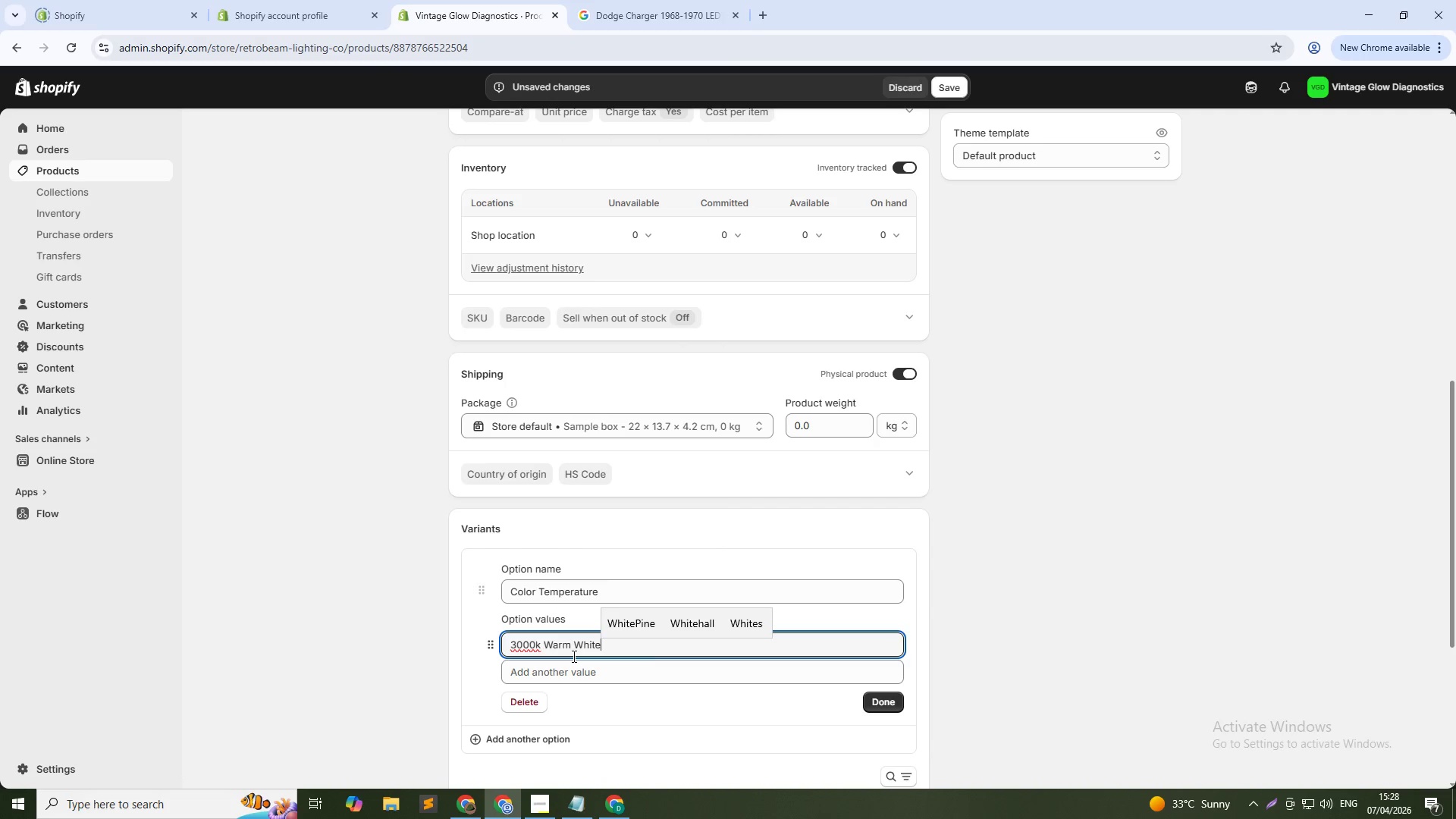 
left_click([586, 673])
 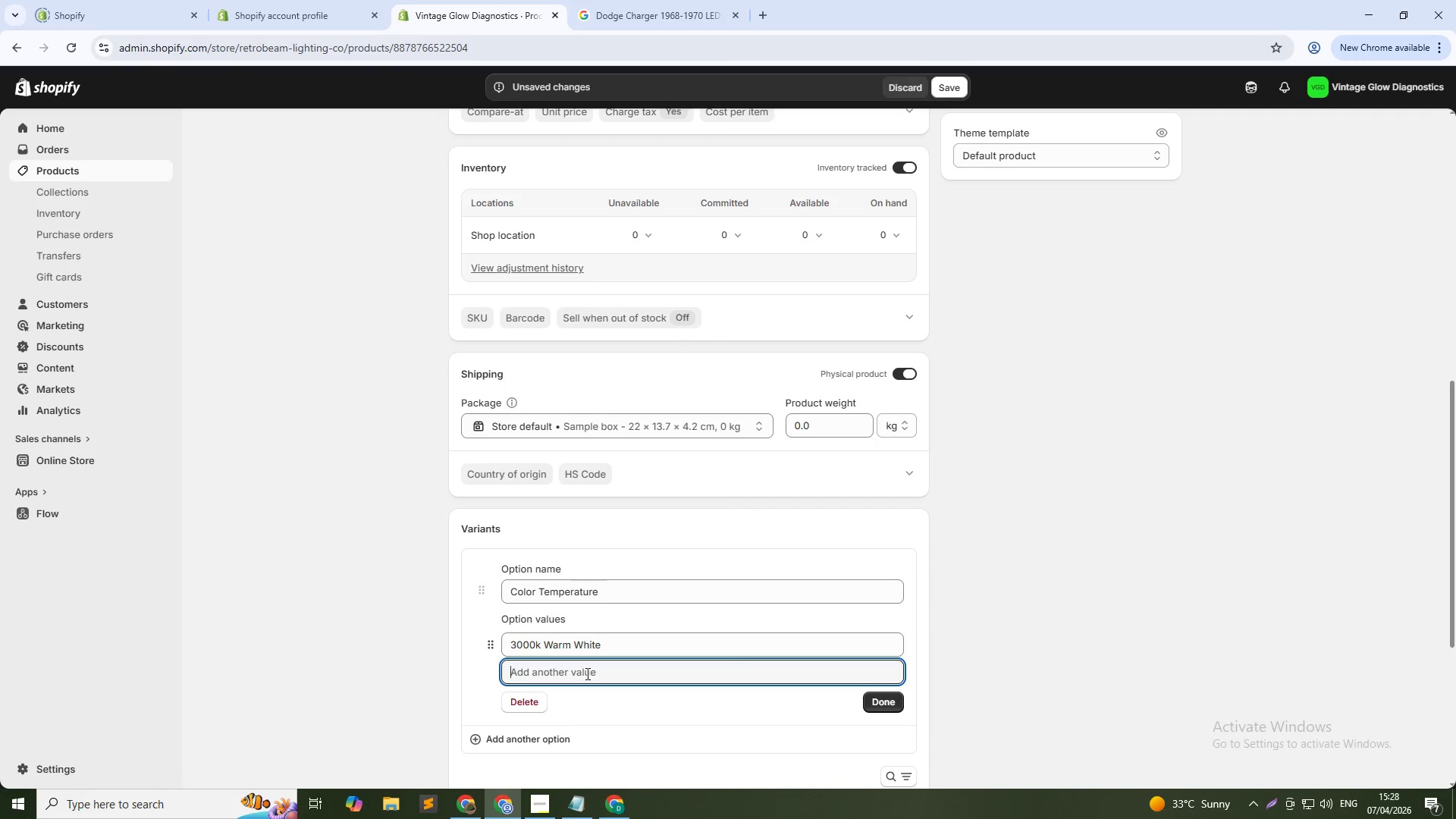 
type(6000K Coolr White)
 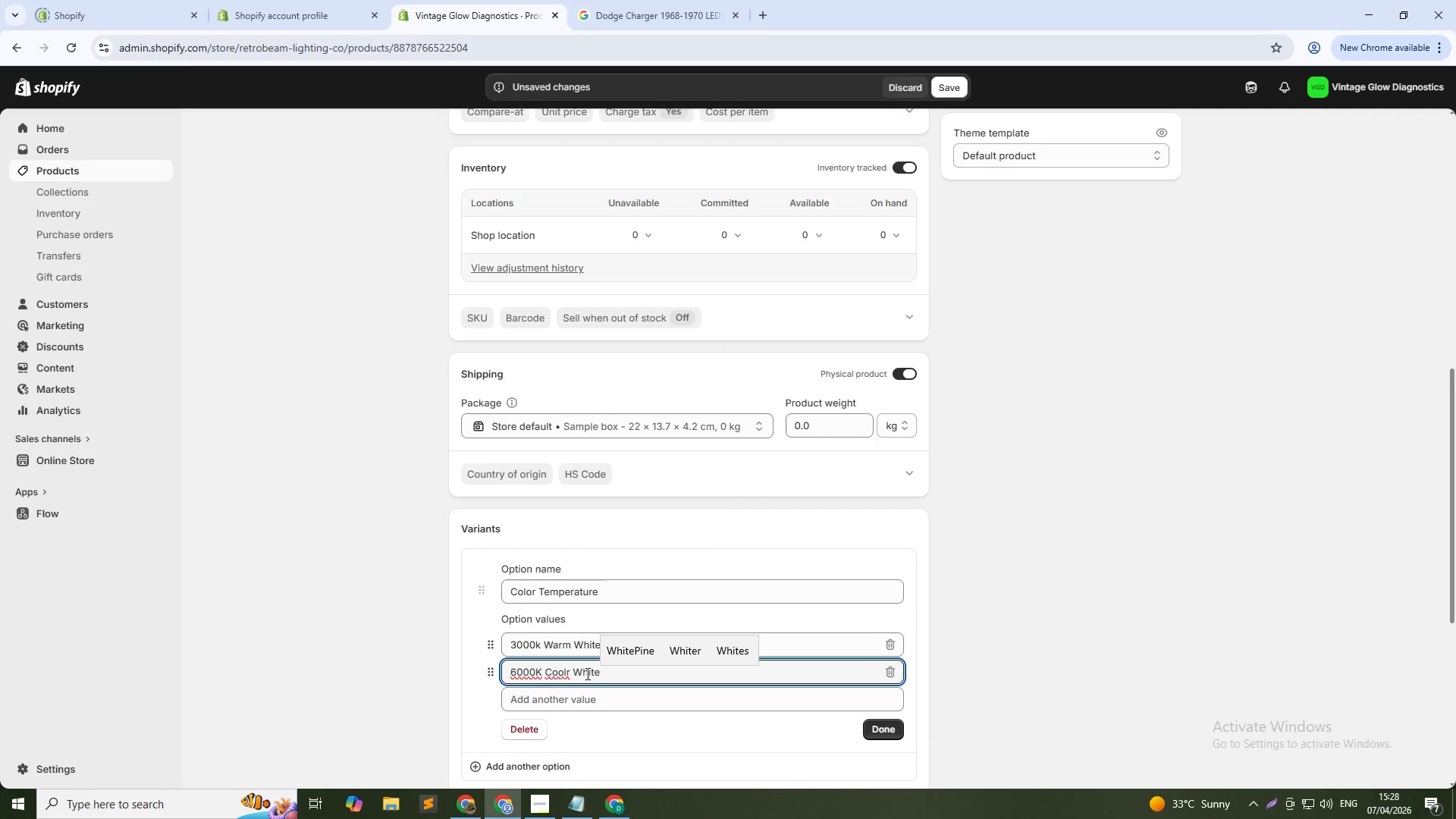 
wait(5.41)
 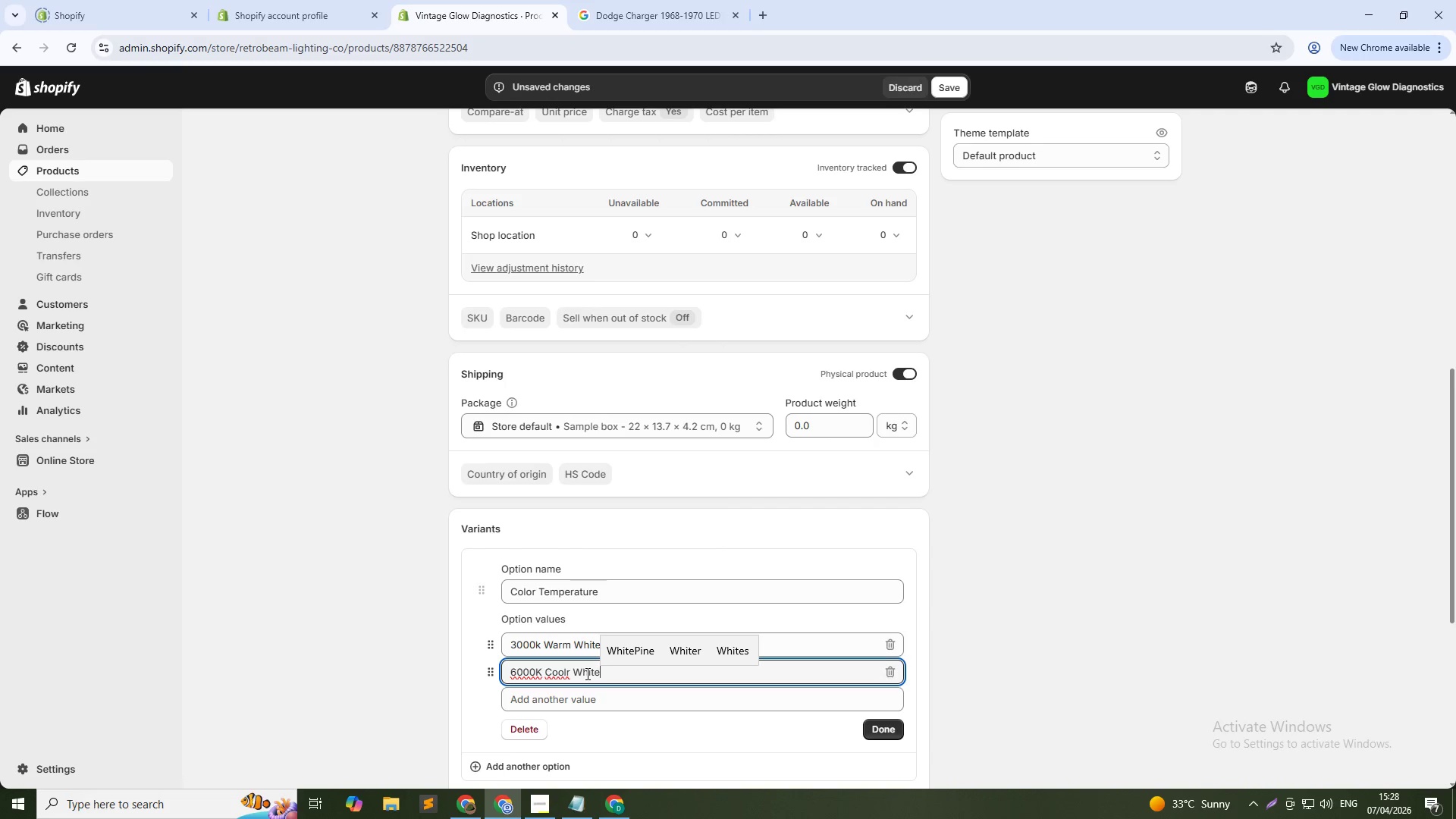 
left_click([884, 732])
 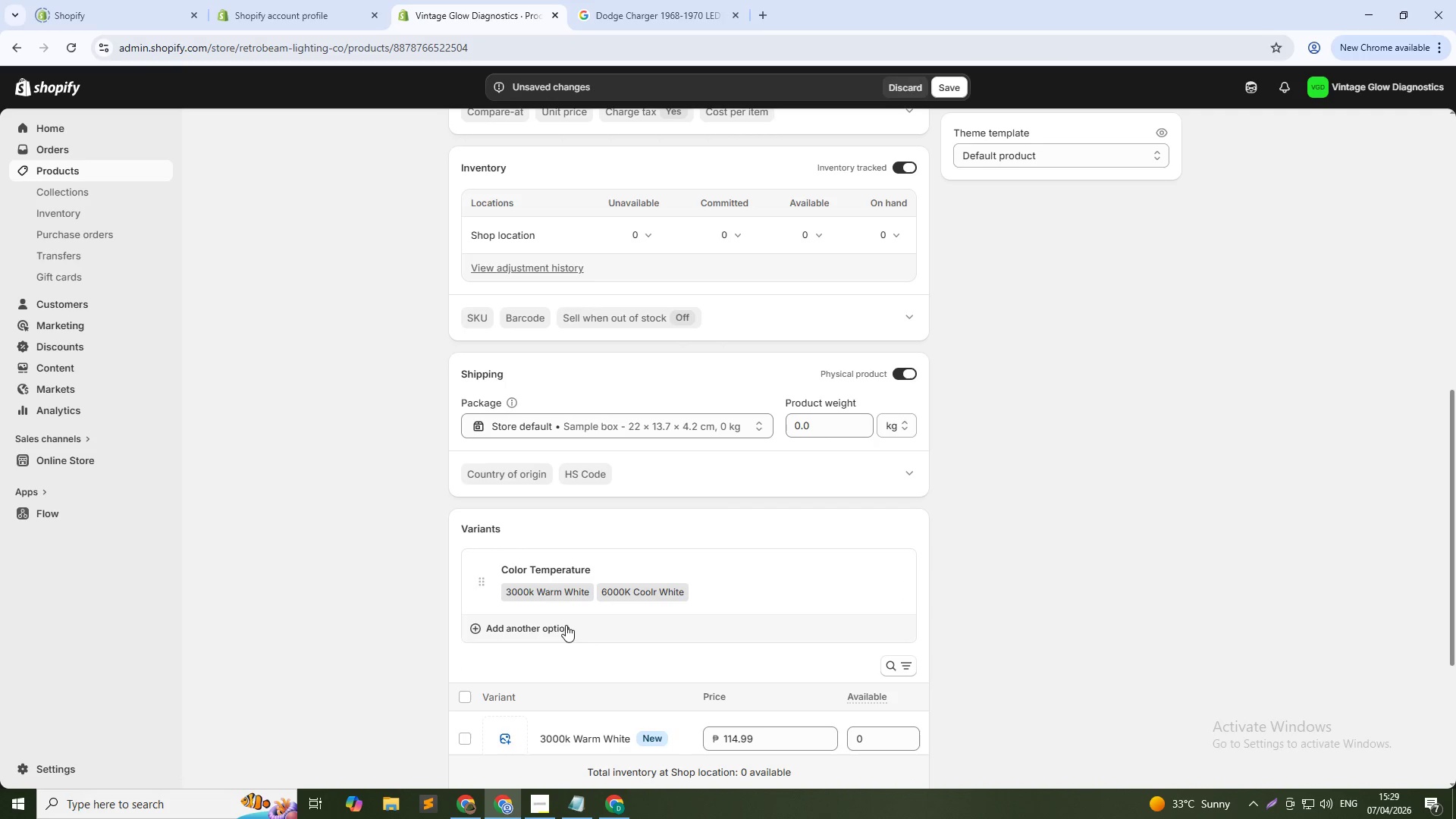 
left_click([558, 623])
 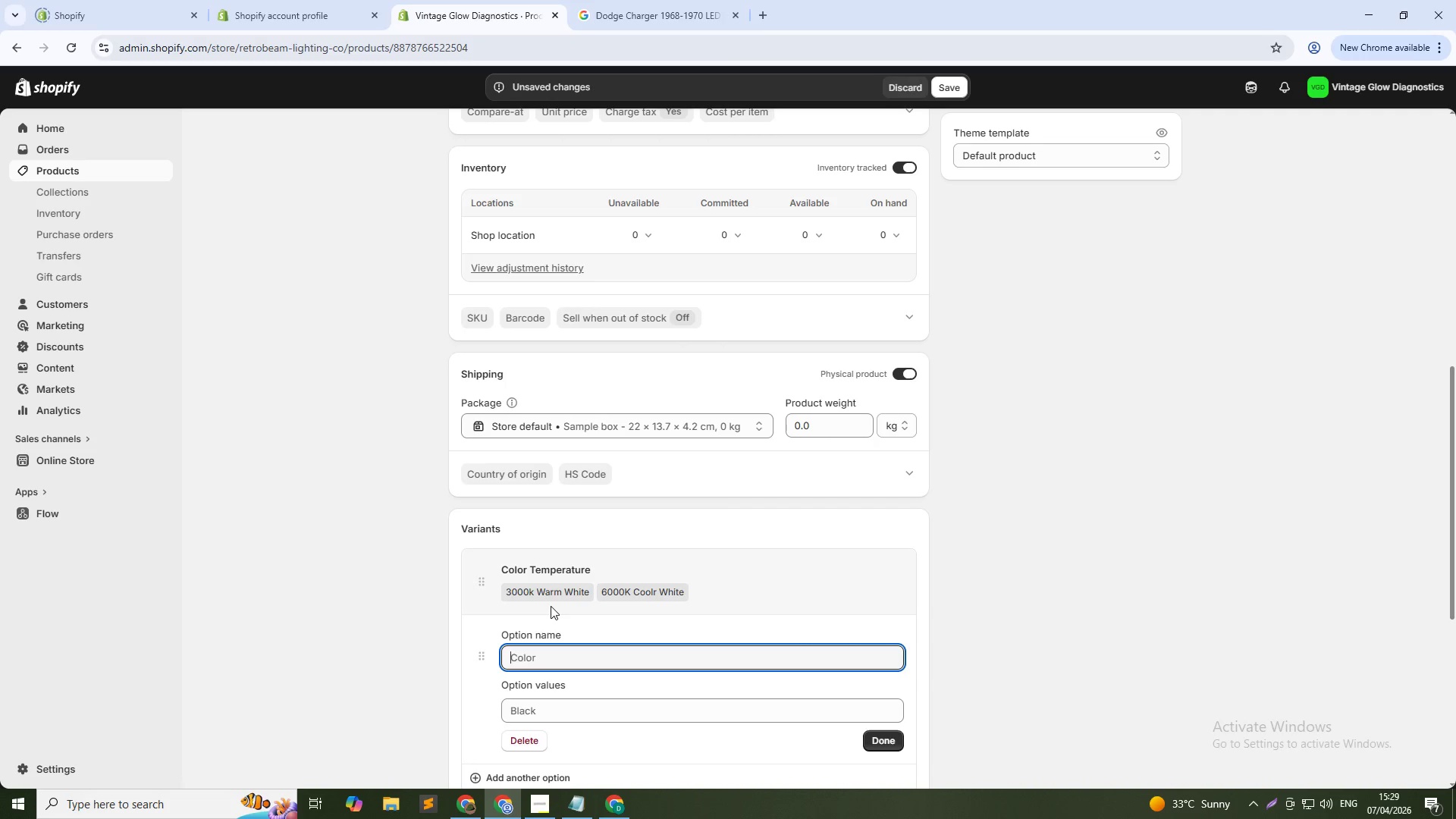 
wait(25.7)
 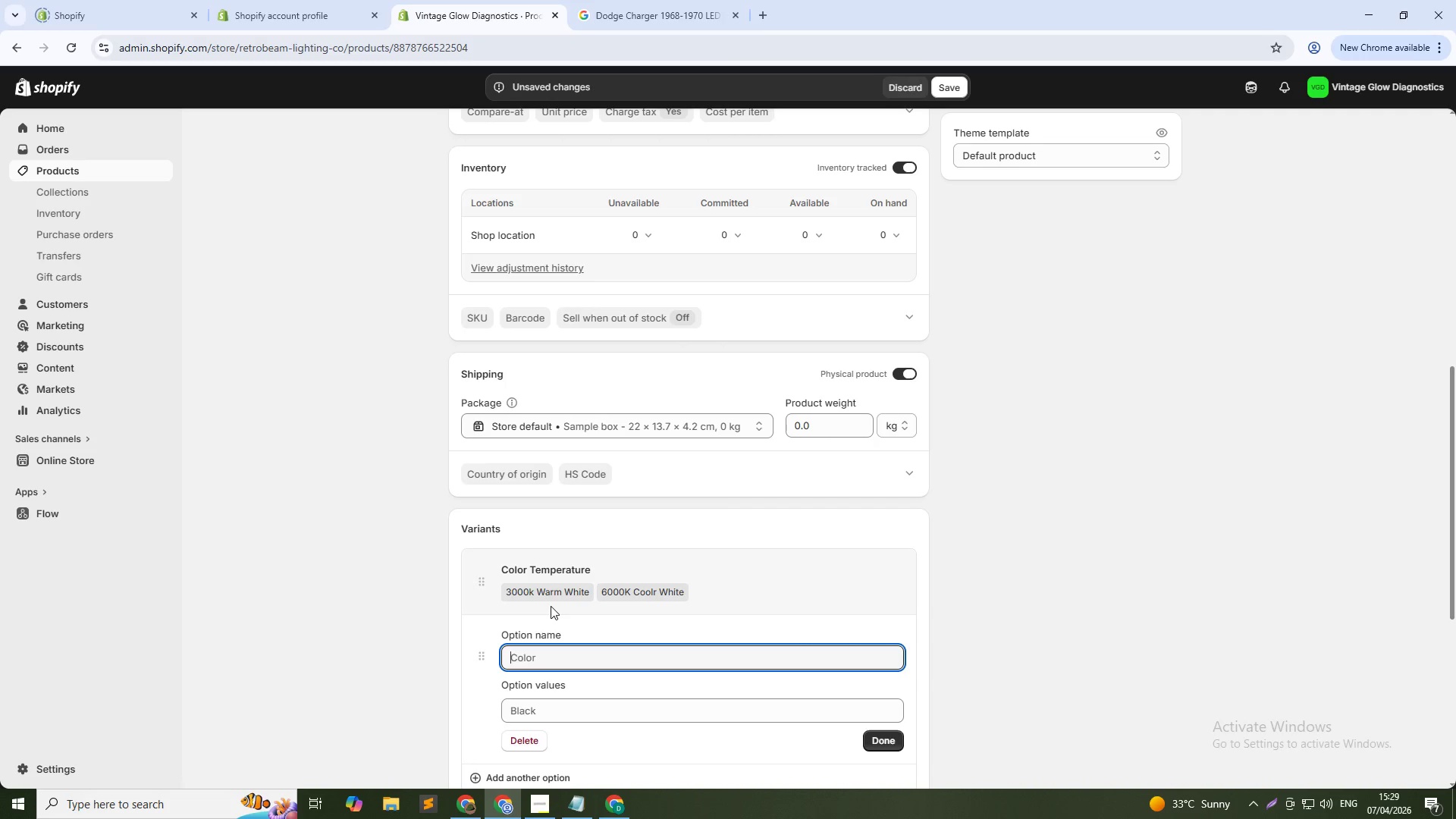 
hold_key(key=ShiftLeft, duration=1.52)
 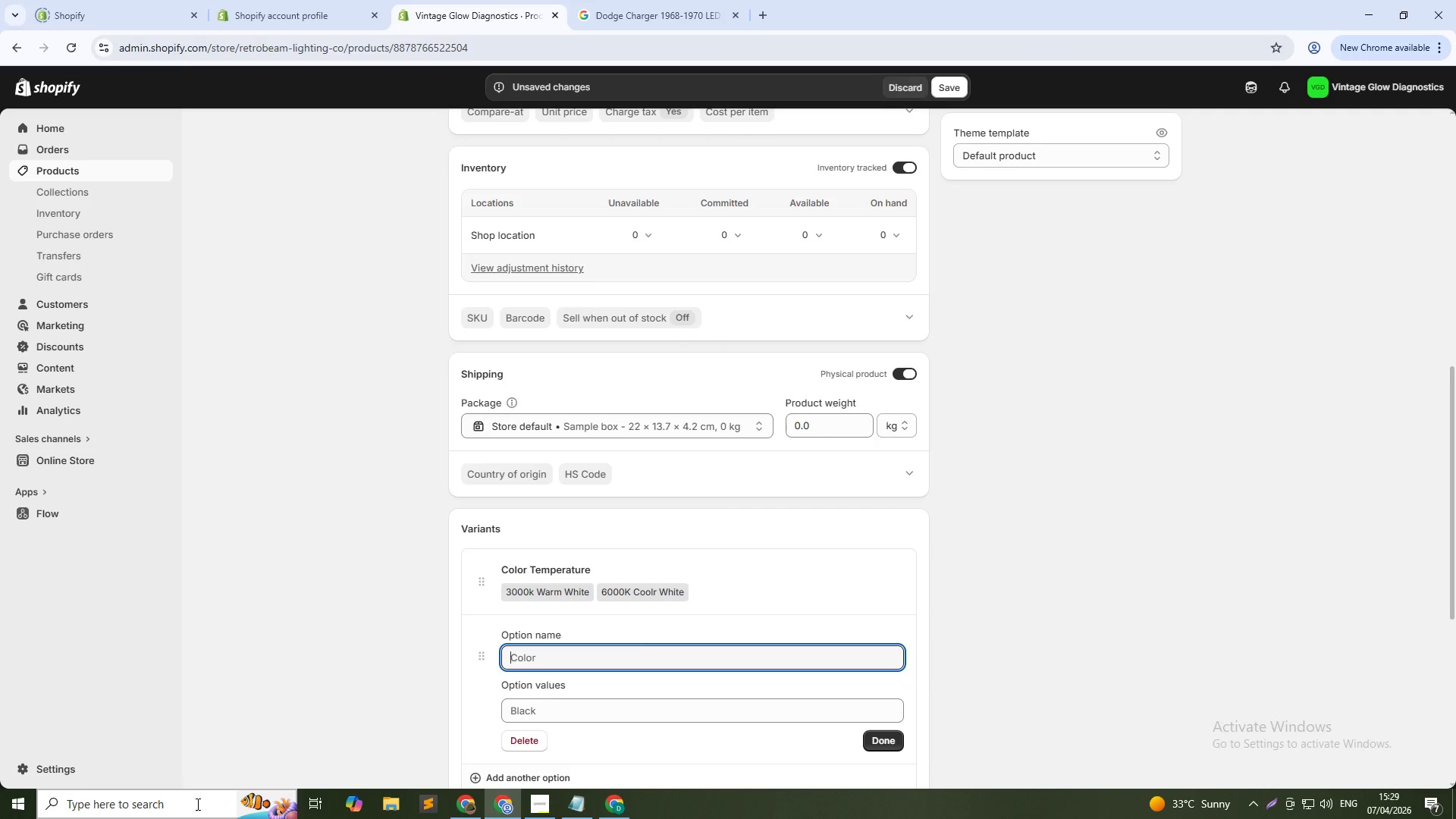 
type(Lens Style)
 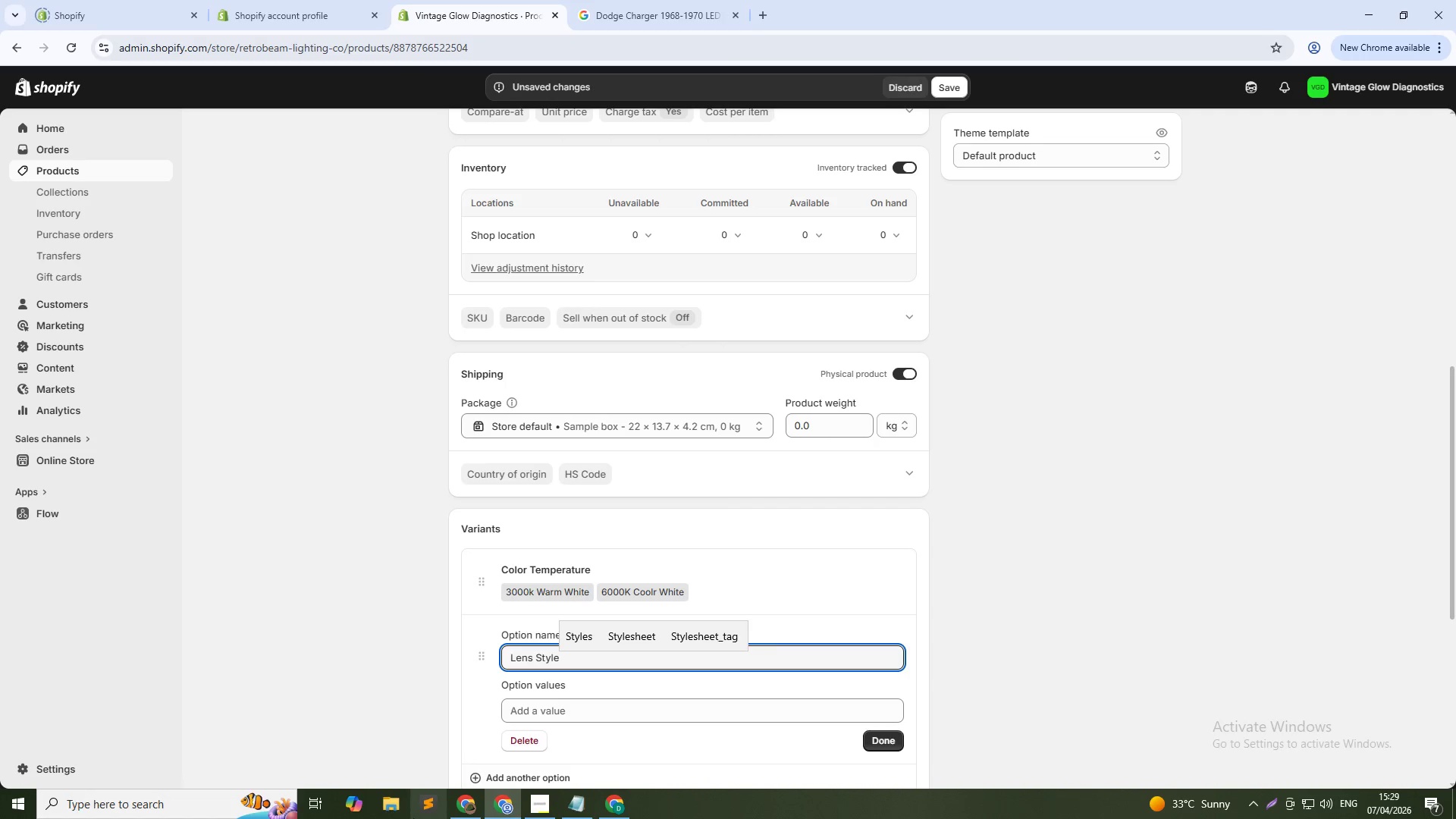 
left_click_drag(start_coordinate=[600, 701], to_coordinate=[592, 717])
 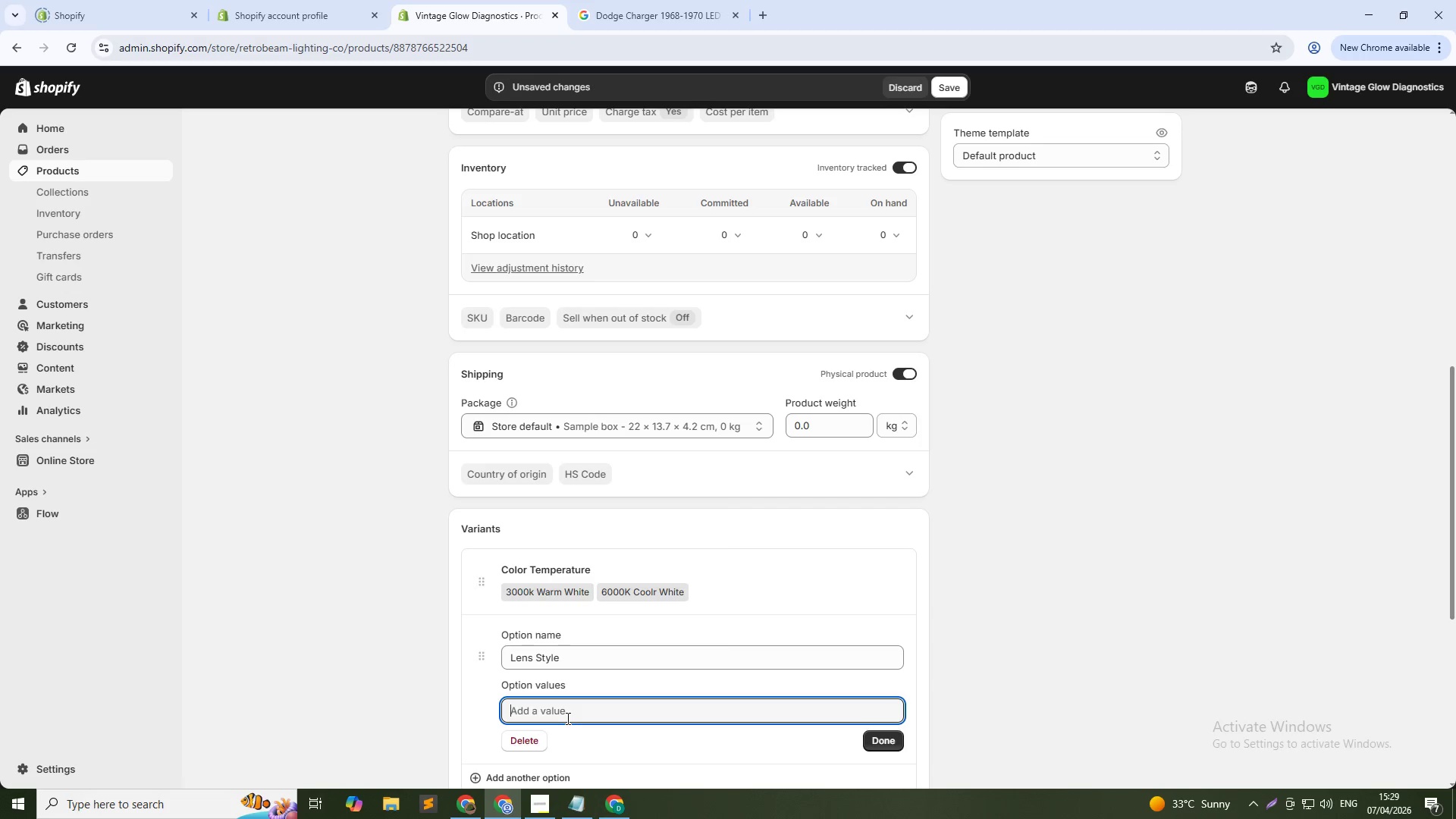 
type(Clear lend)
key(Backspace)
type(s)
key(Tab)
type(Fluted Lens)
 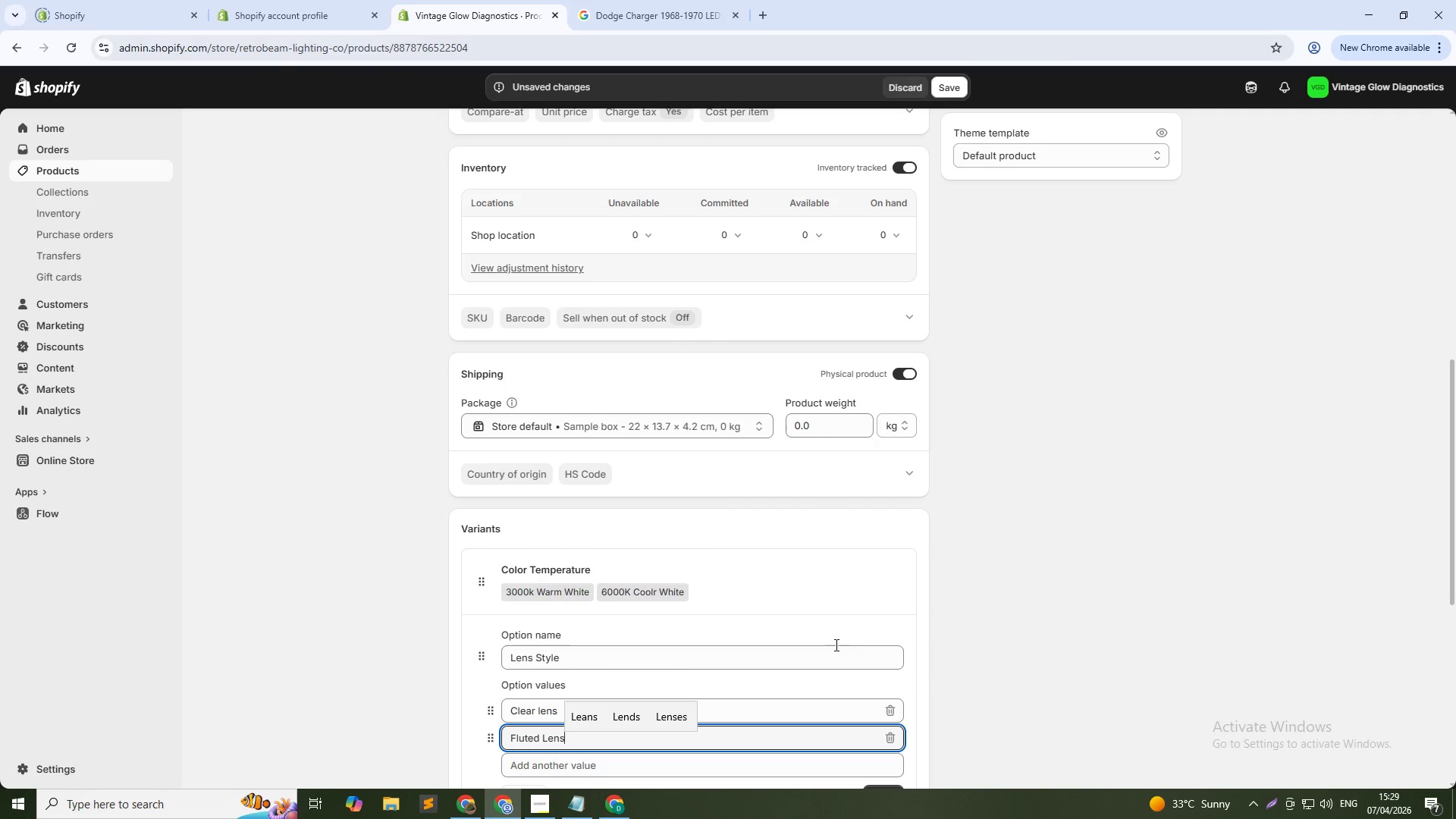 
scroll: coordinate [1040, 698], scroll_direction: down, amount: 1.0
 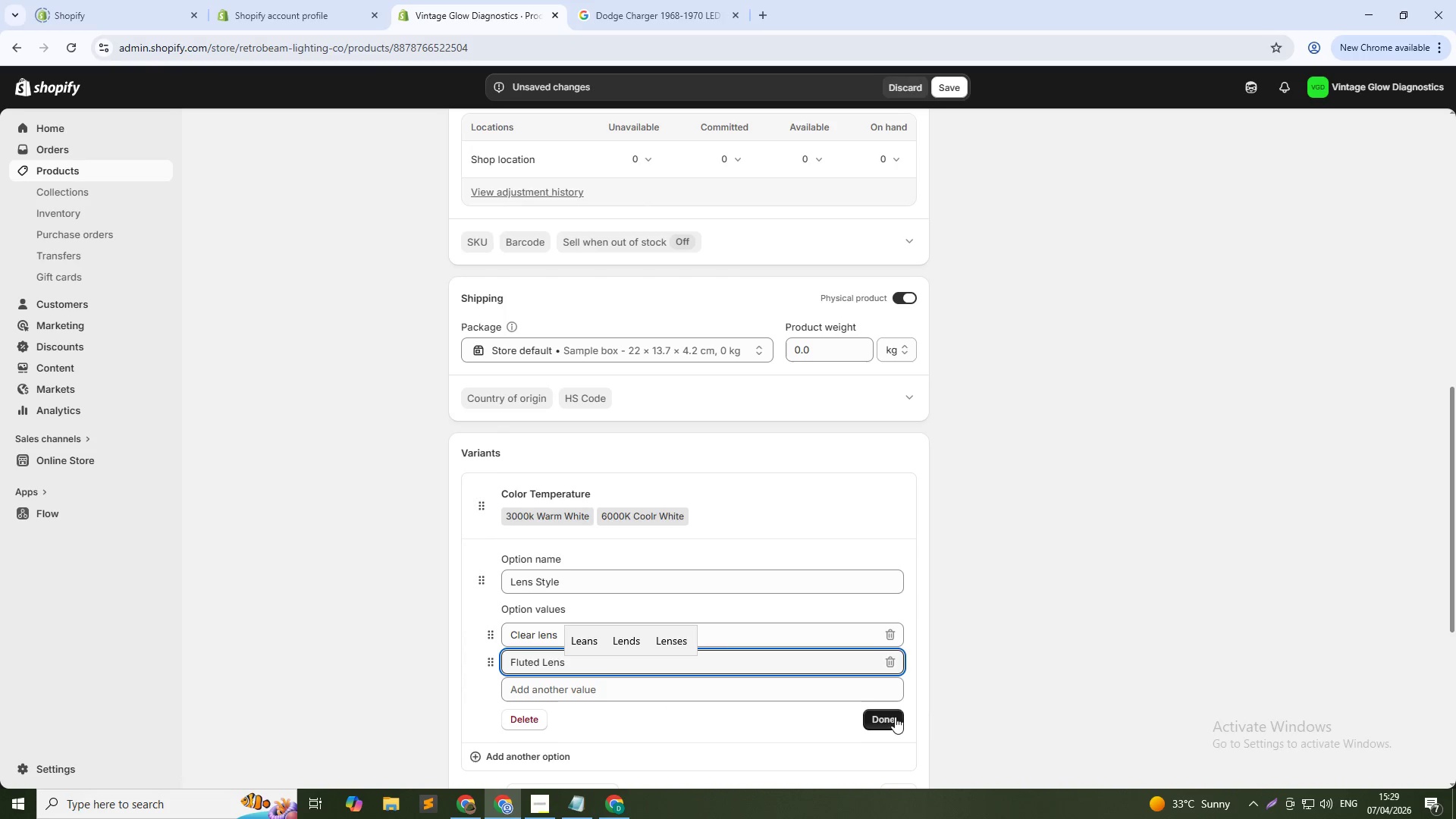 
left_click([885, 717])
 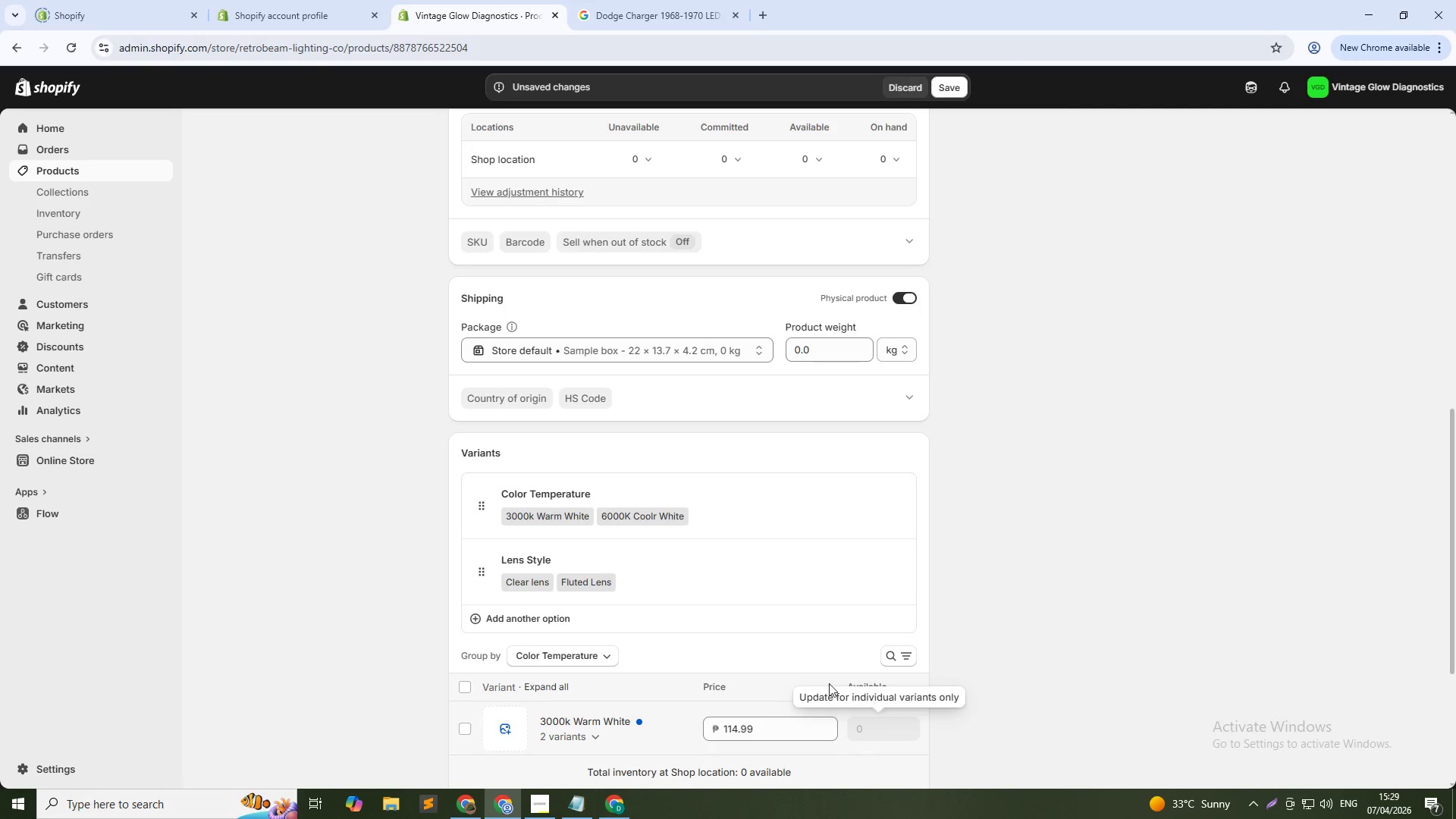 
scroll: coordinate [786, 624], scroll_direction: down, amount: 3.0
 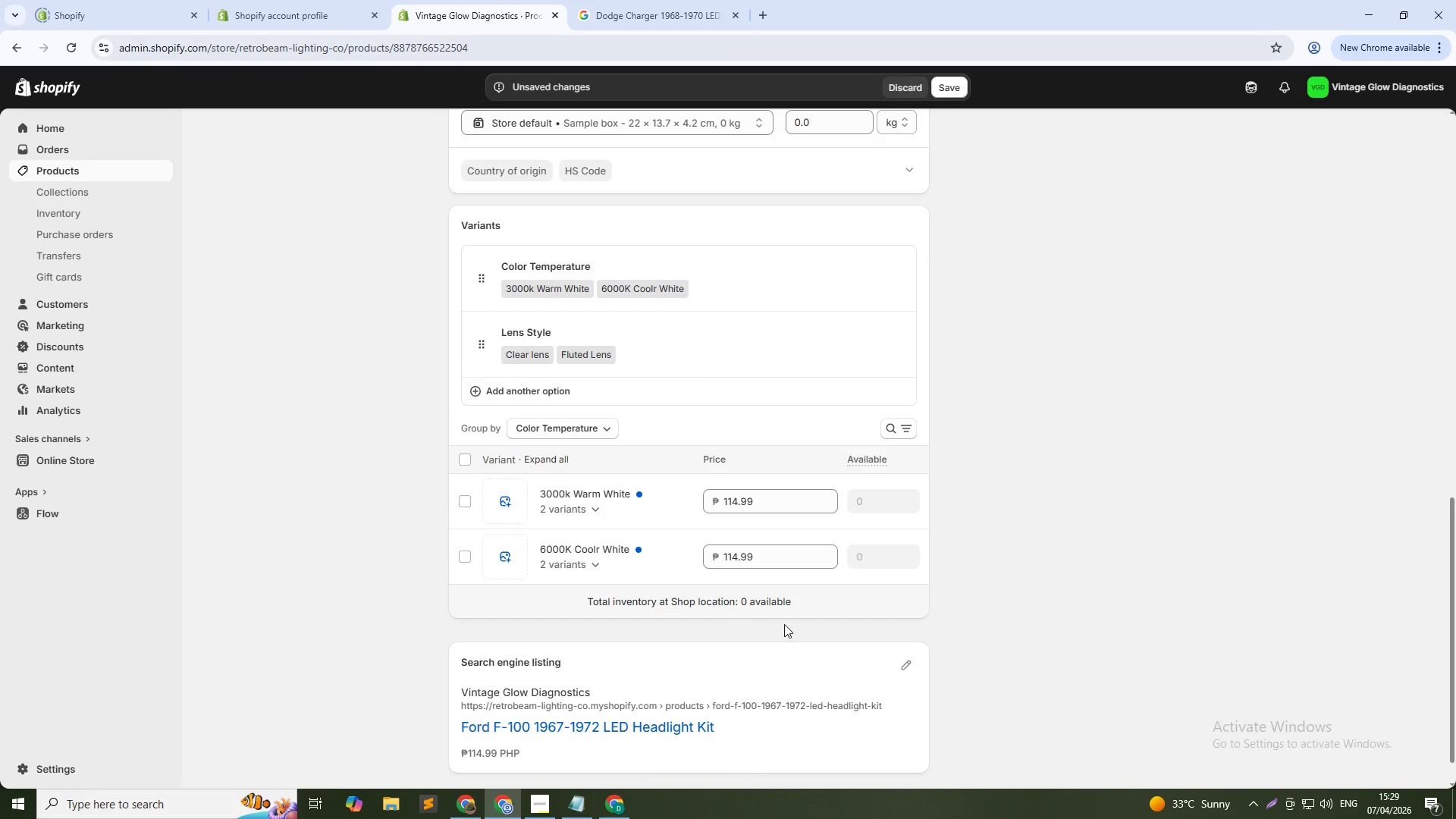 
scroll: coordinate [988, 317], scroll_direction: up, amount: 6.0
 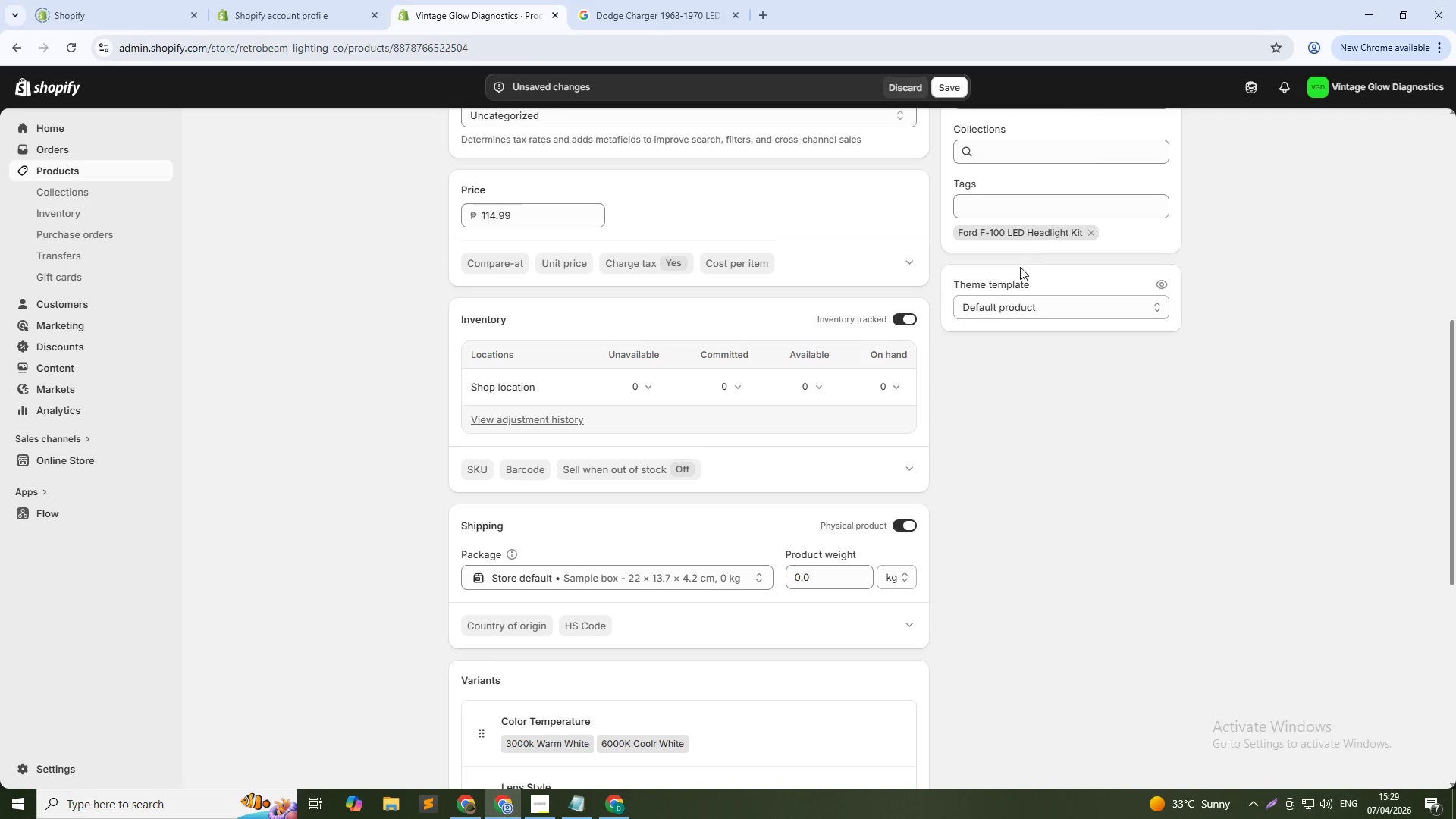 
scroll: coordinate [739, 479], scroll_direction: down, amount: 9.0
 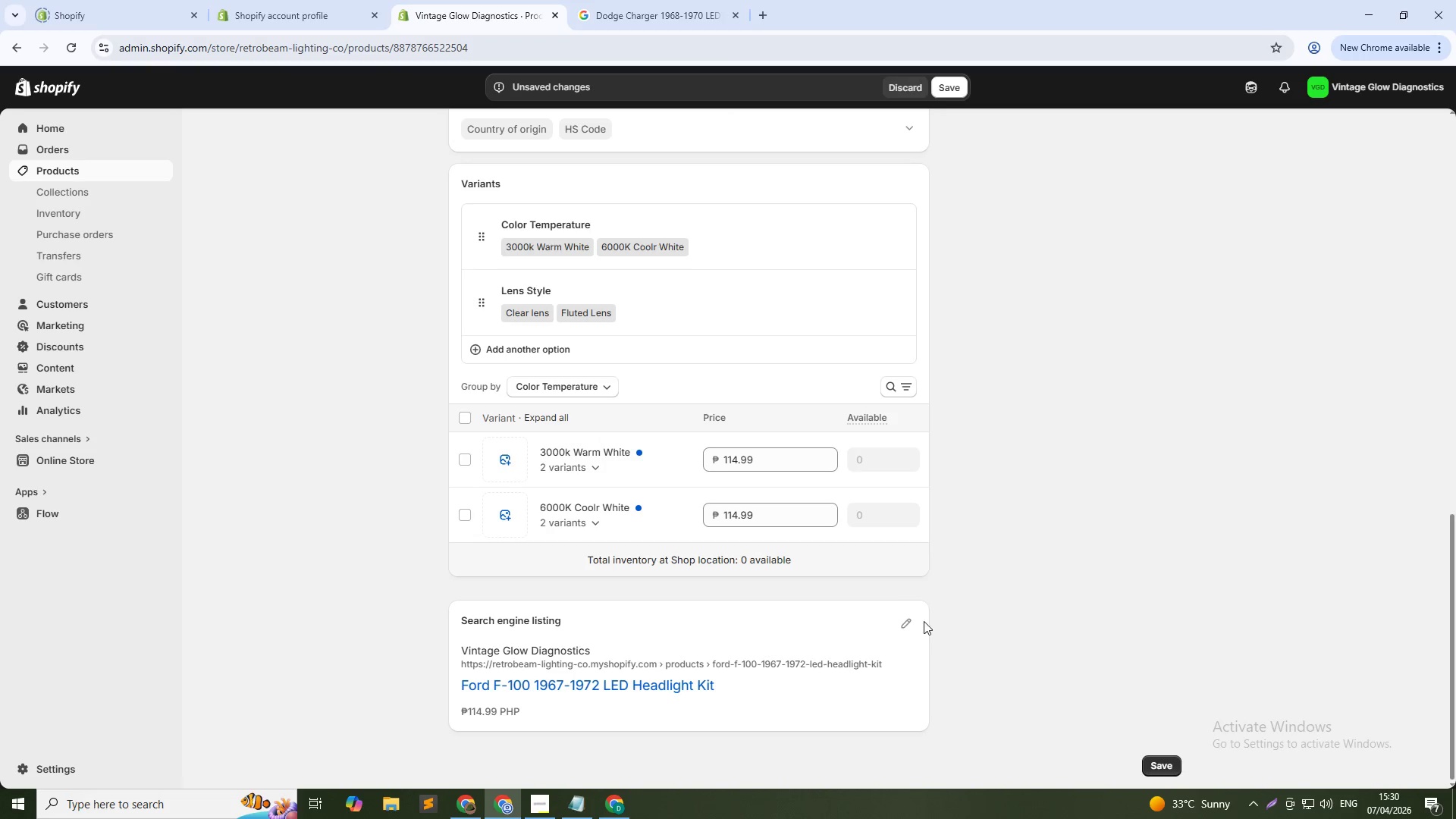 
left_click([905, 624])
 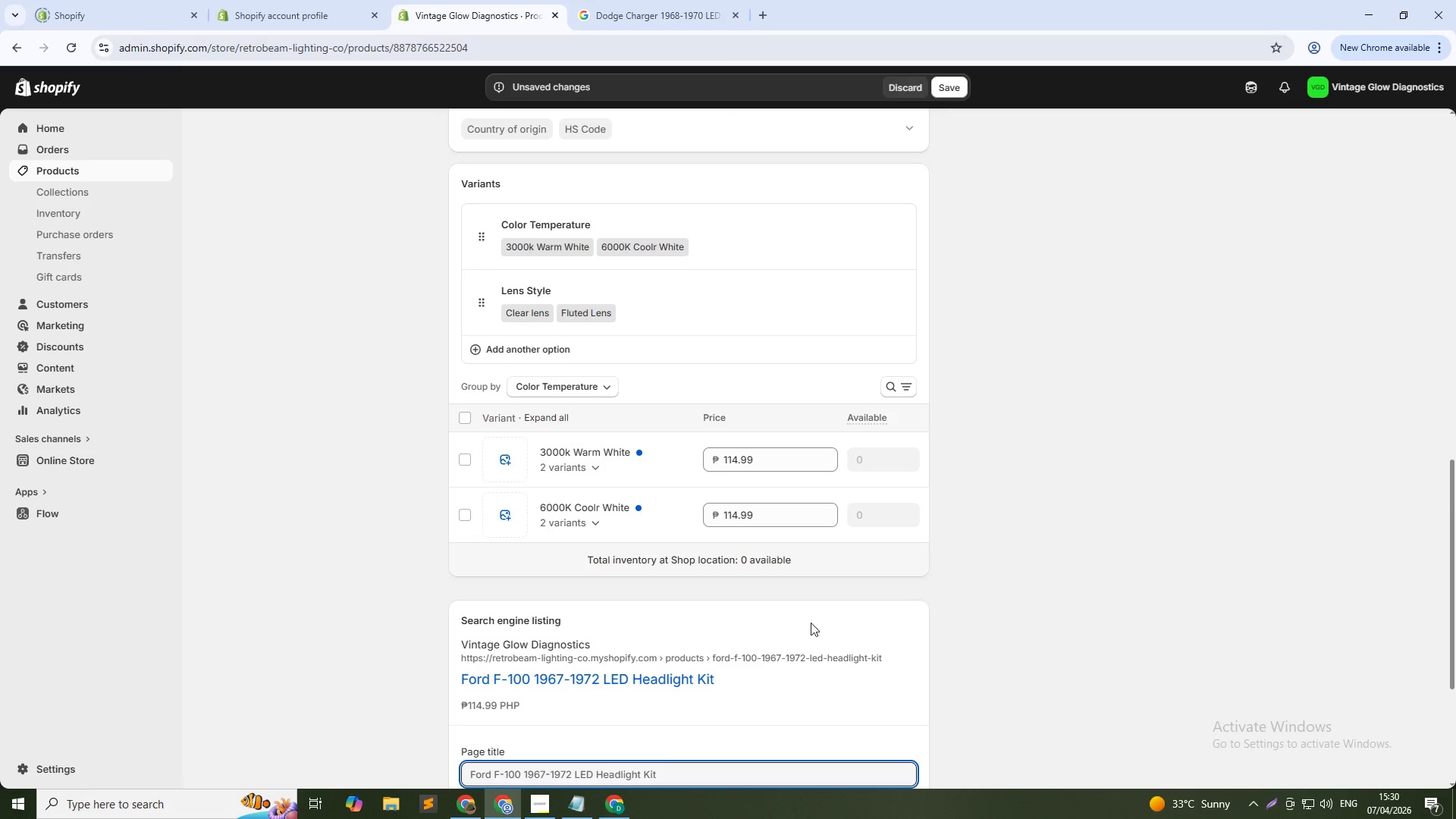 
scroll: coordinate [785, 627], scroll_direction: down, amount: 2.0
 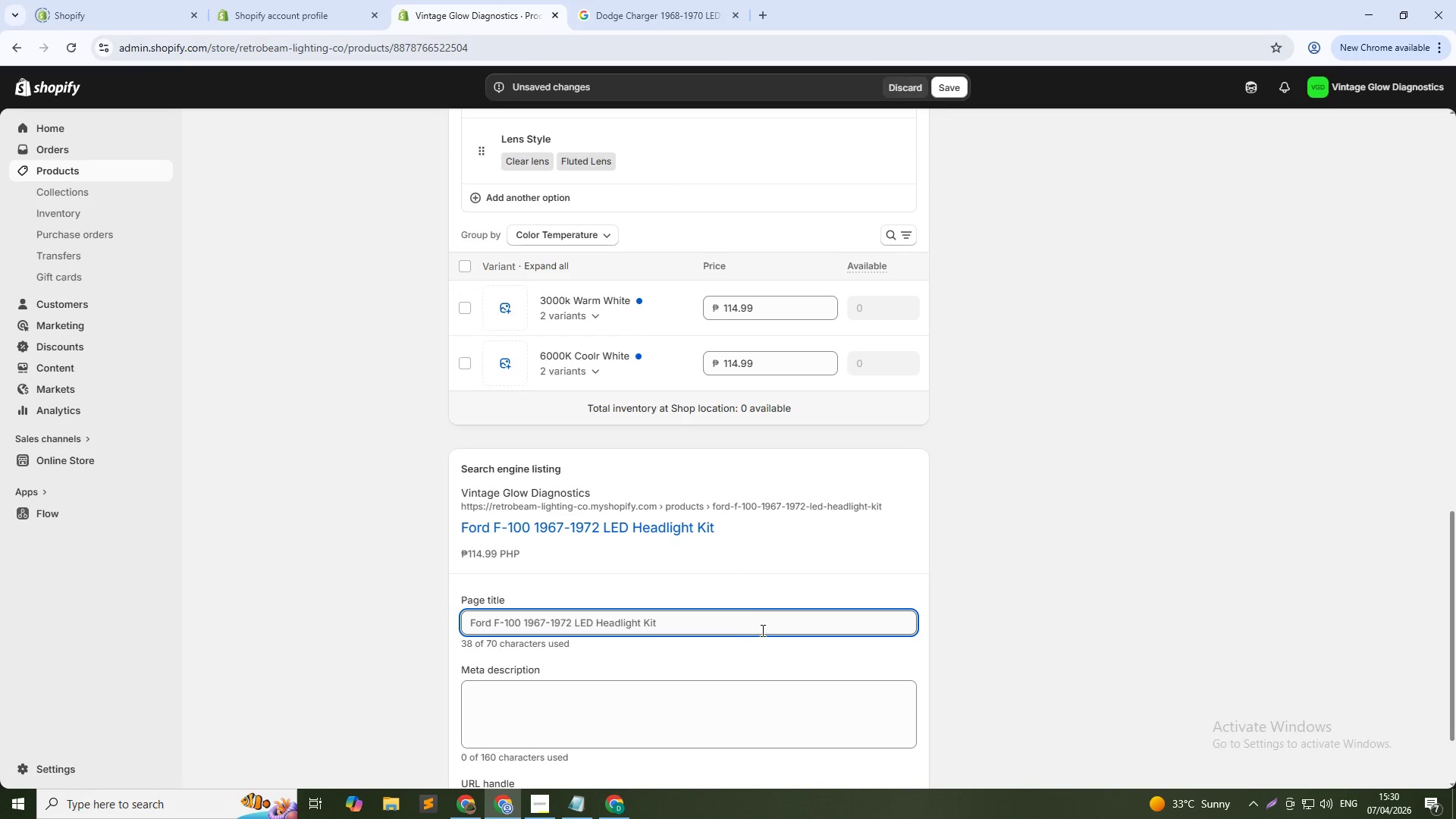 
left_click([748, 628])
 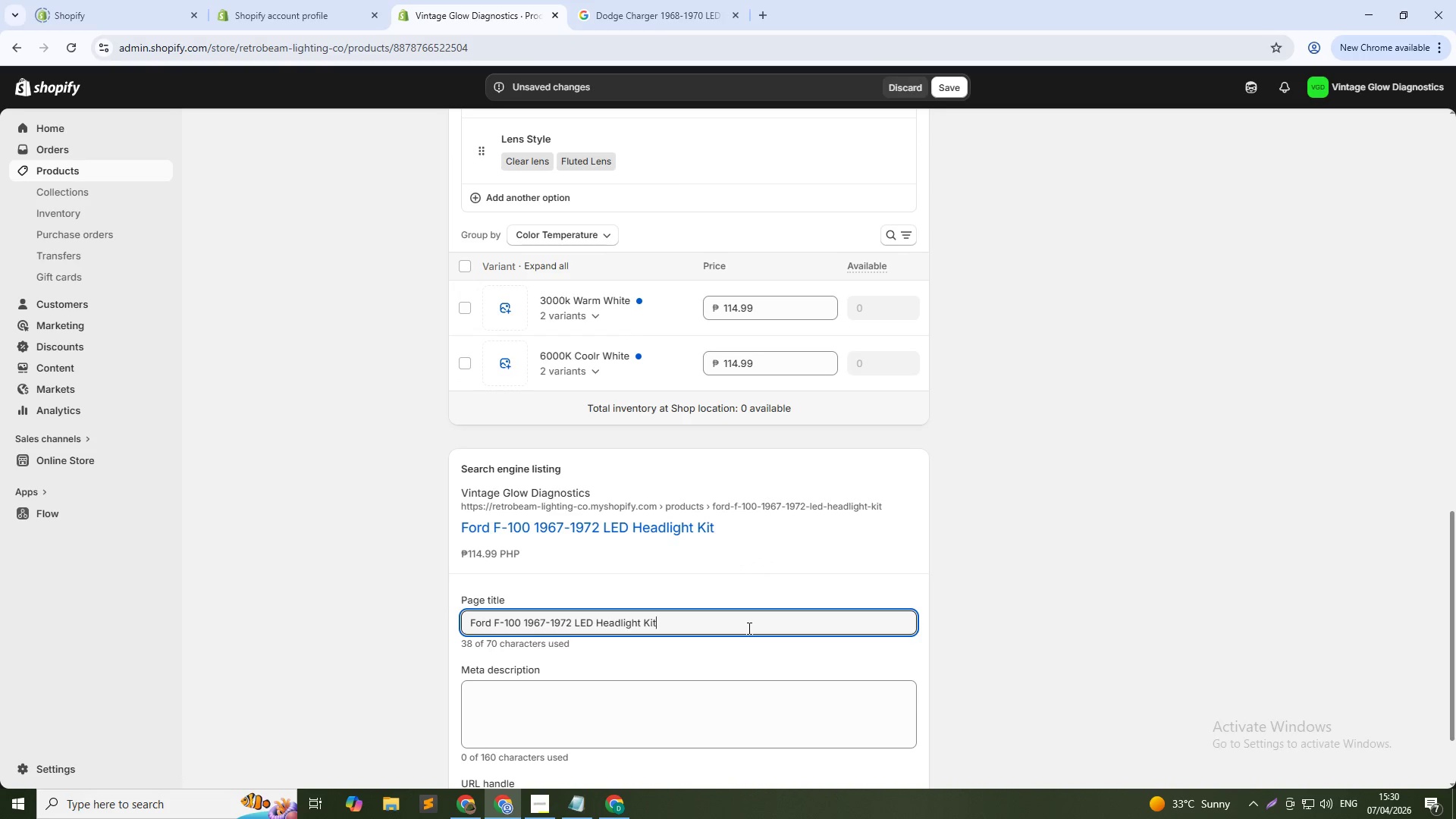 
type( | Vintage Glow Diagnostics)
 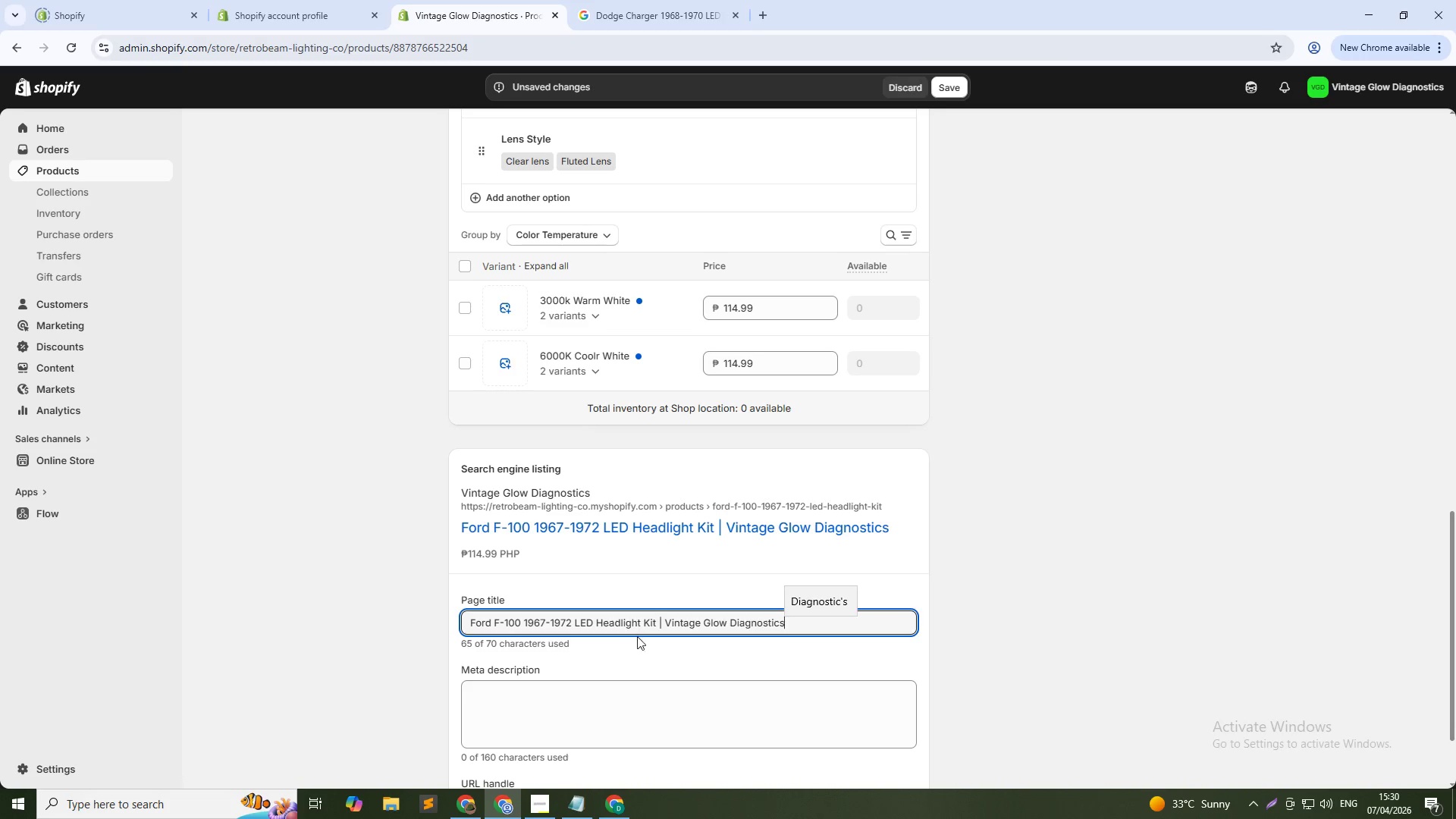 
left_click([635, 695])
 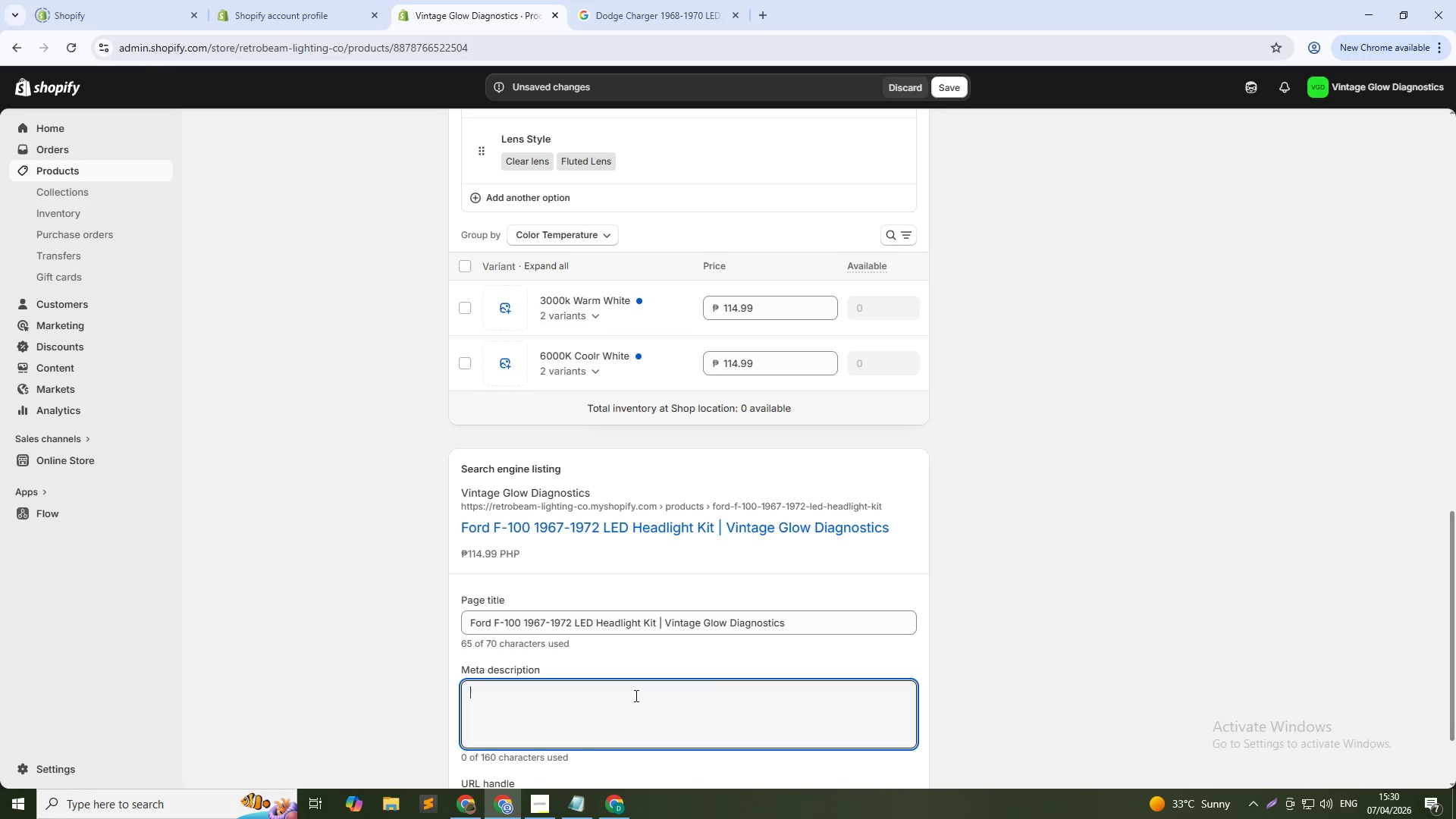 
type(Plug-ad)
key(Backspace)
type(nd-Pl)
key(Backspace)
key(Backspace)
type(play LED Head)
key(Backspace)
key(Backspace)
key(Backspace)
key(Backspace)
type(headlights built for 1967-1972 Form)
key(Backspace)
type(d F-100 trucks. Bolt-in)
 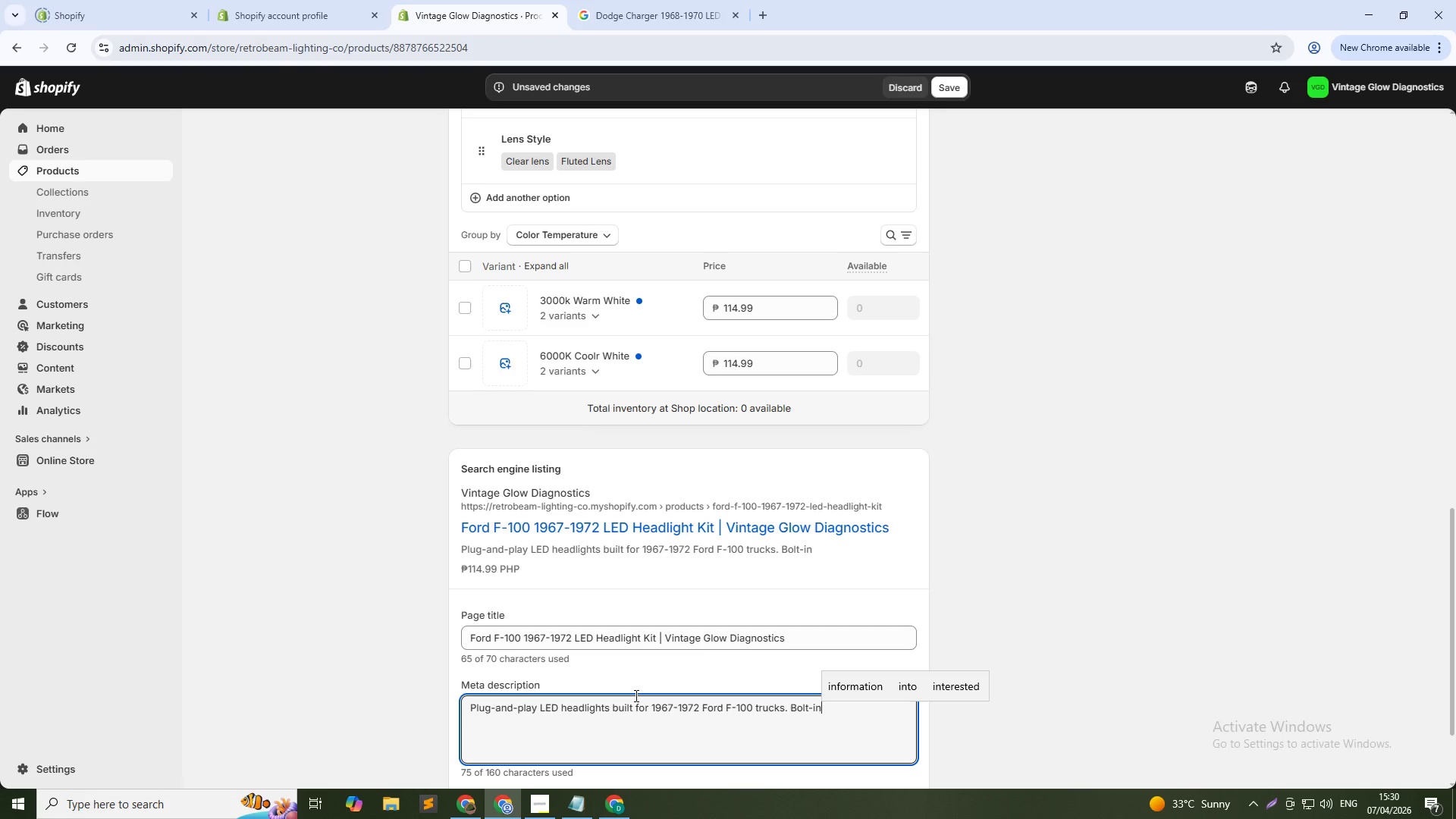 
type( ORM fit, no rewiring. $)
key(Backspace)
type(4000 IM)
key(Backspace)
type(m, 50,000-hr)
 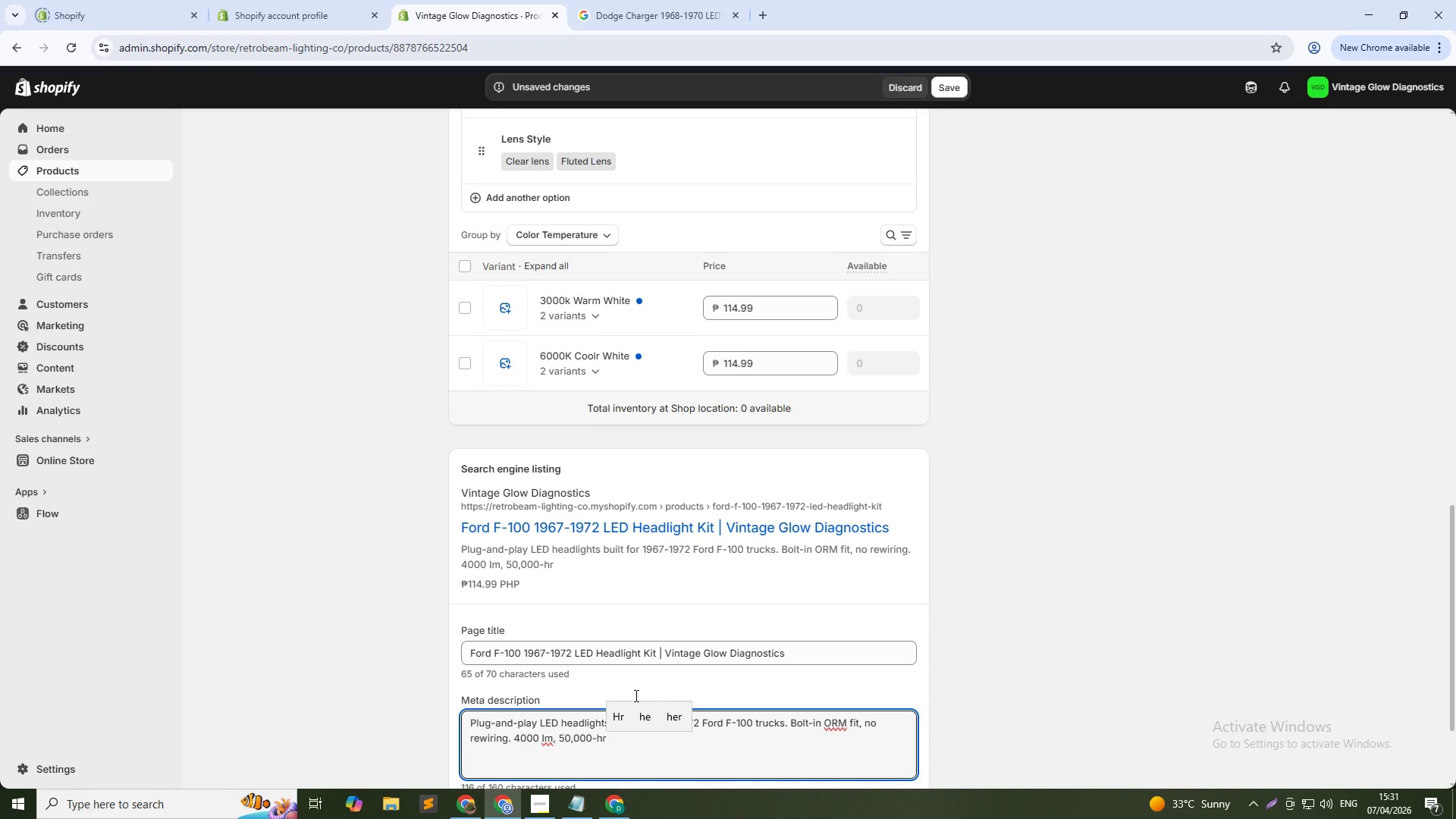 
wait(6.73)
 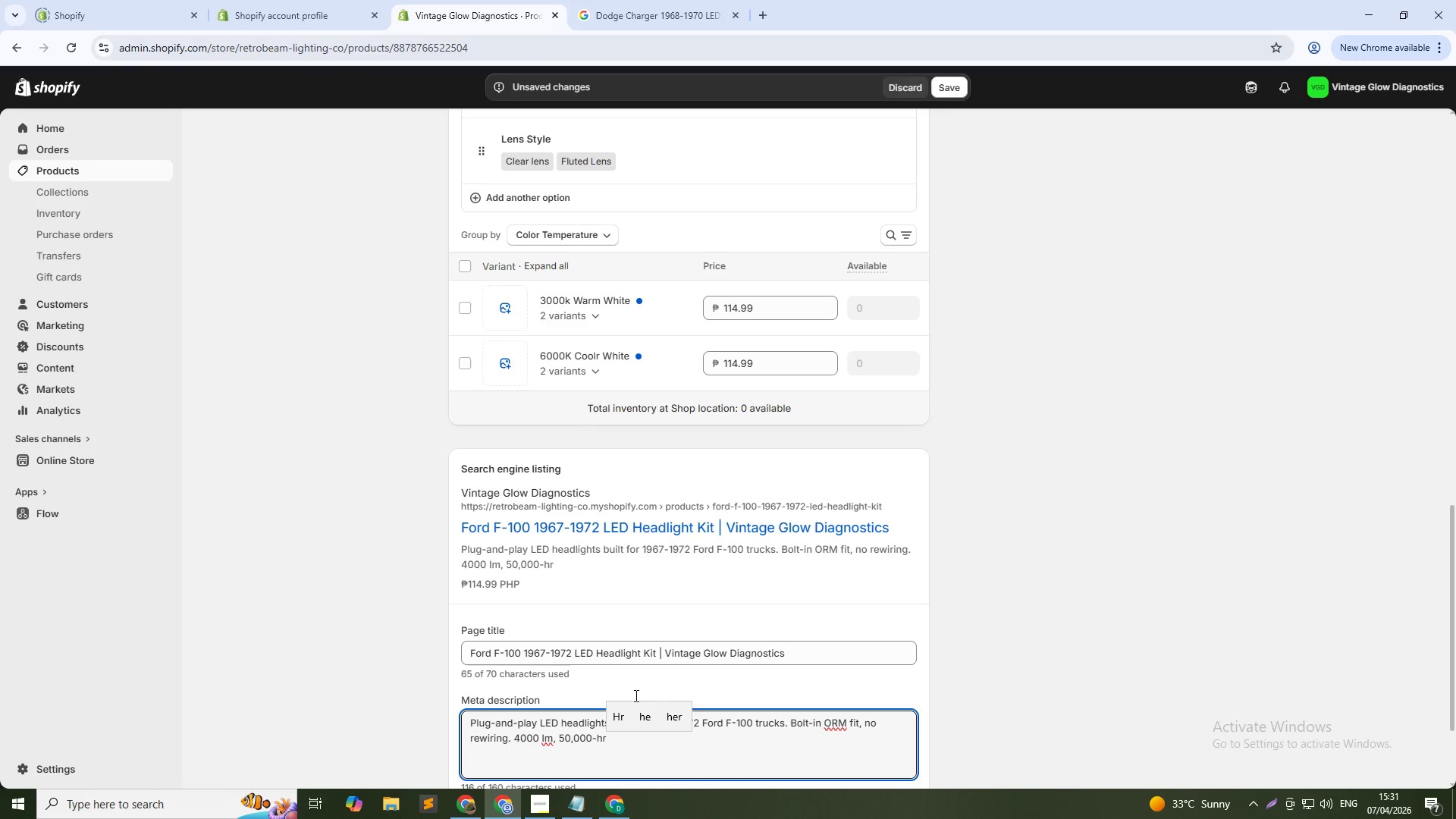 
type( lifespan)
key(Backspace)
type(. )
key(Backspace)
key(Backspace)
type(n. Easiest upgrade for classic Ford truck owners.)
 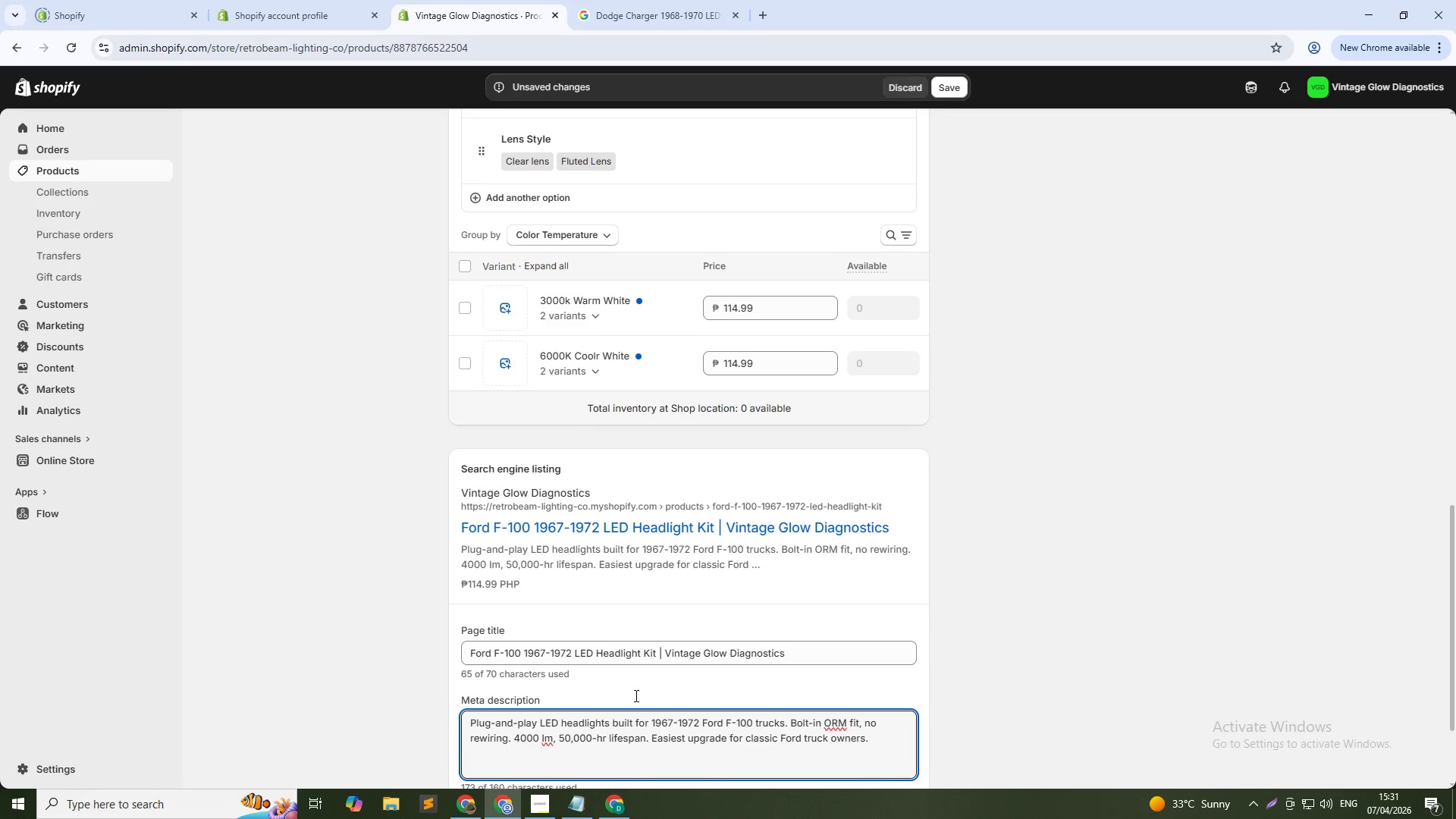 
wait(12.28)
 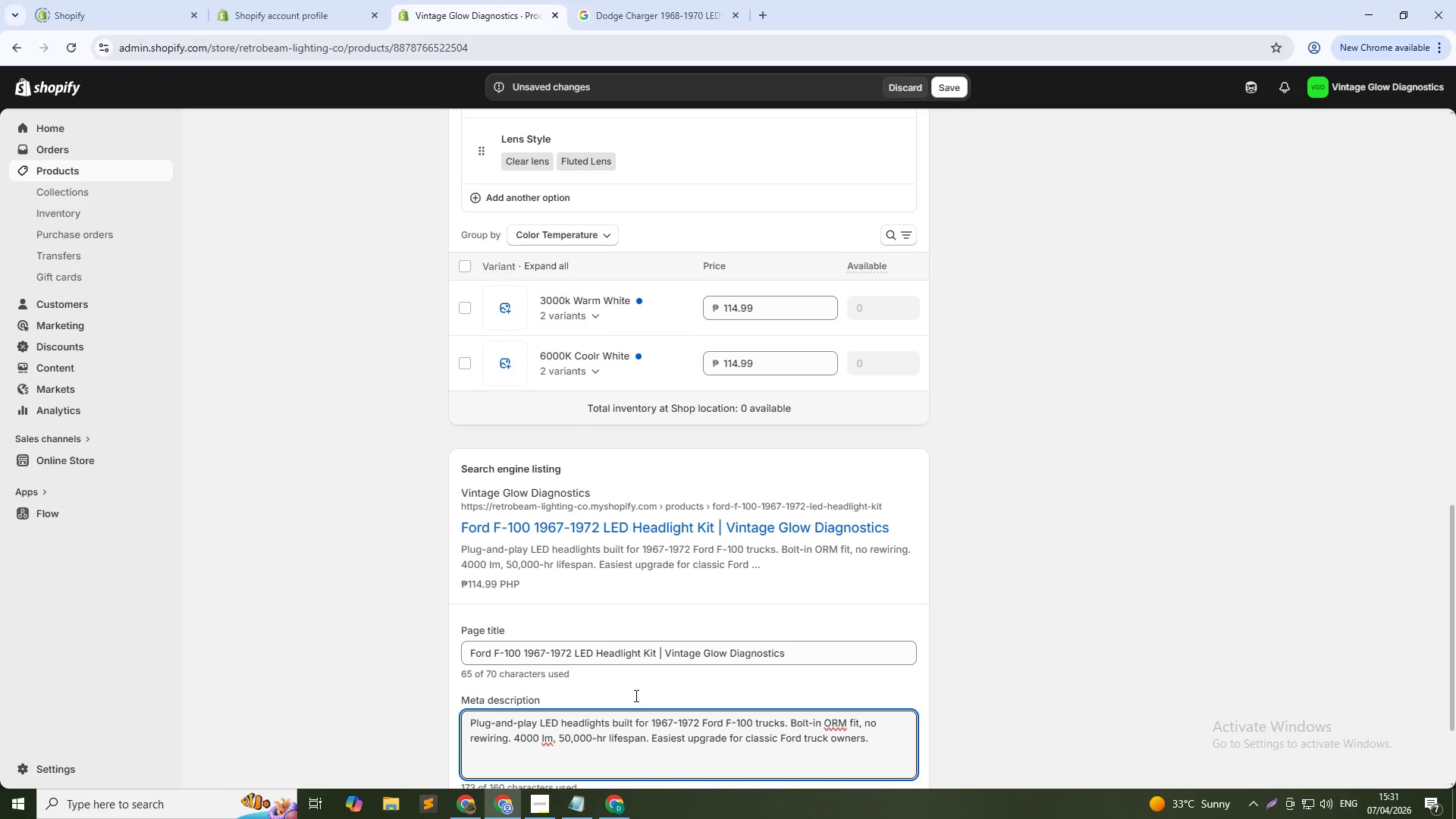 
scroll: coordinate [1006, 701], scroll_direction: down, amount: 4.0
 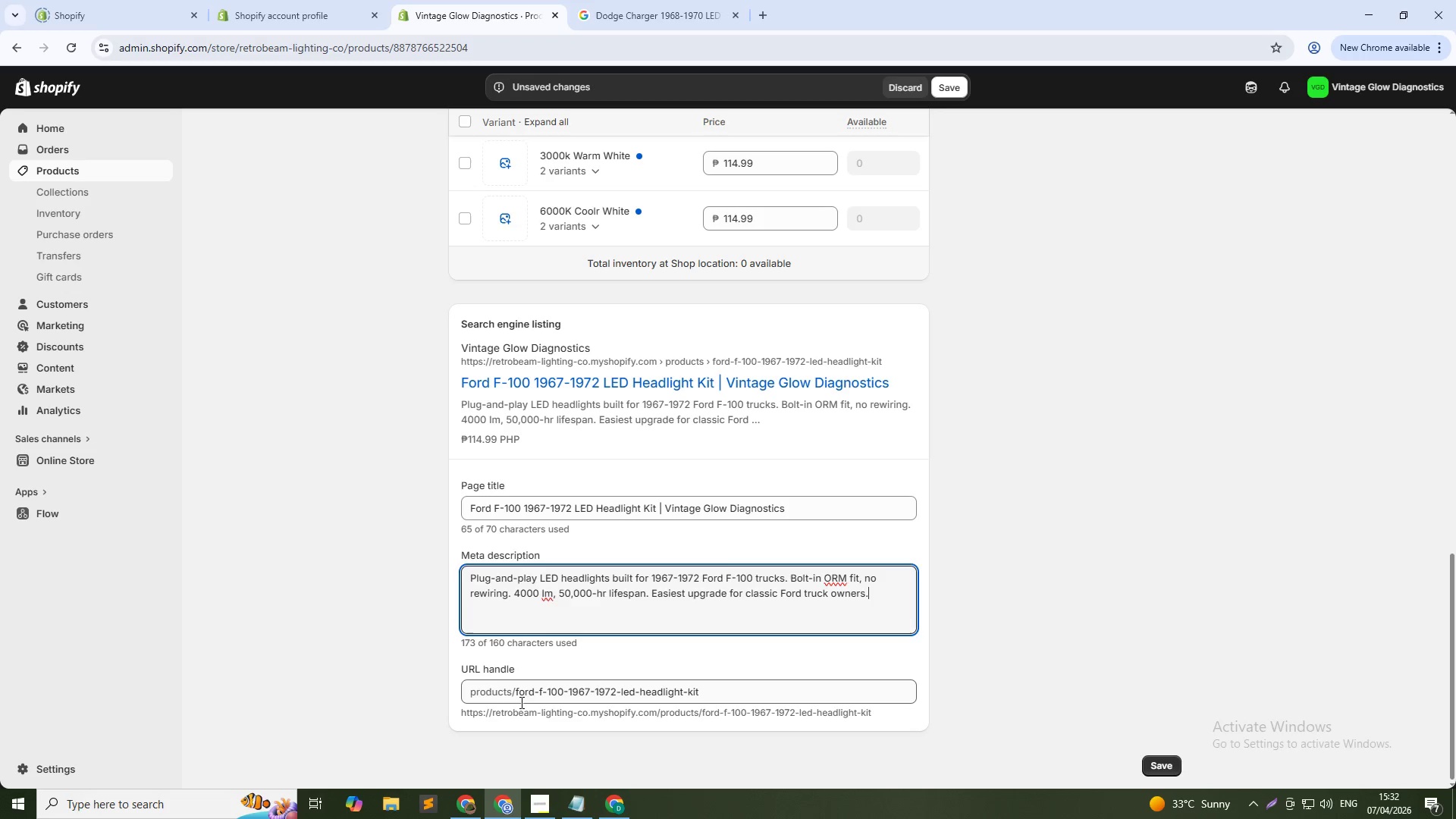 
left_click([516, 692])
 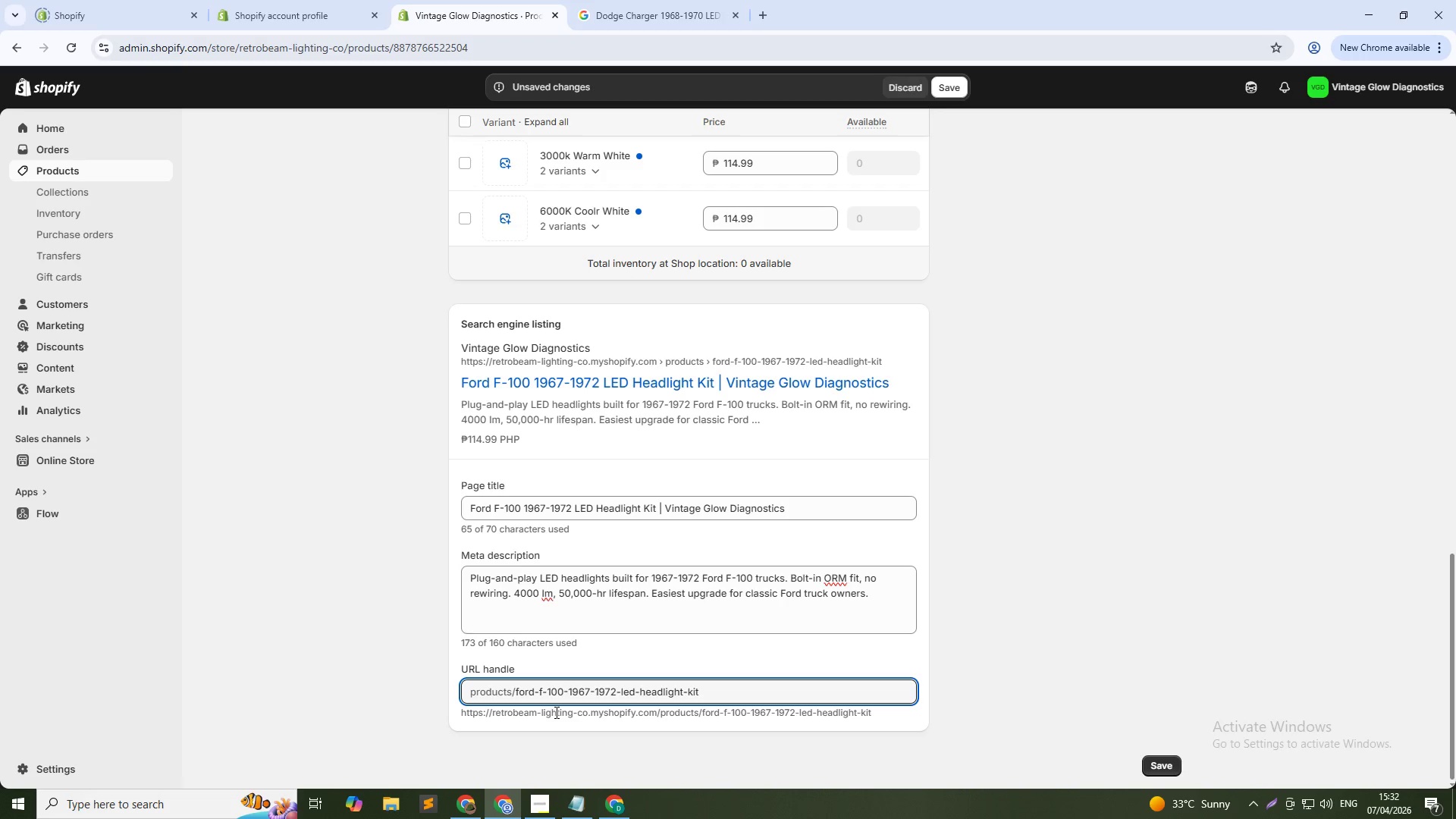 
type(vintage-glow-)
 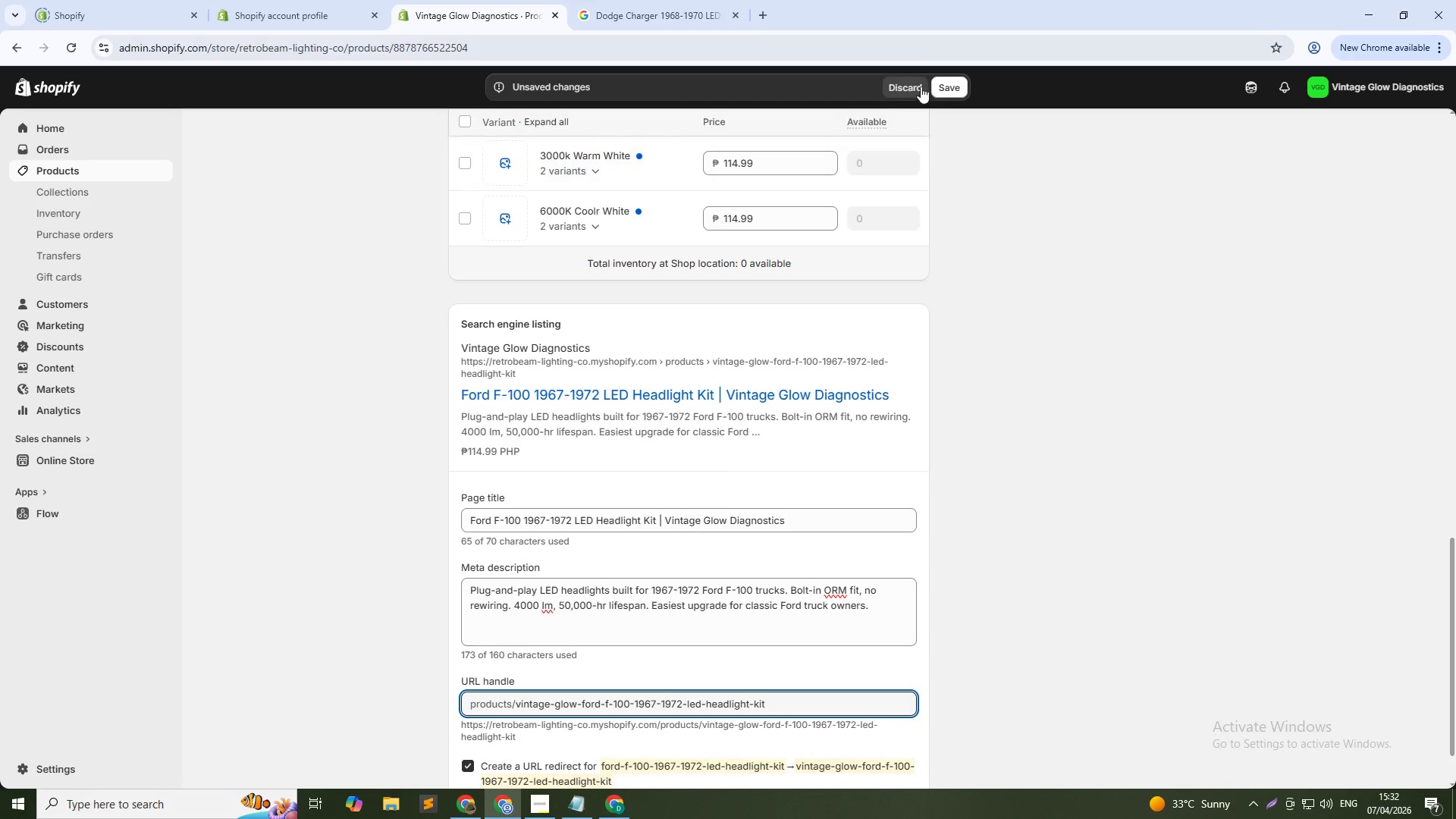 
left_click([954, 84])
 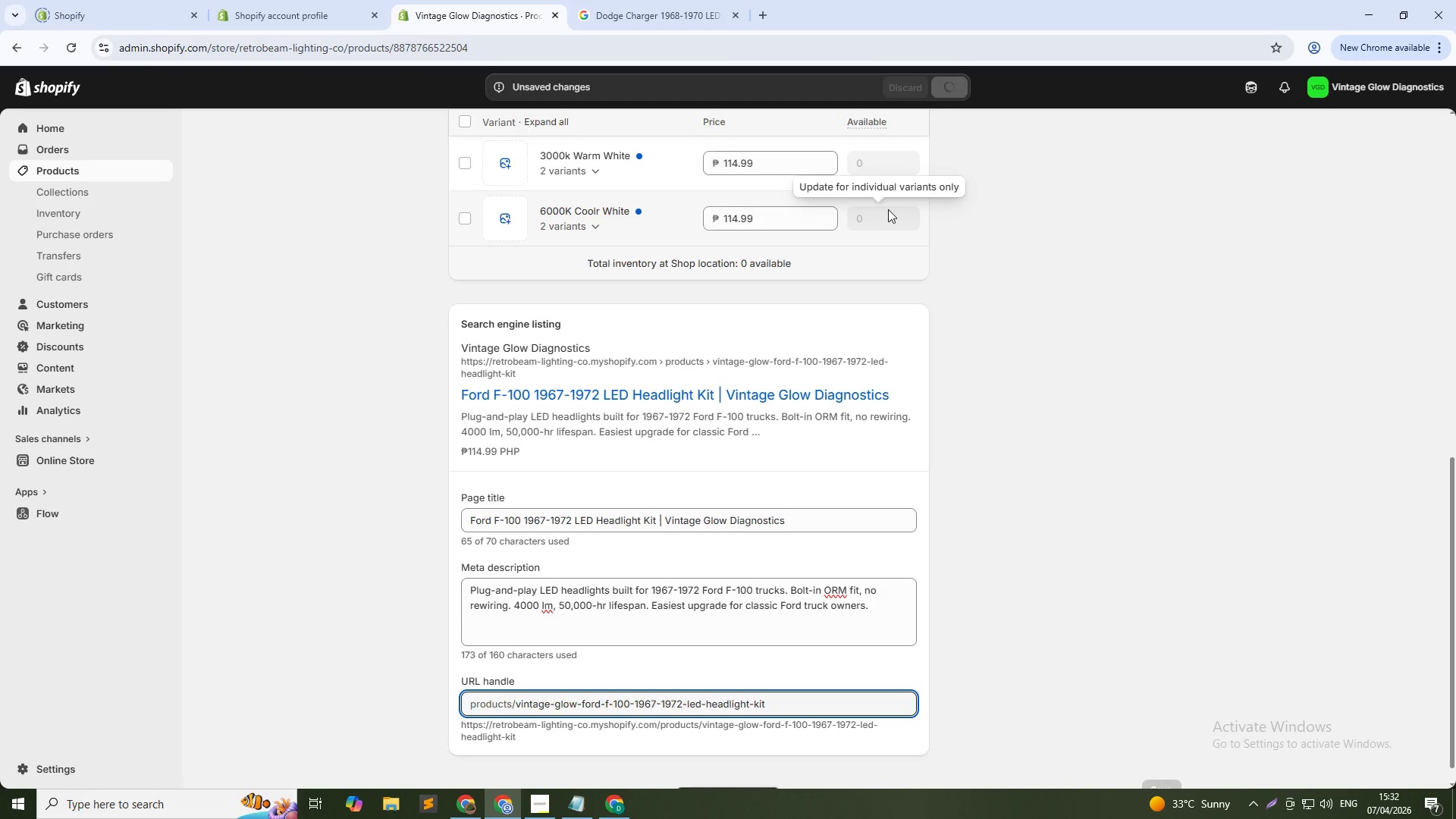 
wait(12.39)
 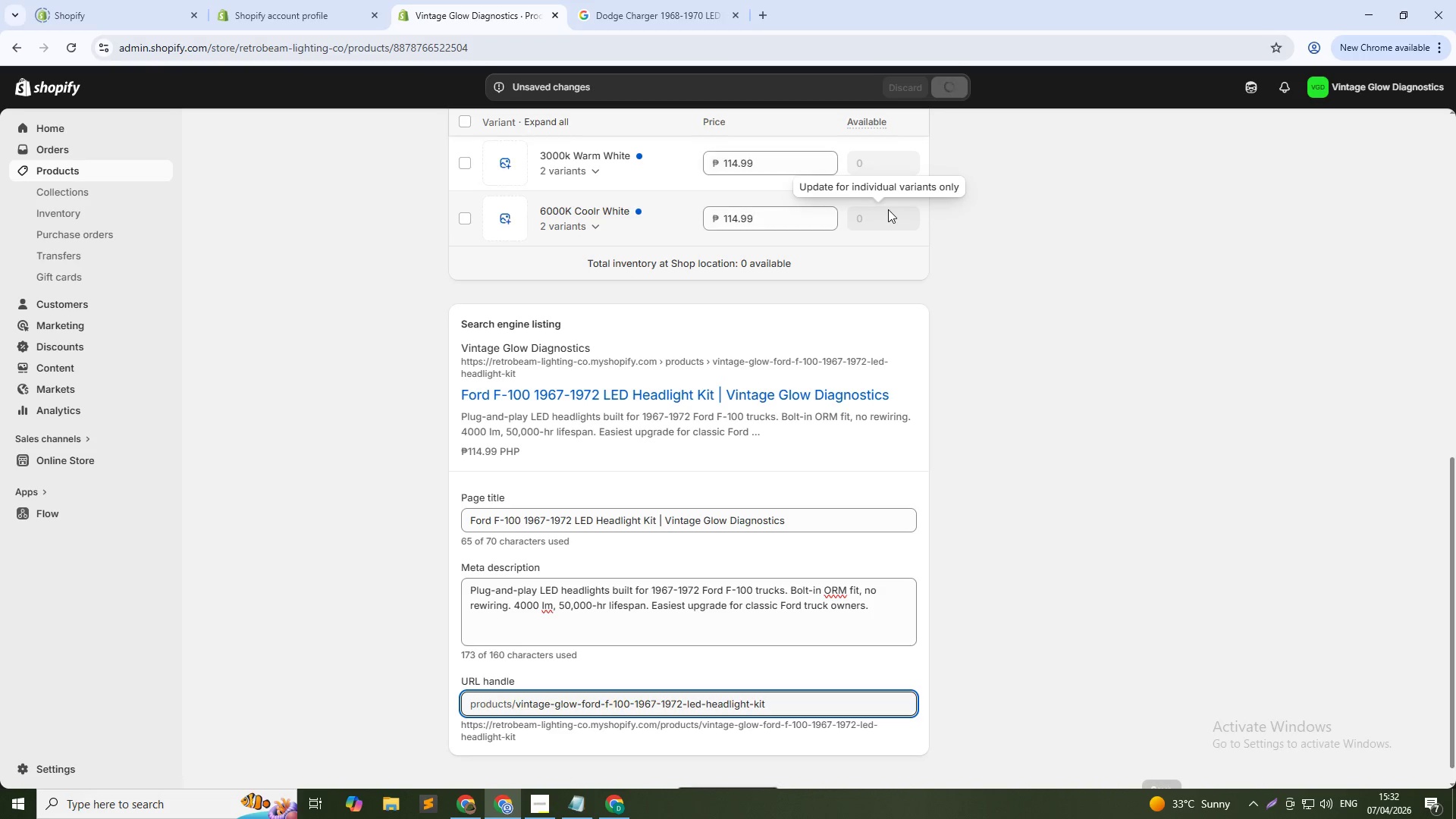 
scroll: coordinate [952, 342], scroll_direction: up, amount: 9.0
 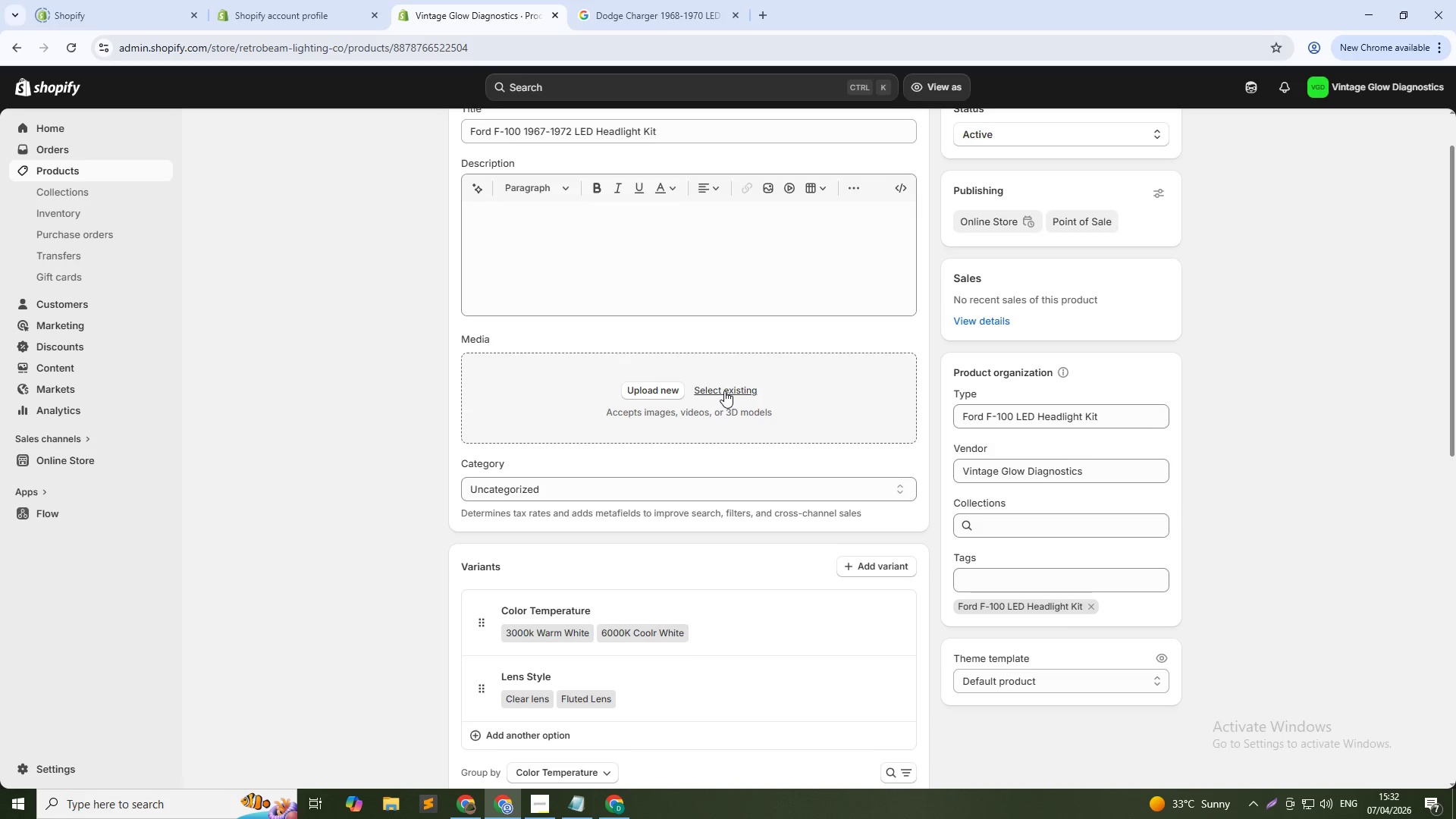 
left_click([724, 391])
 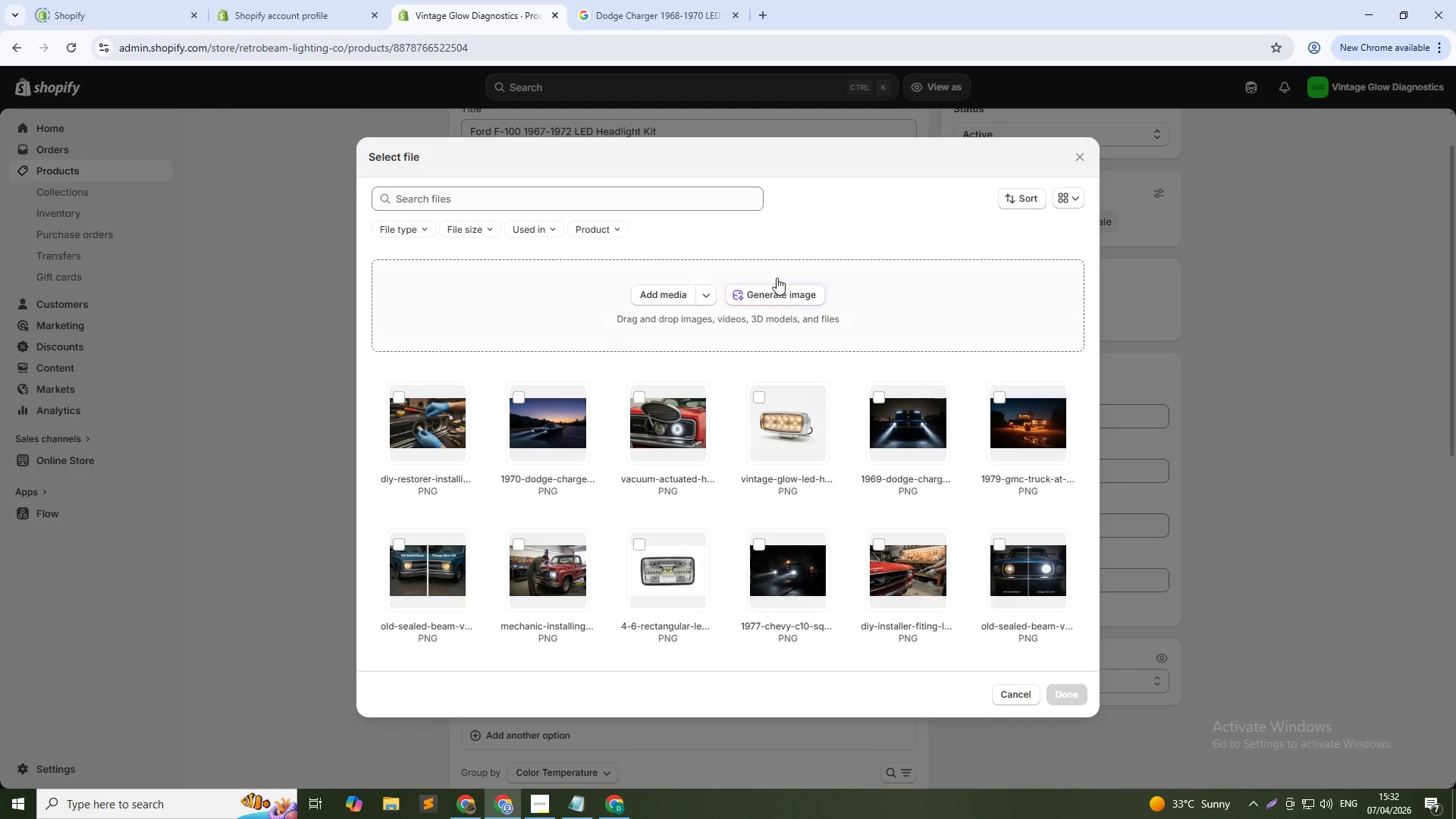 
left_click([767, 295])
 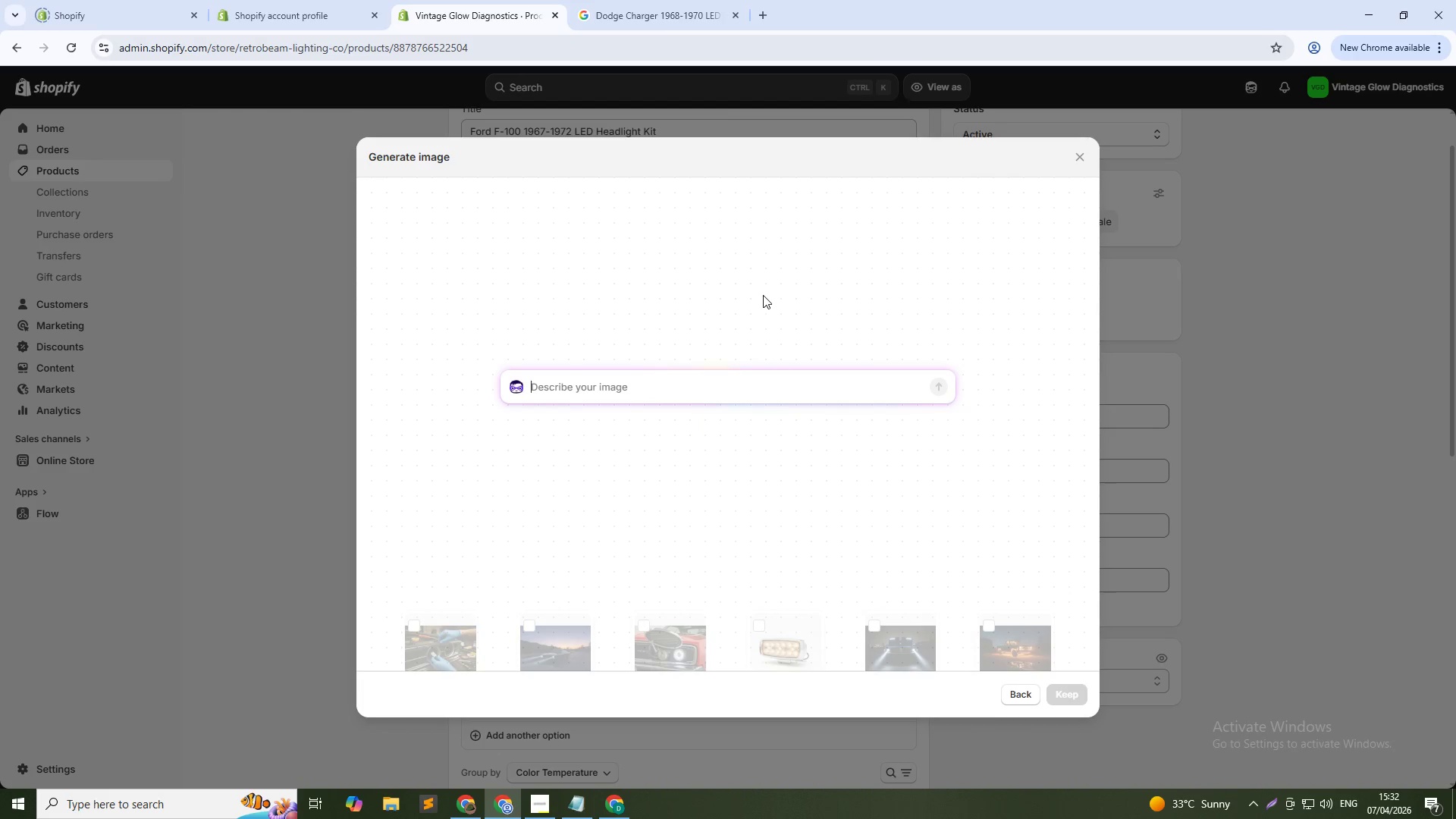 
type(1960)
key(Backspace)
type(9 Ford F-100 truck front three )
key(Backspace)
type(-quarter view, LED headlights on, golden hour lighting)
 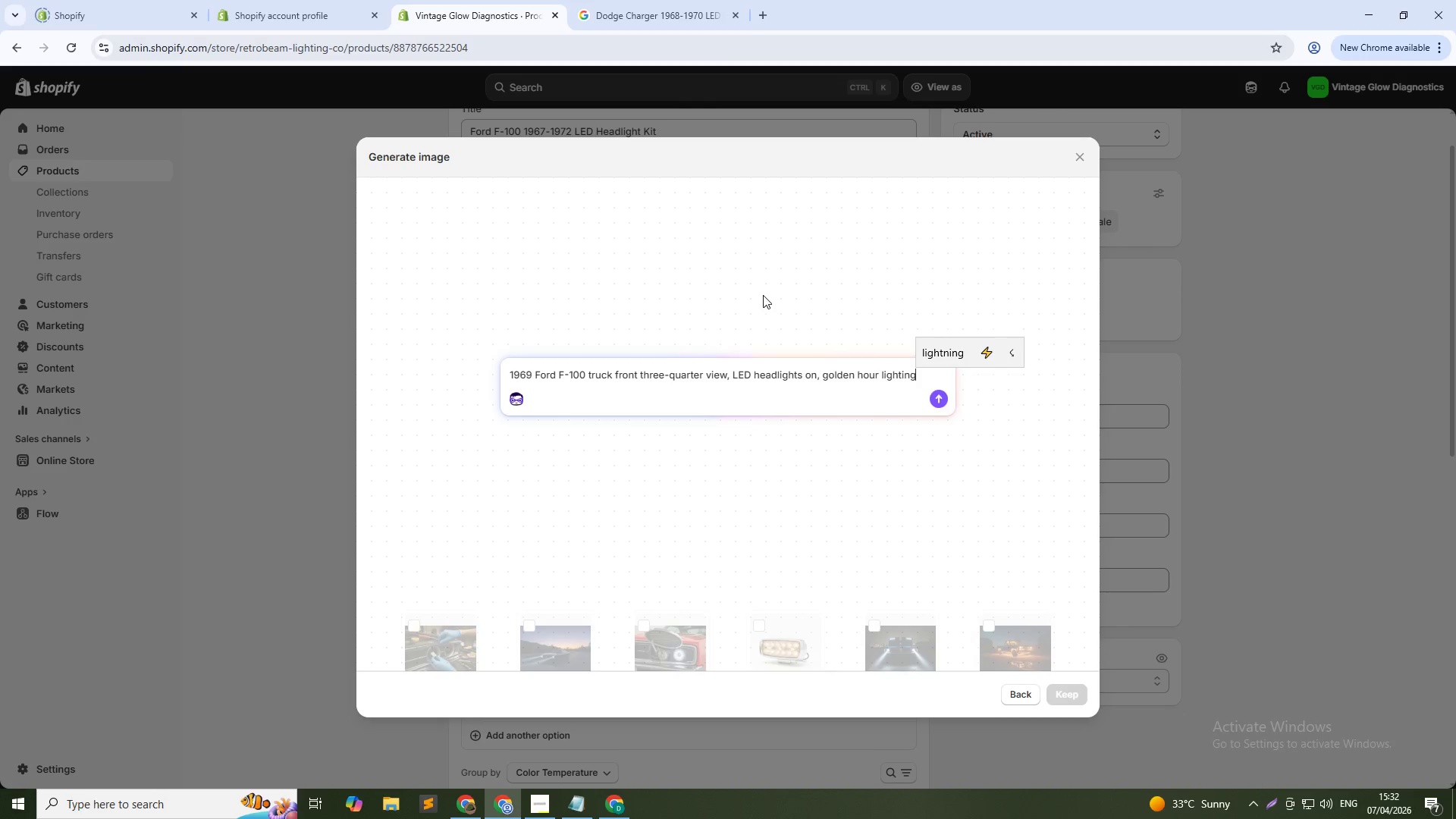 
key(Enter)
 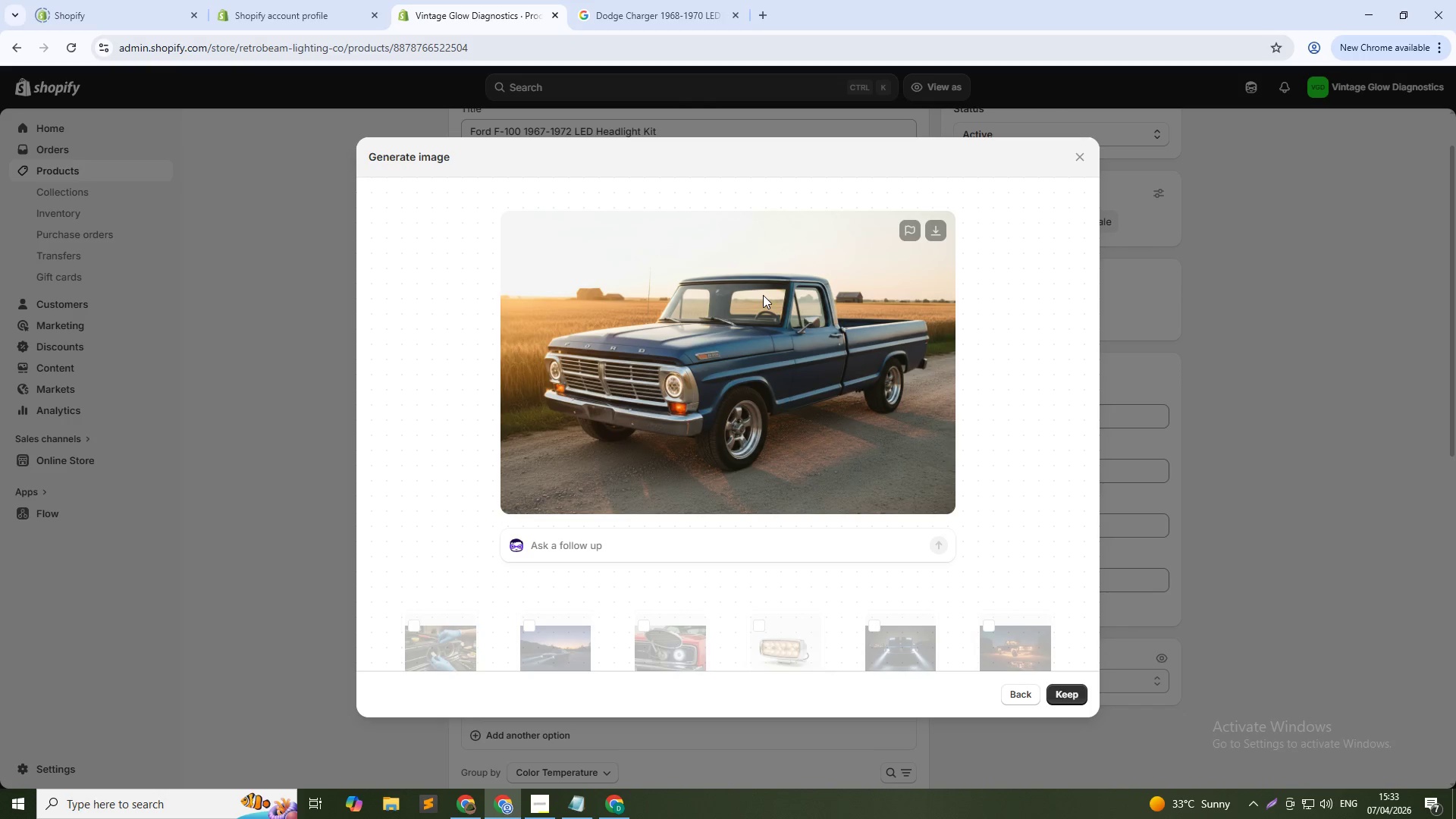 
wait(61.94)
 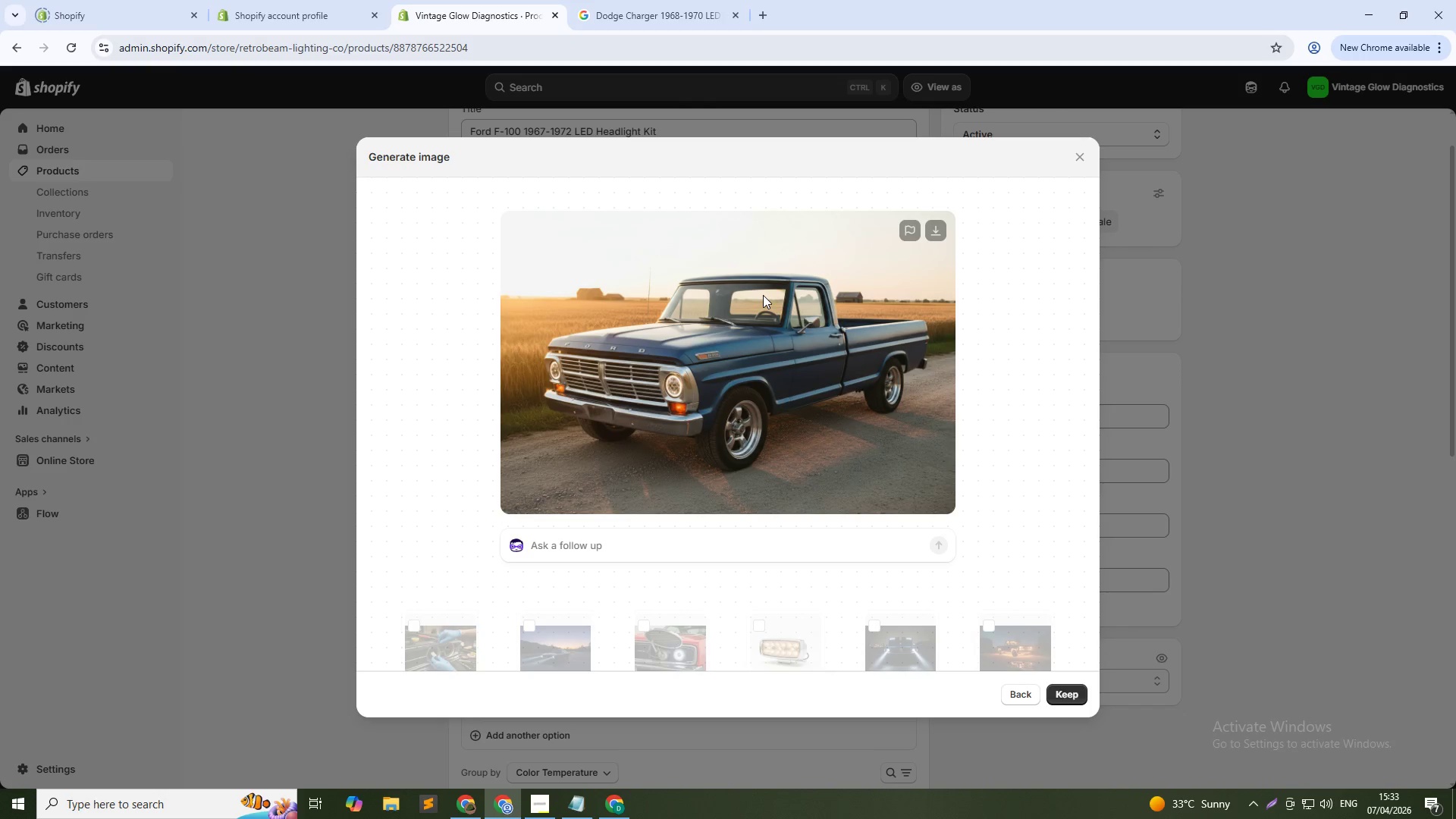 
hold_key(key=ShiftLeft, duration=0.91)
 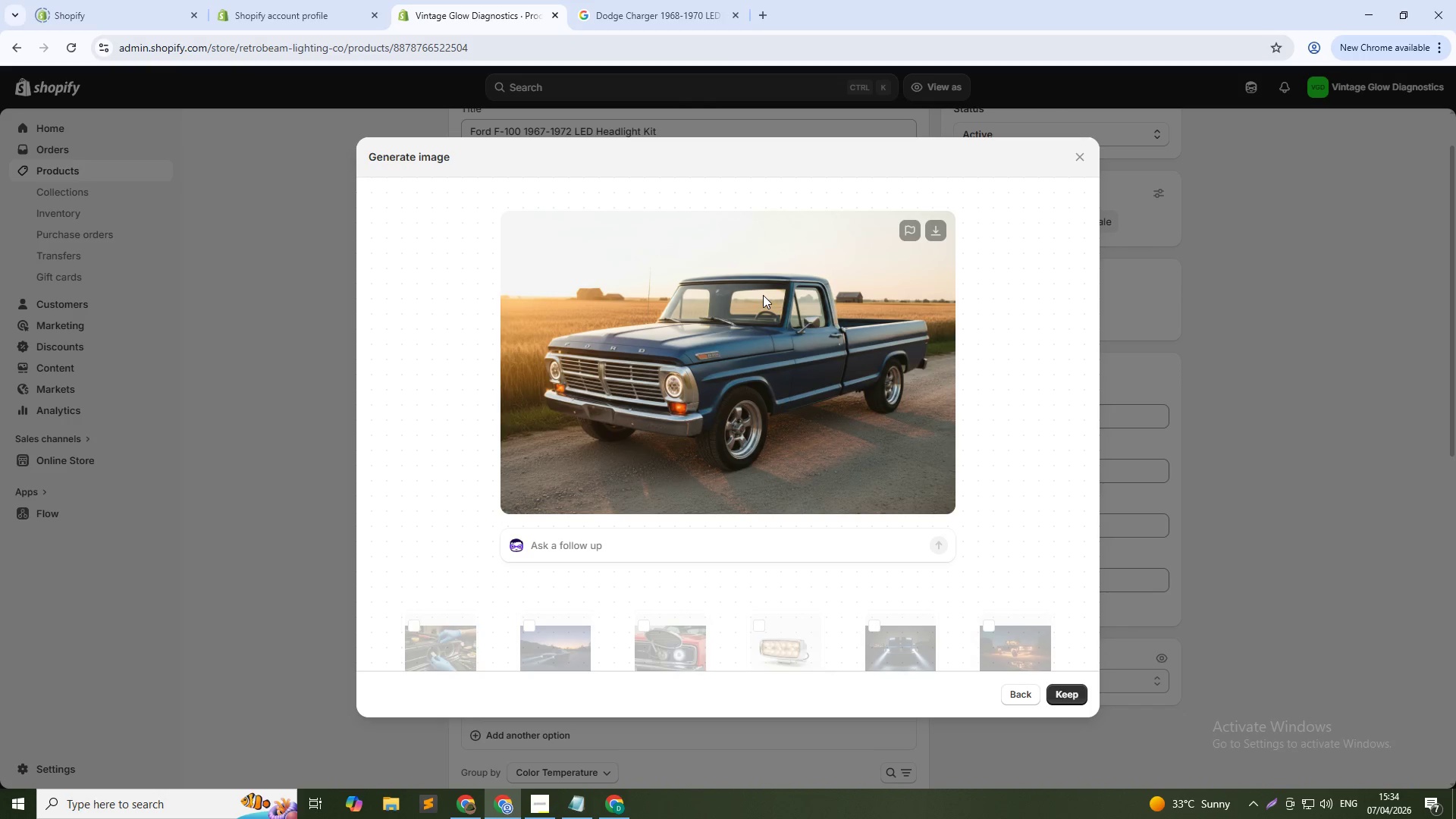 
type(19)
 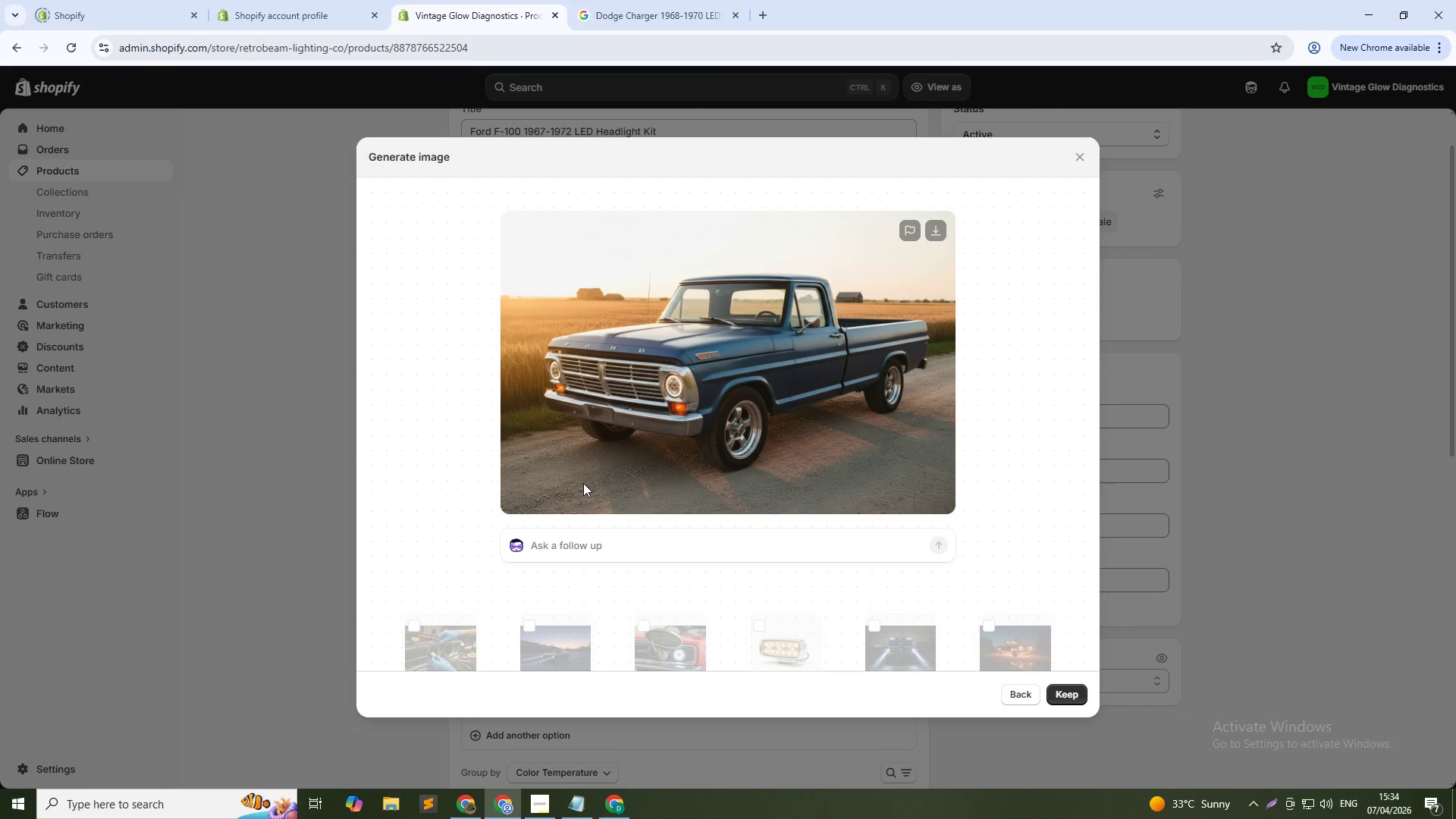 
left_click([692, 0])
 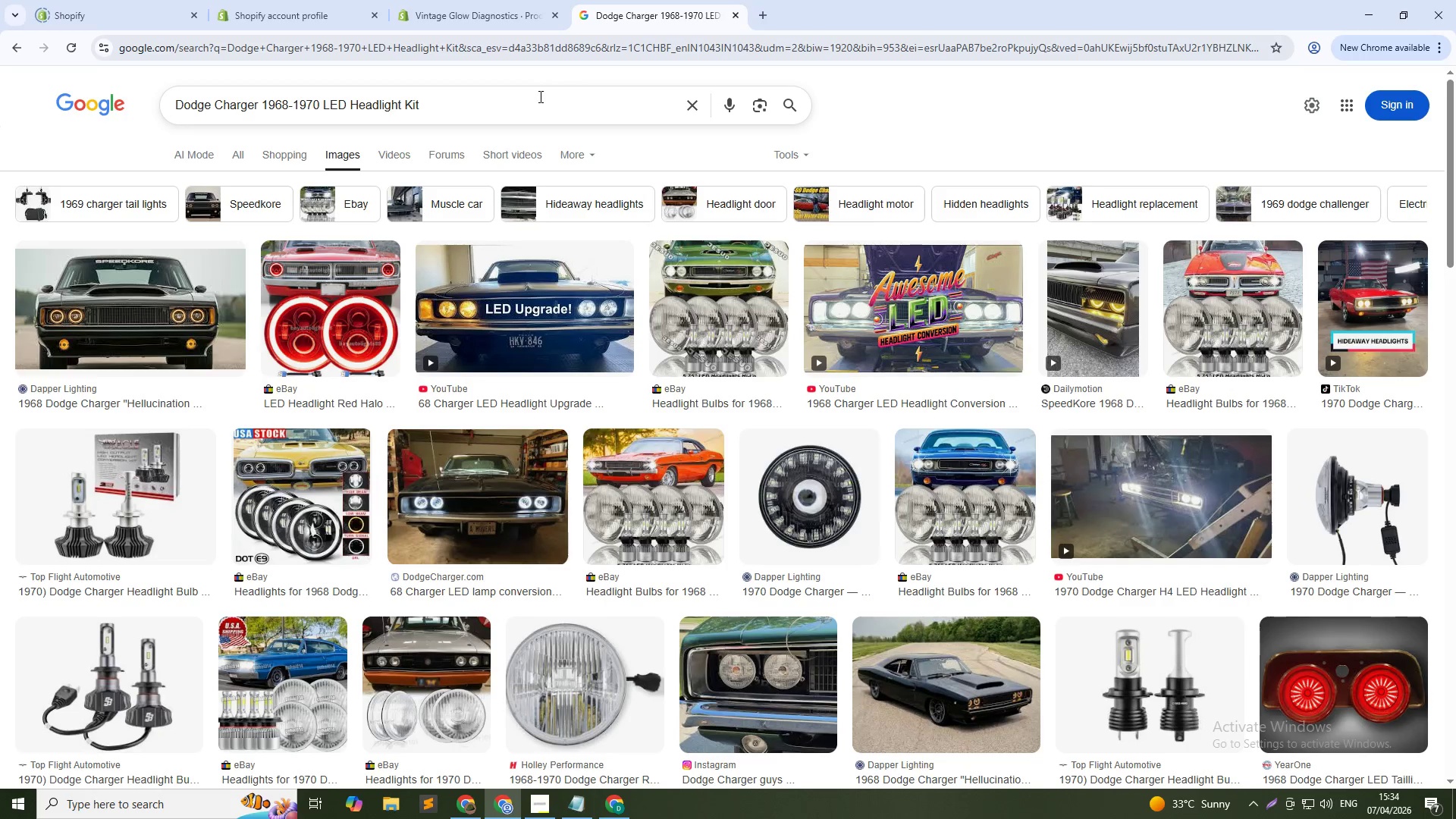 
double_click([539, 96])
 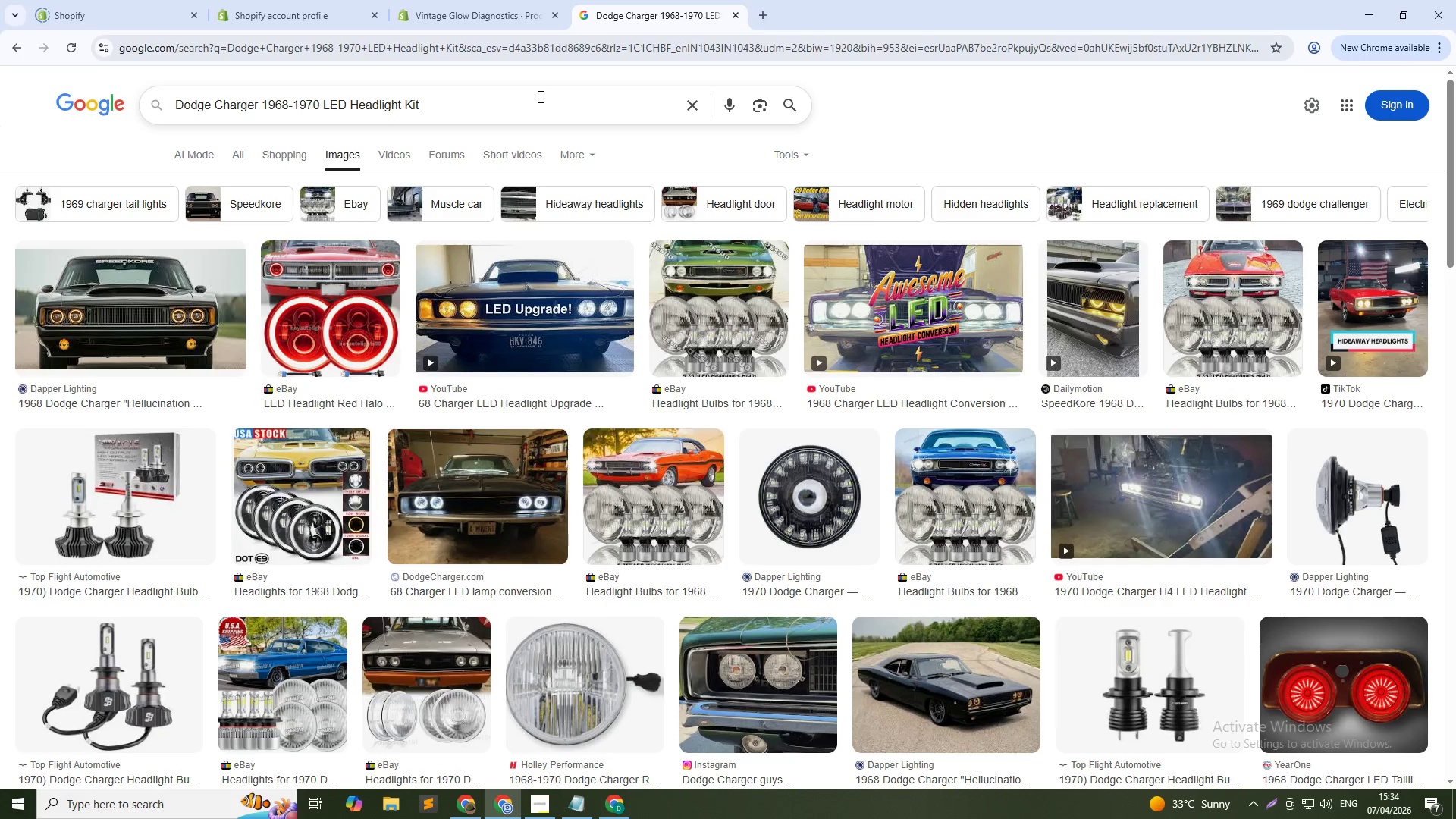 
triple_click([539, 96])
 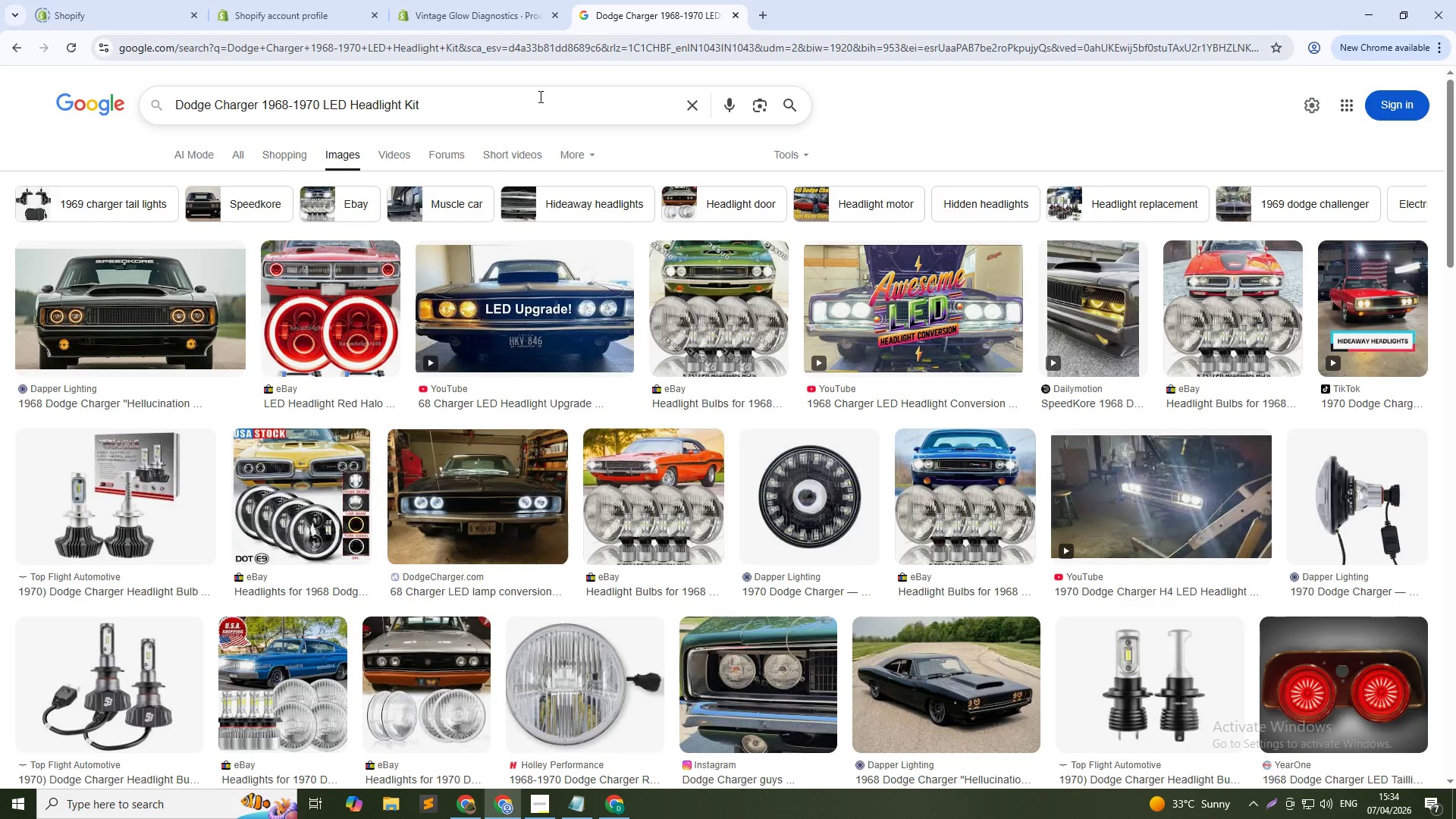 
key(Control+A)
 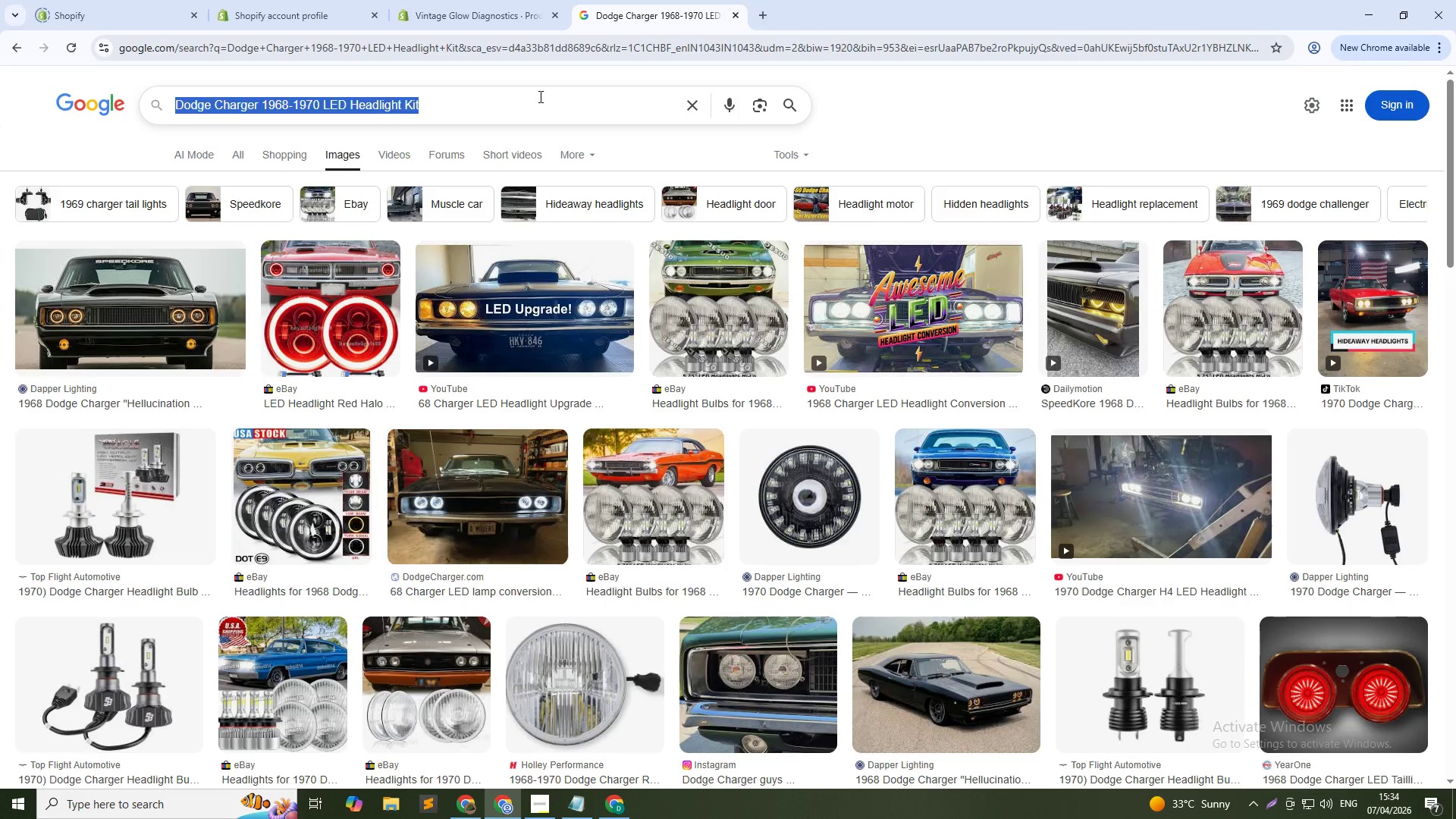 
type(1969 Ford F-100 r)
key(Backspace)
type(trc)
key(Backspace)
type(uck front three )
key(Backspace)
type(- )
key(Backspace)
type(quater view, LED headlights on )
key(Backspace)
type(, golden hour lighting)
 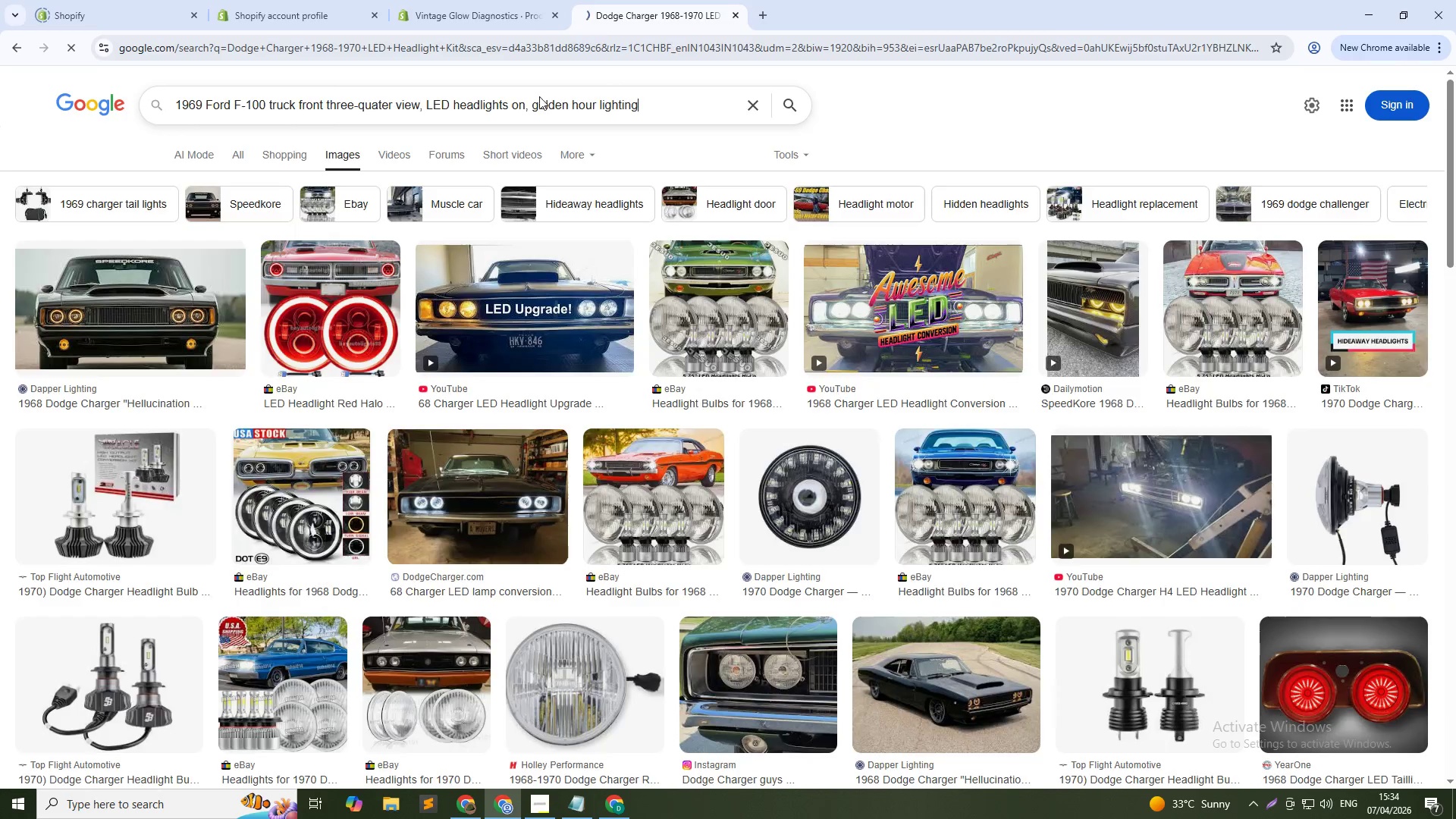 
 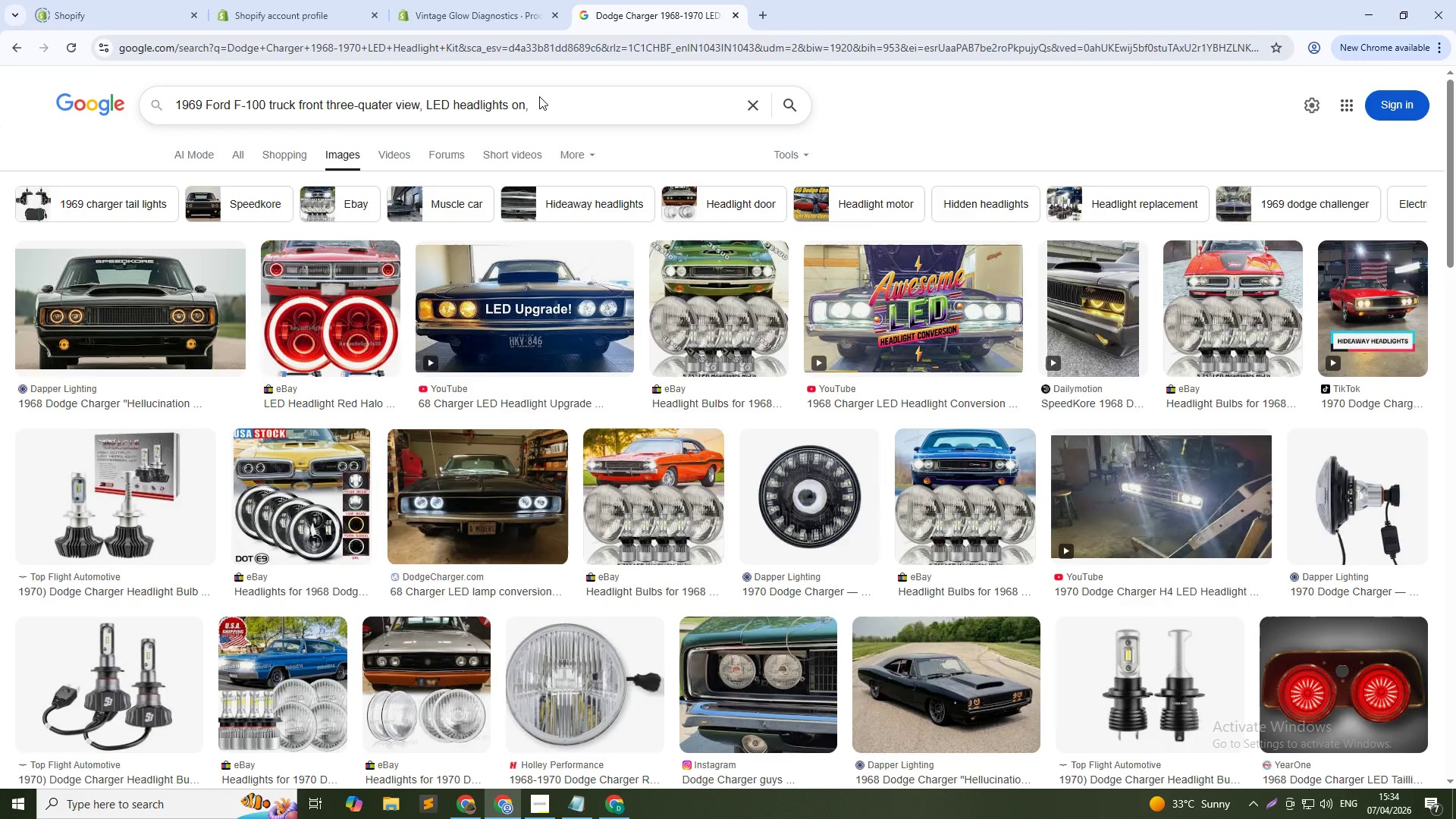 
key(Enter)
 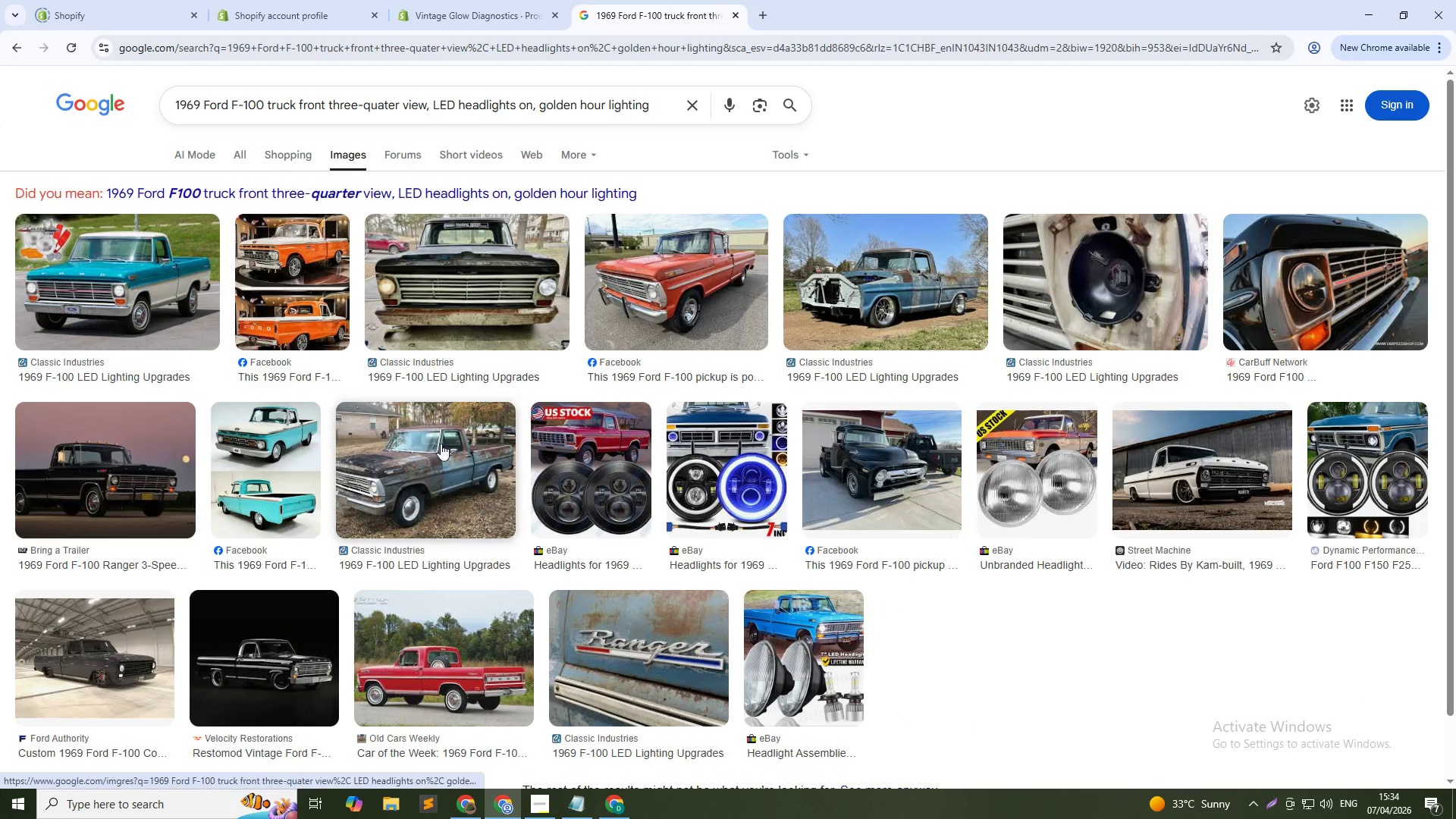 
left_click([467, 0])
 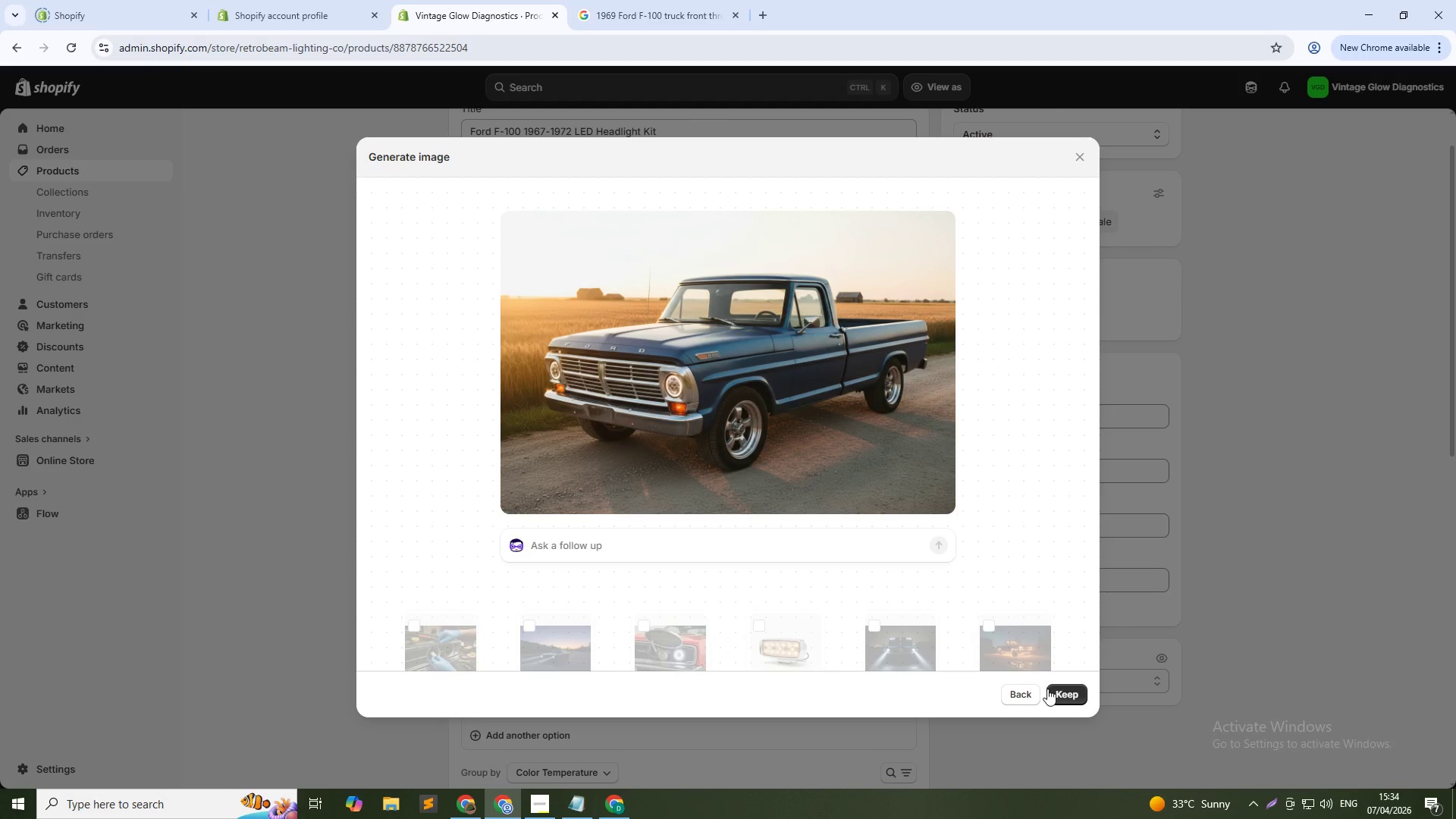 
left_click([1065, 698])
 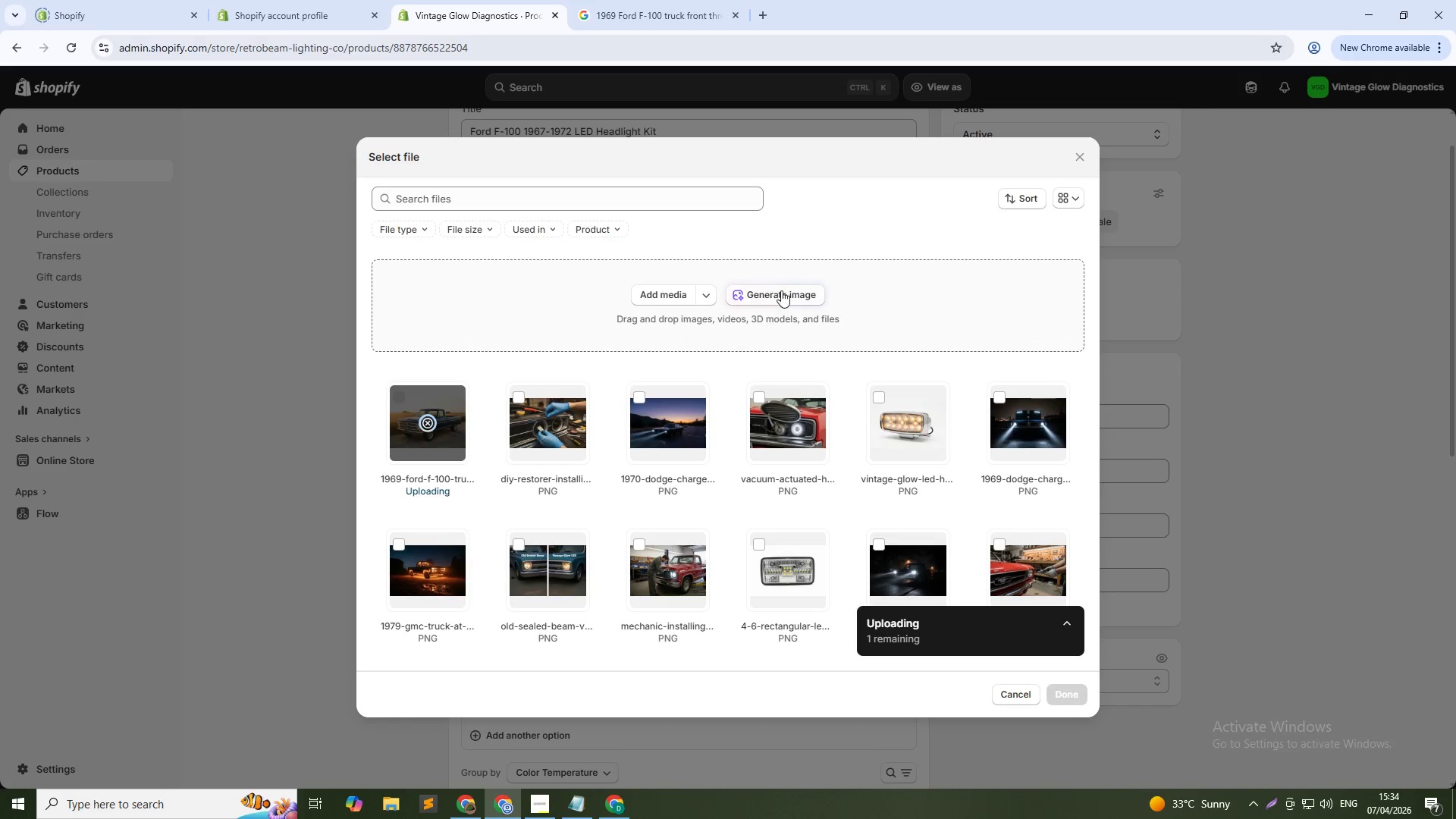 
left_click([781, 306])
 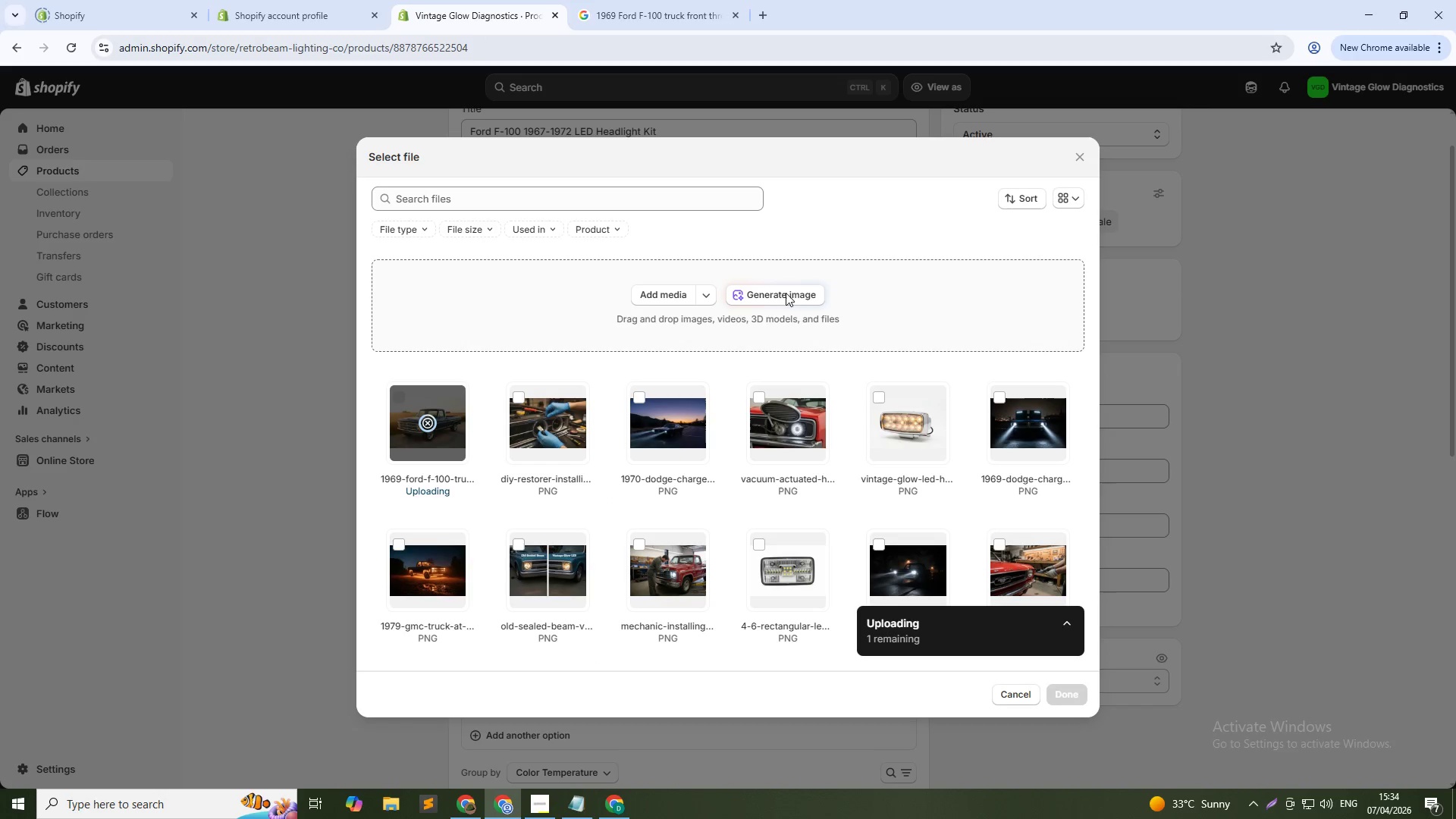 
left_click([786, 293])
 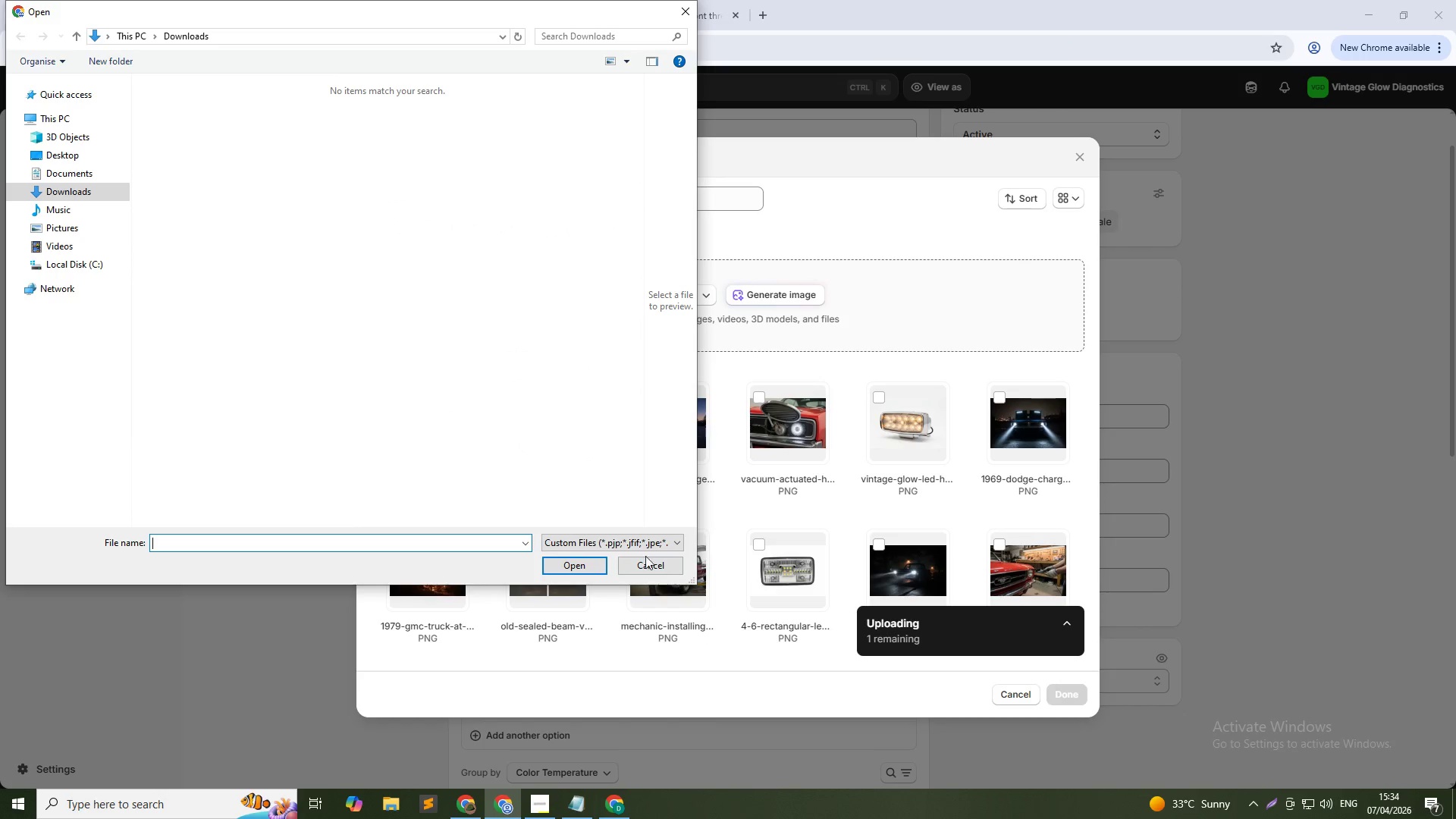 
left_click([635, 563])
 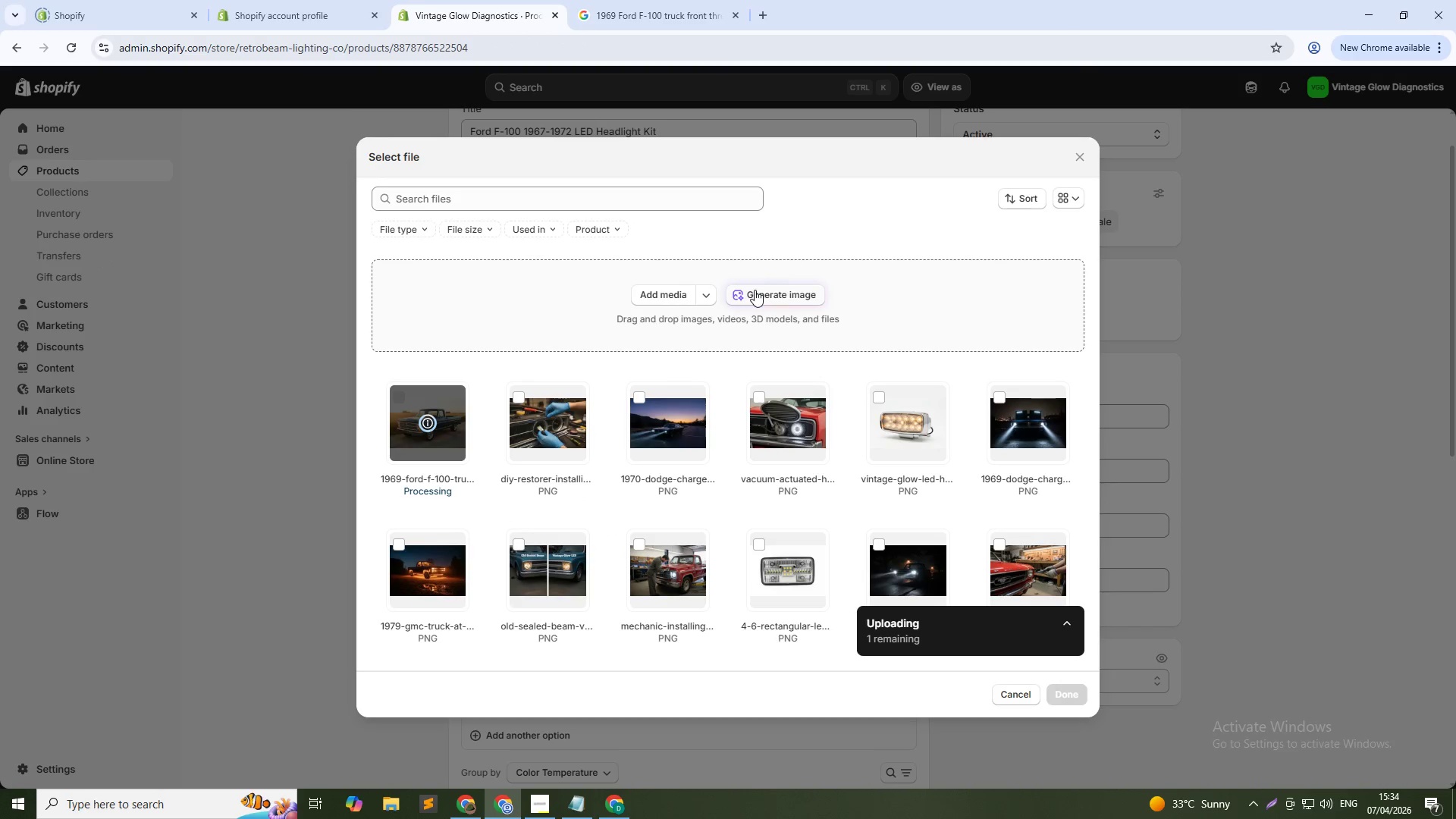 
left_click([755, 290])
 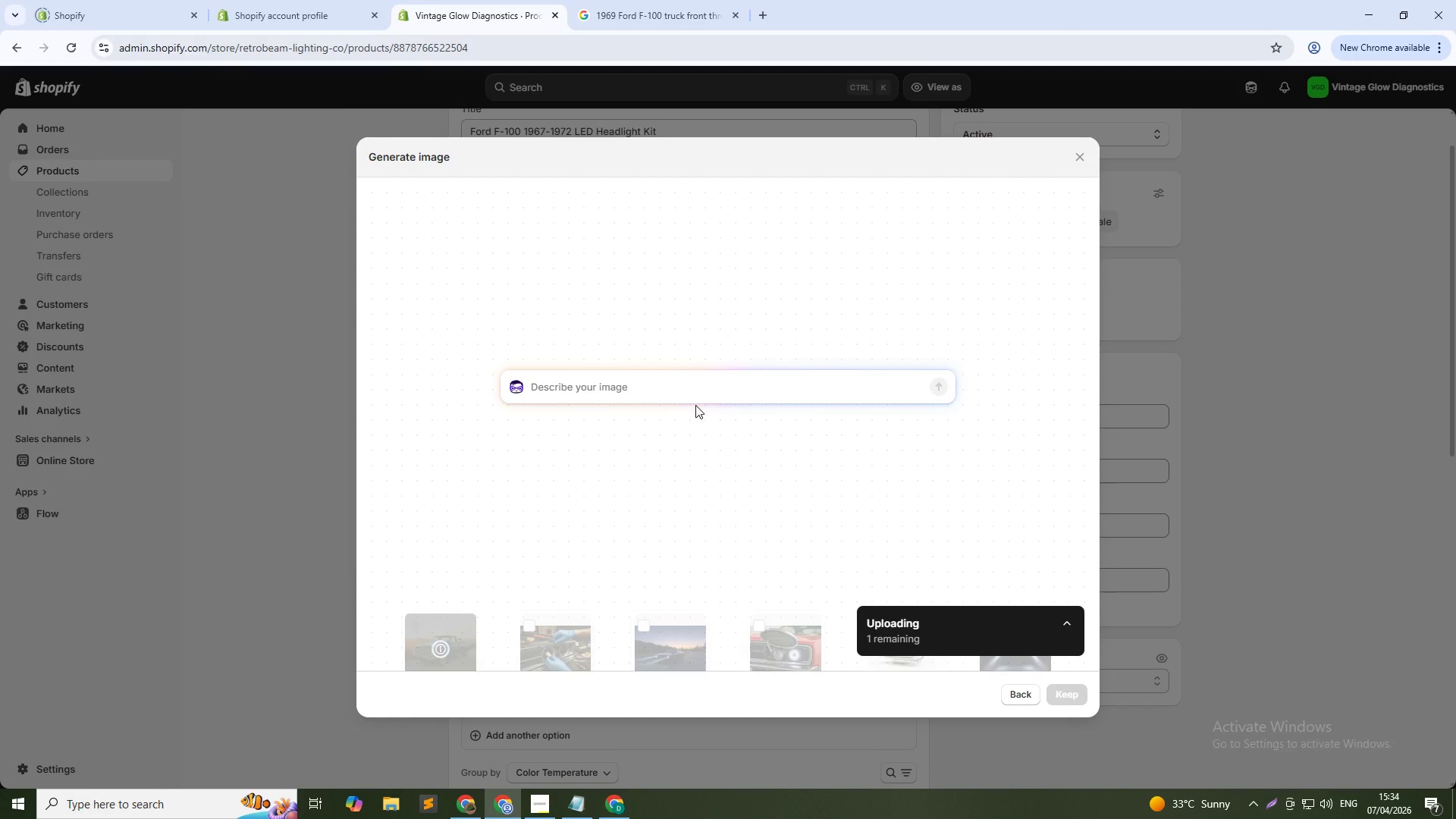 
left_click([689, 383])
 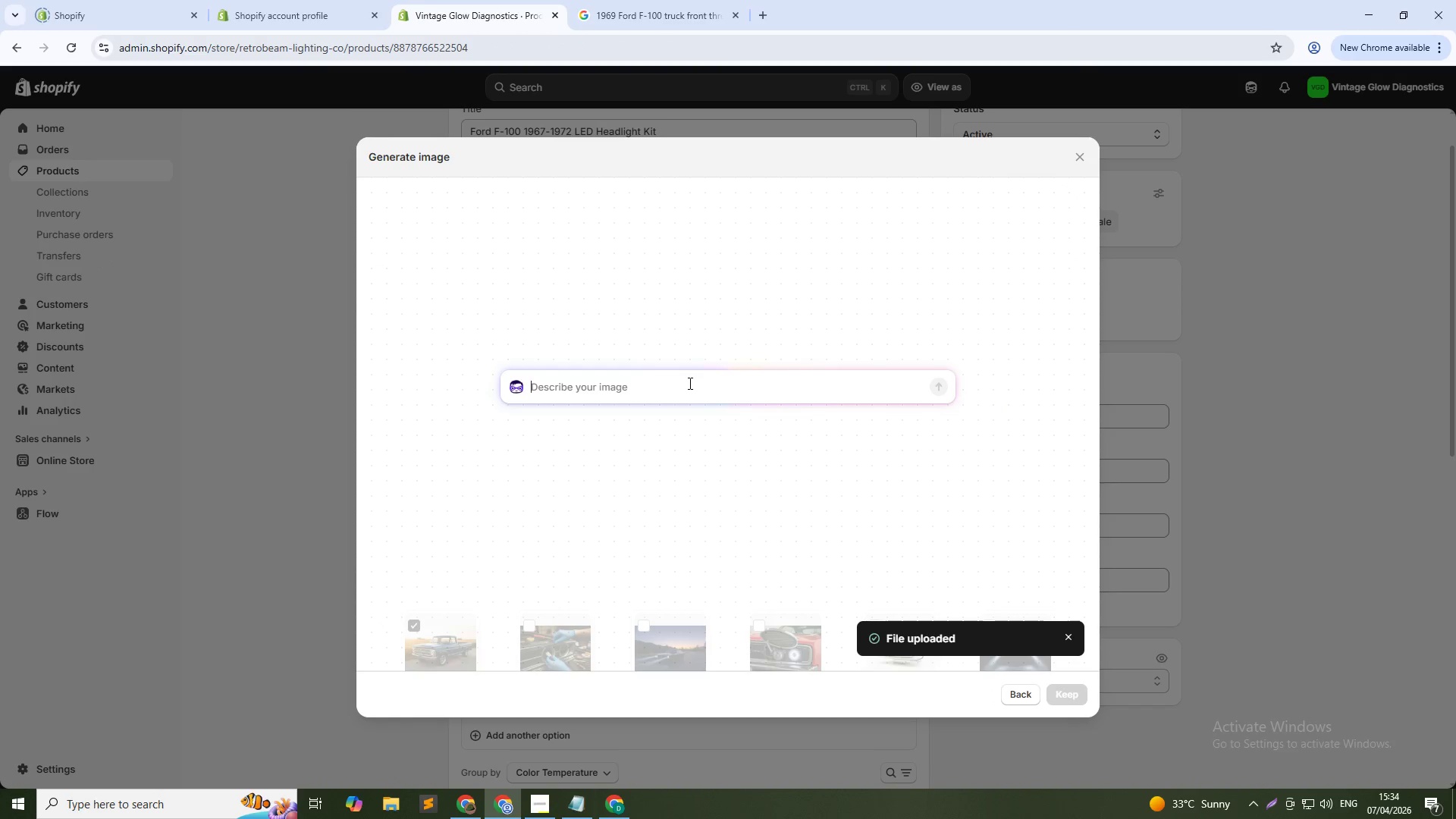 
type(7-inch round LED)
 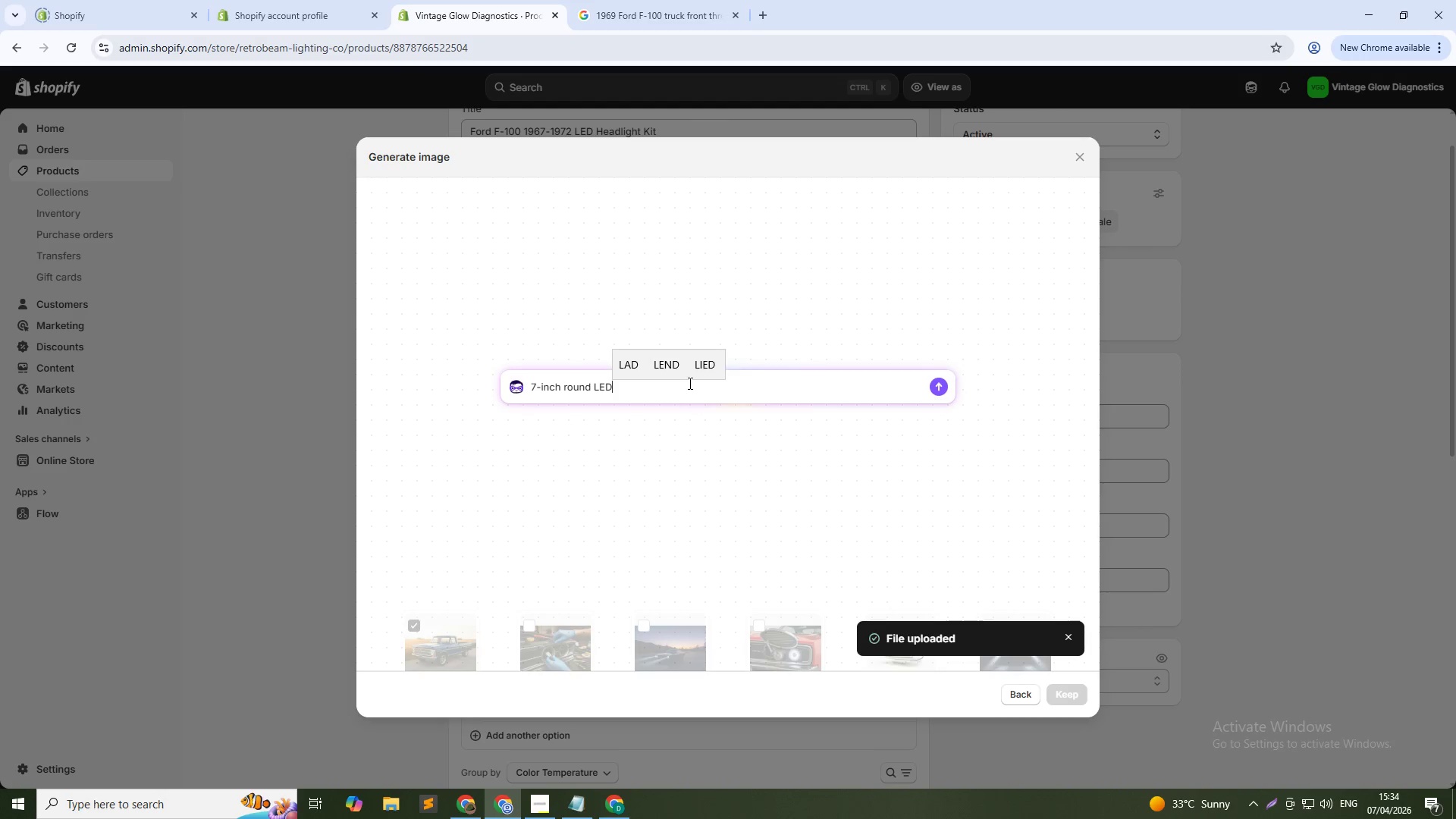 
type( headlight for for)
key(Backspace)
key(Backspace)
key(Backspace)
type(Ford F100 on white backr)
key(Backspace)
type(ground)
 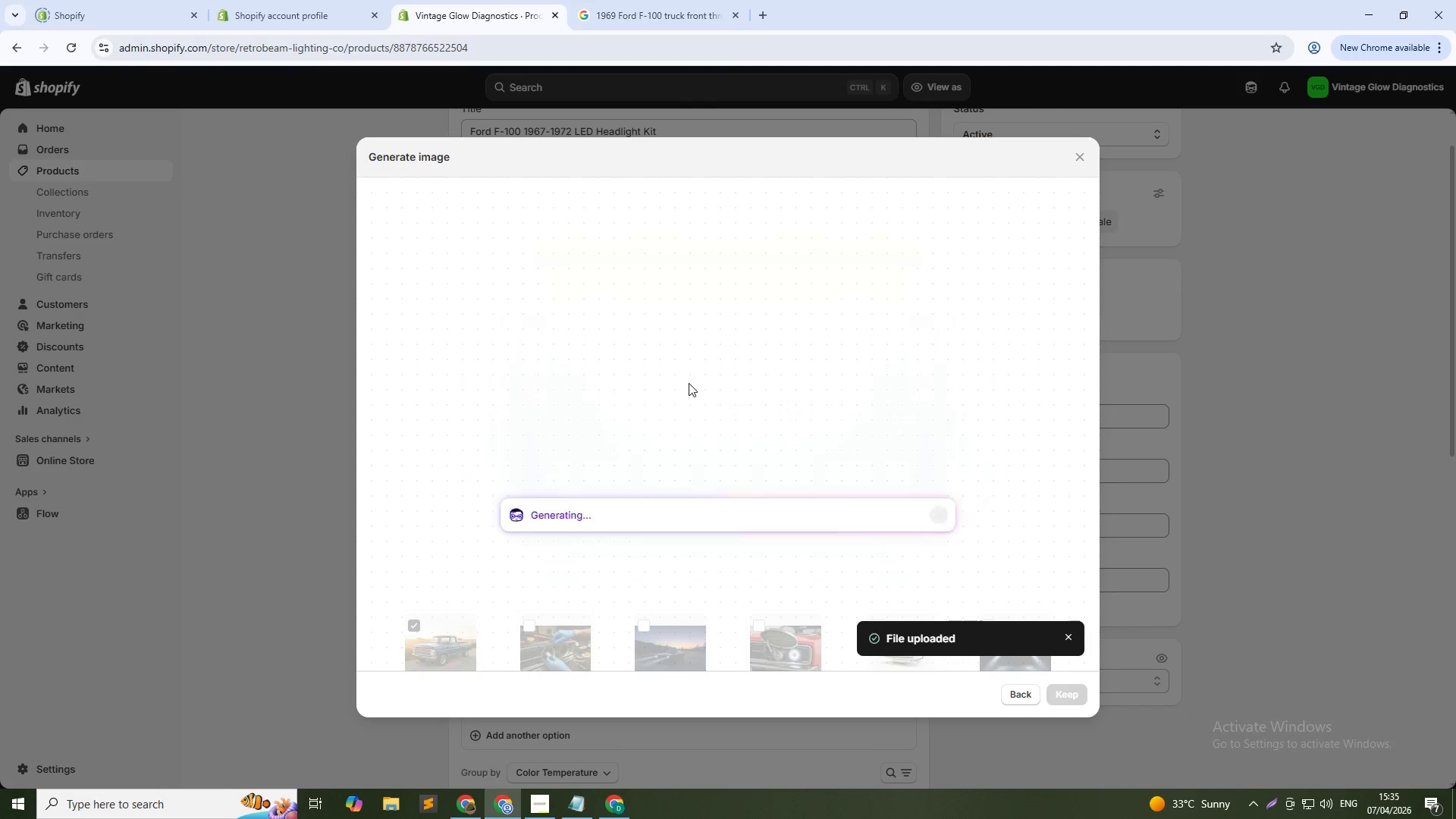 
 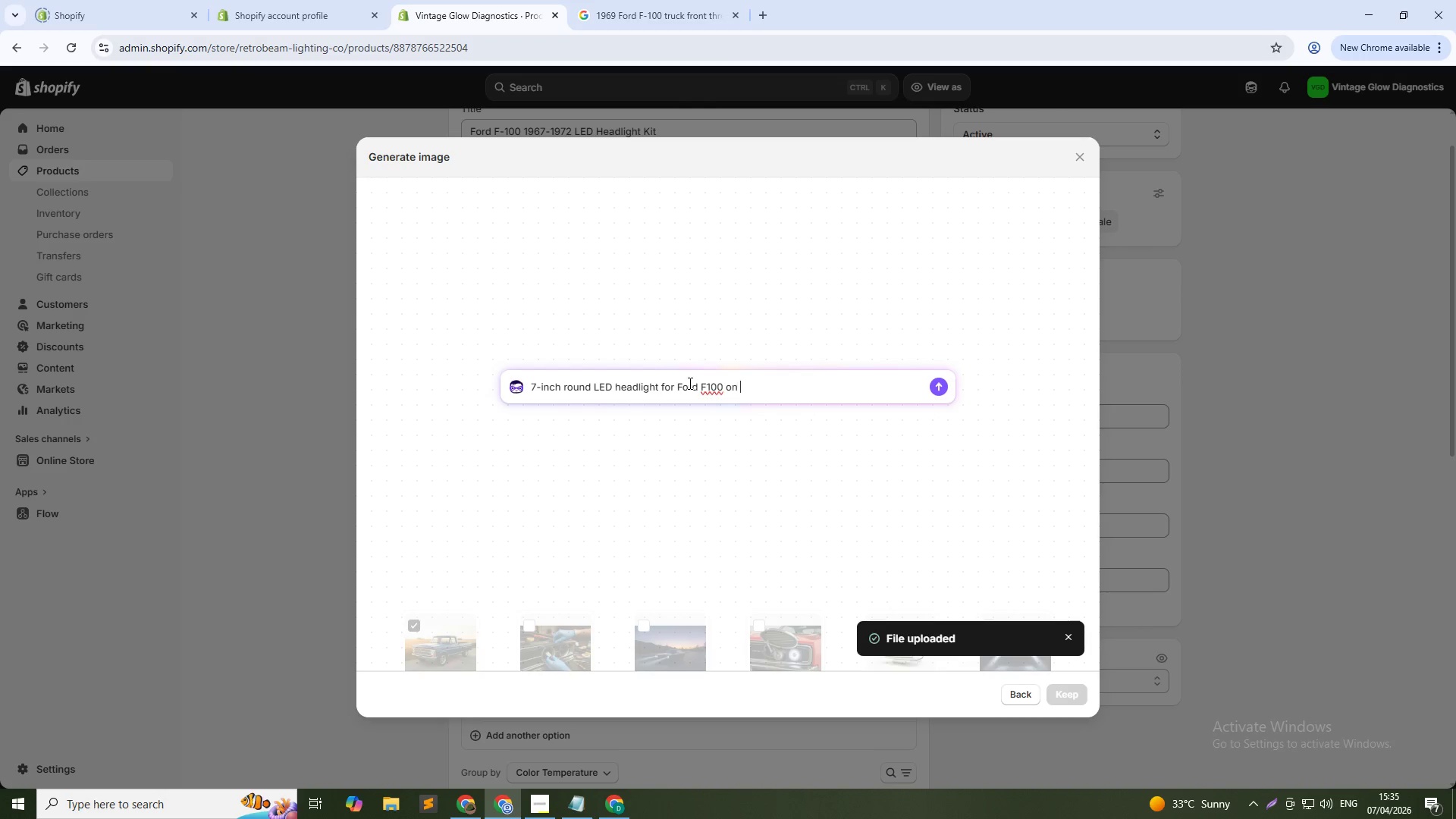 
key(Enter)
 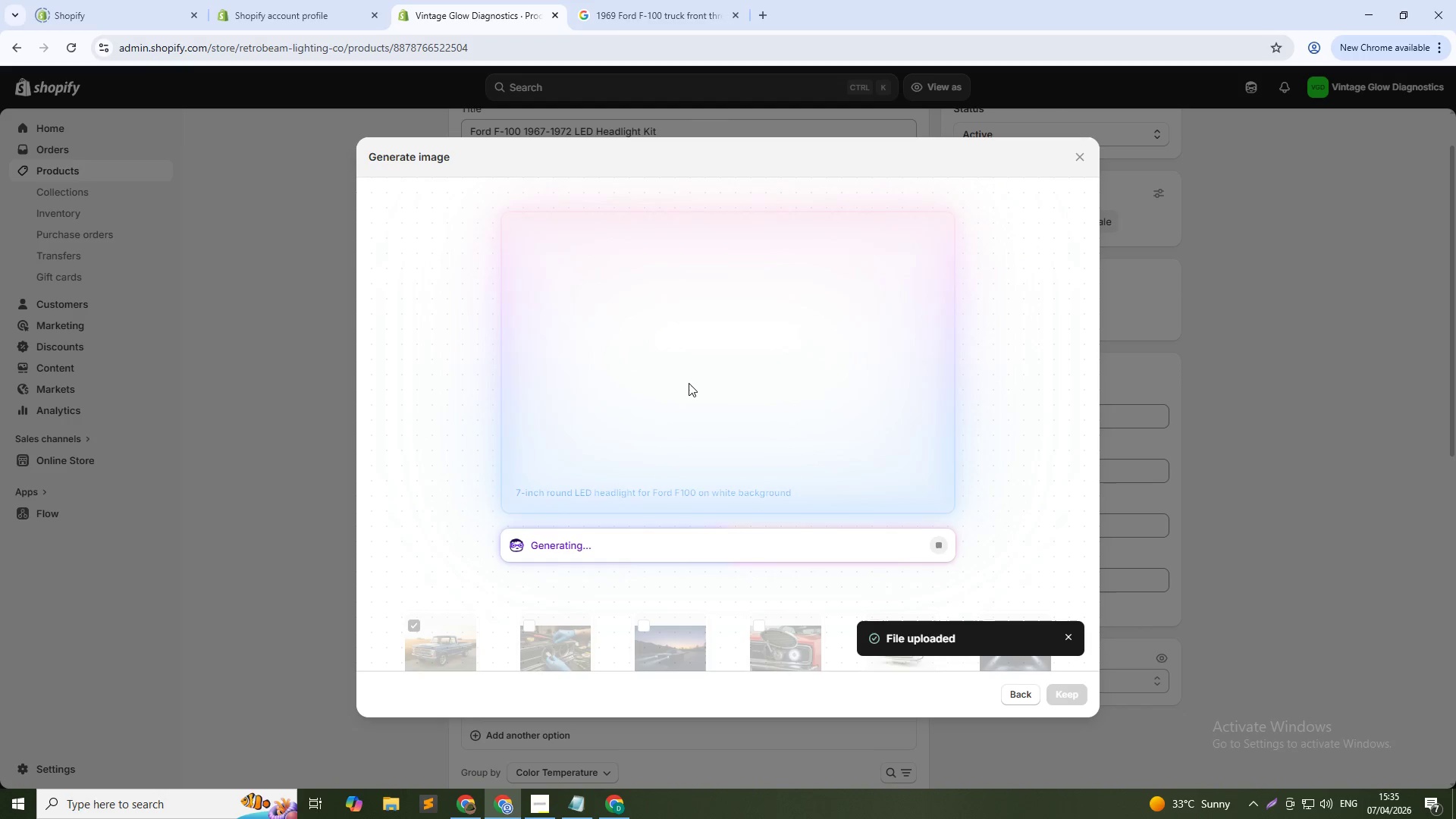 
wait(7.28)
 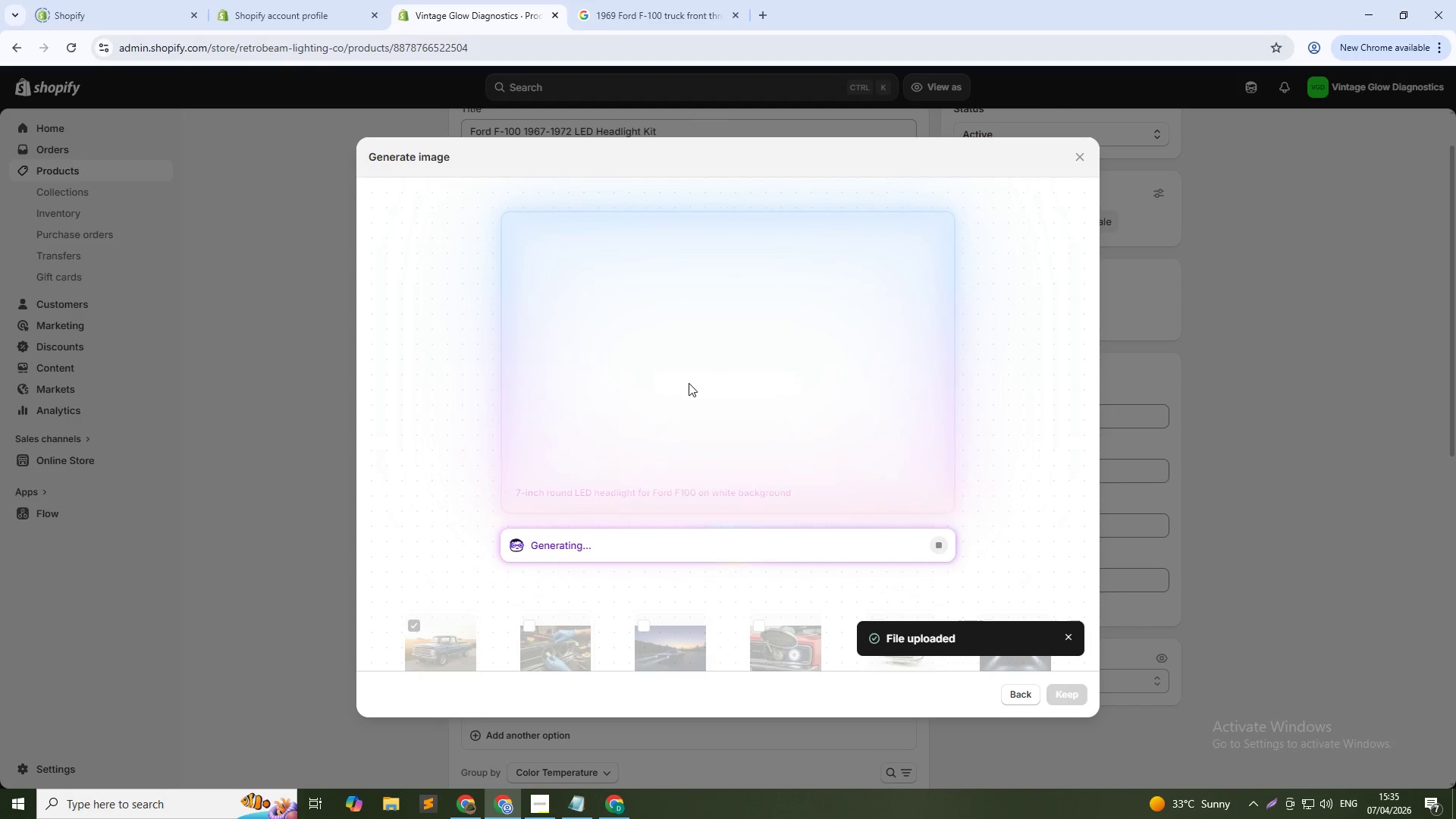 
key(Alt+AltLeft)
 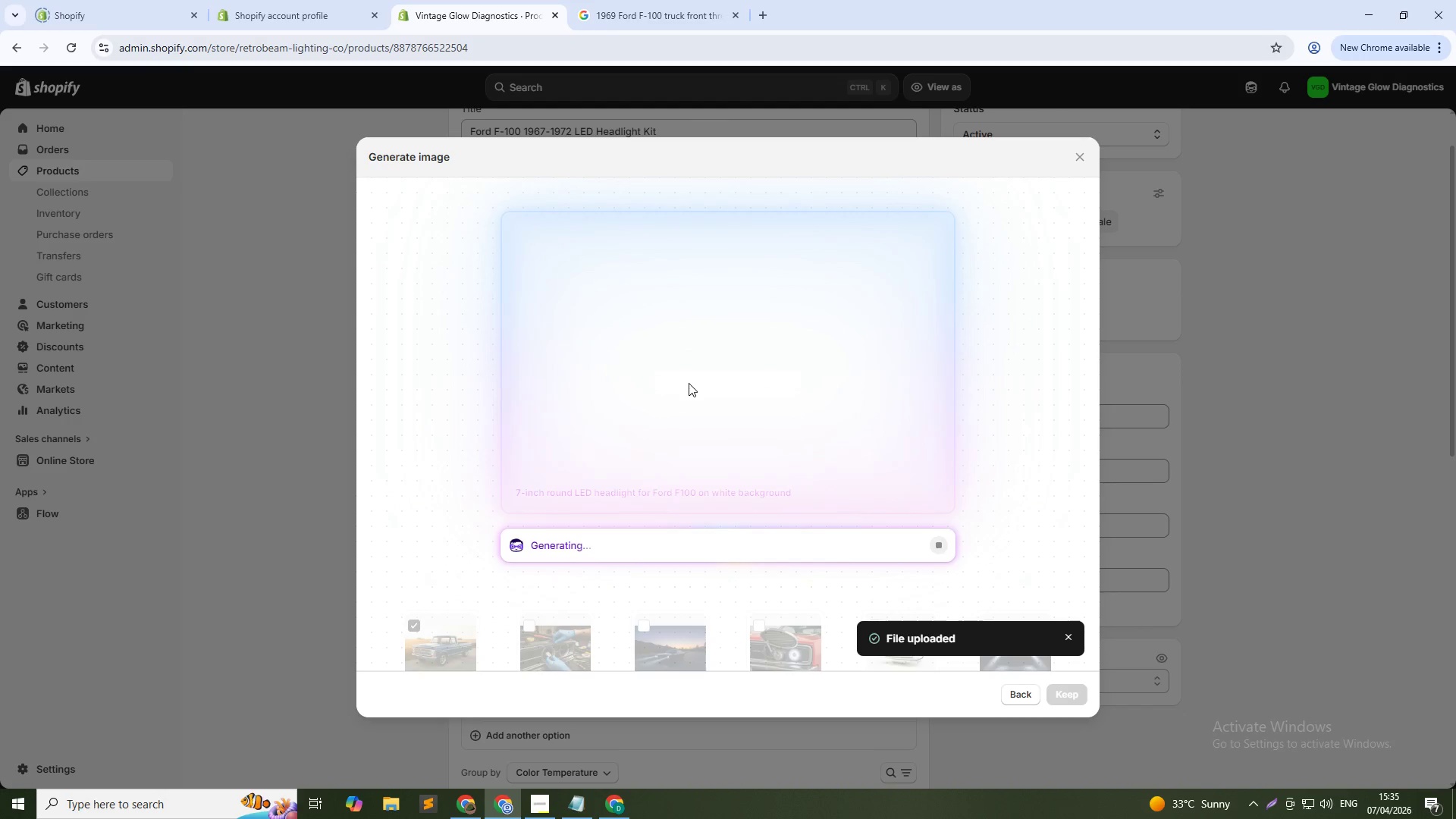 
key(Alt+Tab)